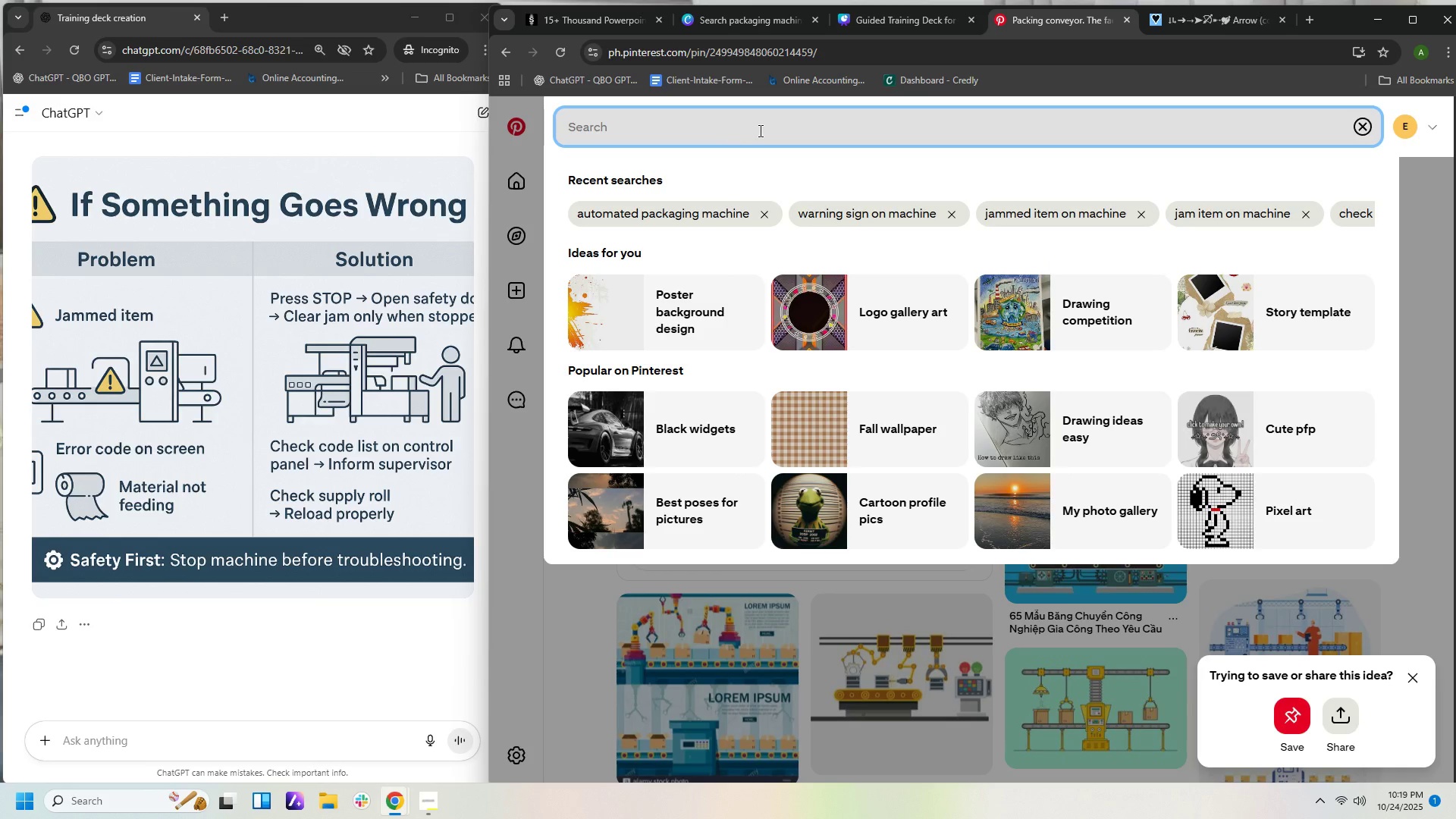 
type(error on screen)
 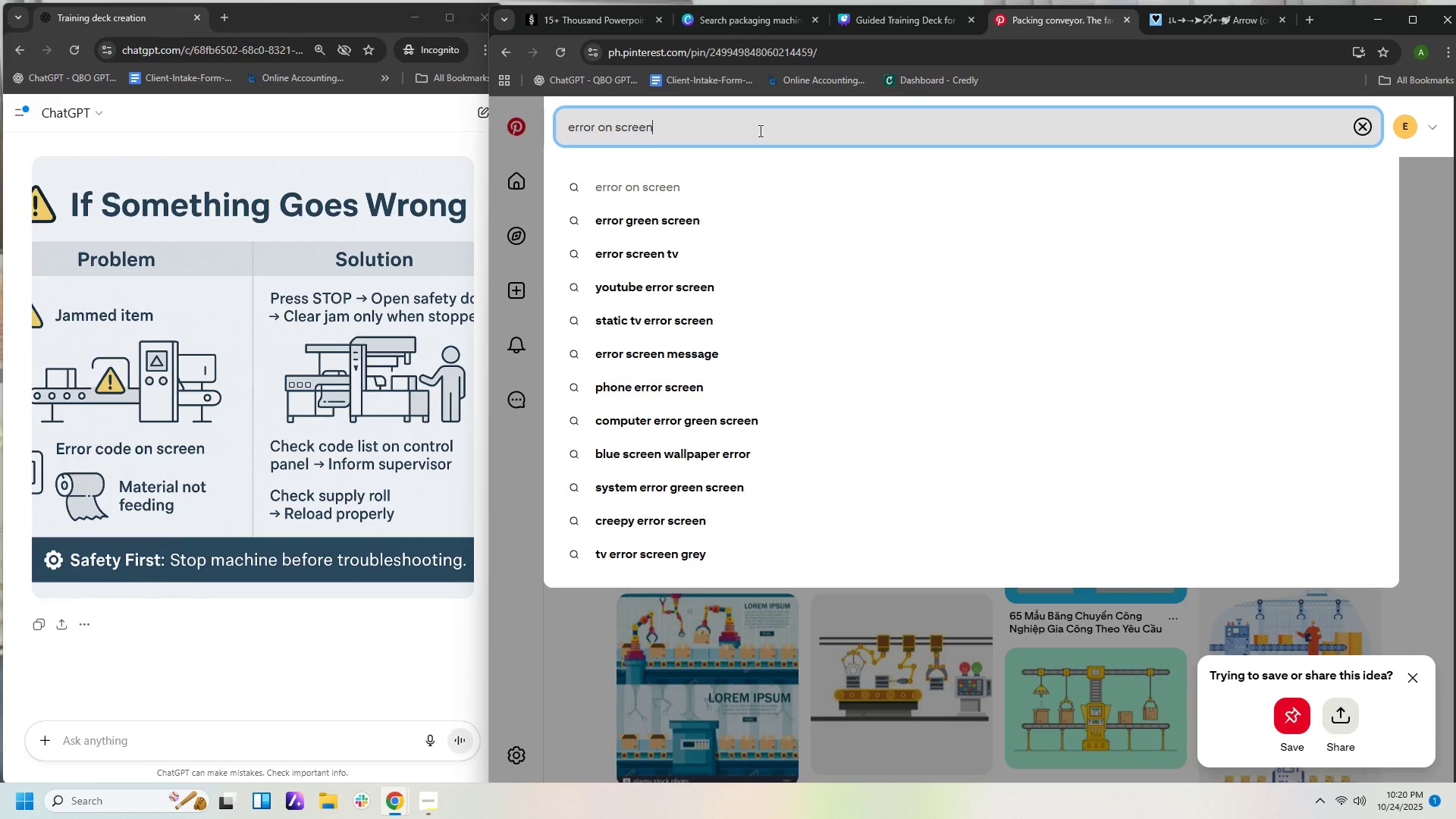 
key(Enter)
 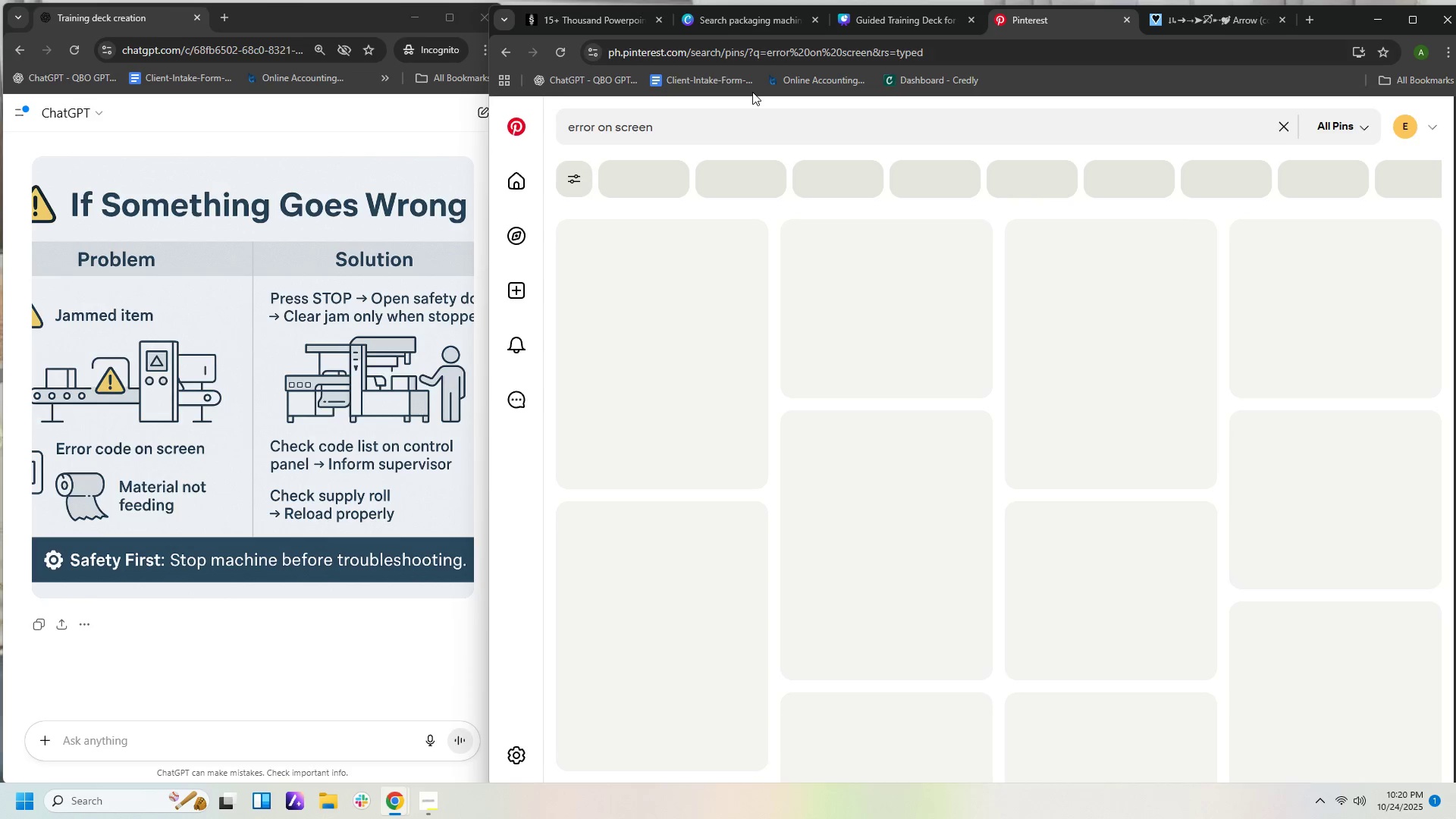 
mouse_move([748, 110])
 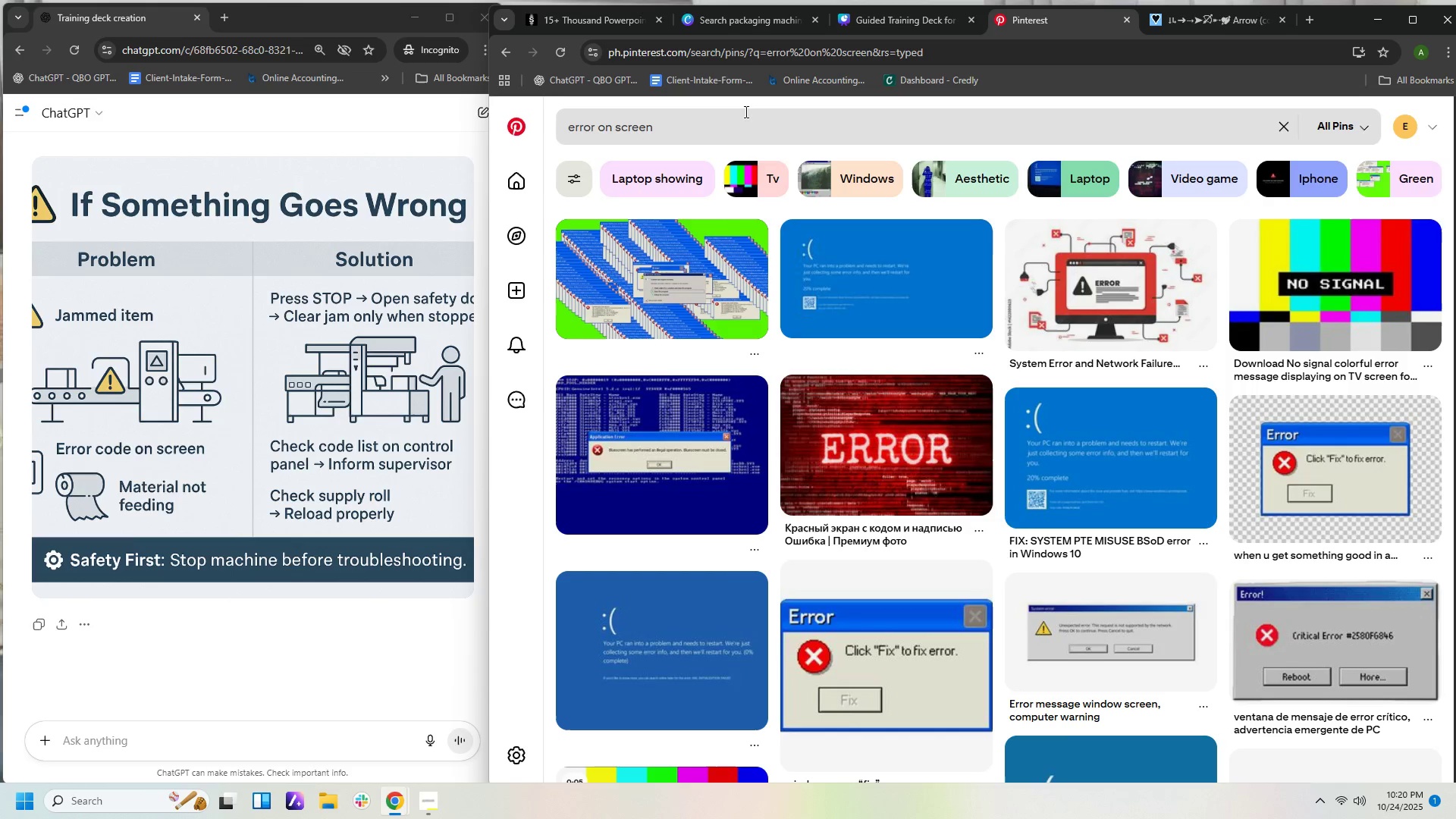 
scroll: coordinate [902, 345], scroll_direction: down, amount: 4.0
 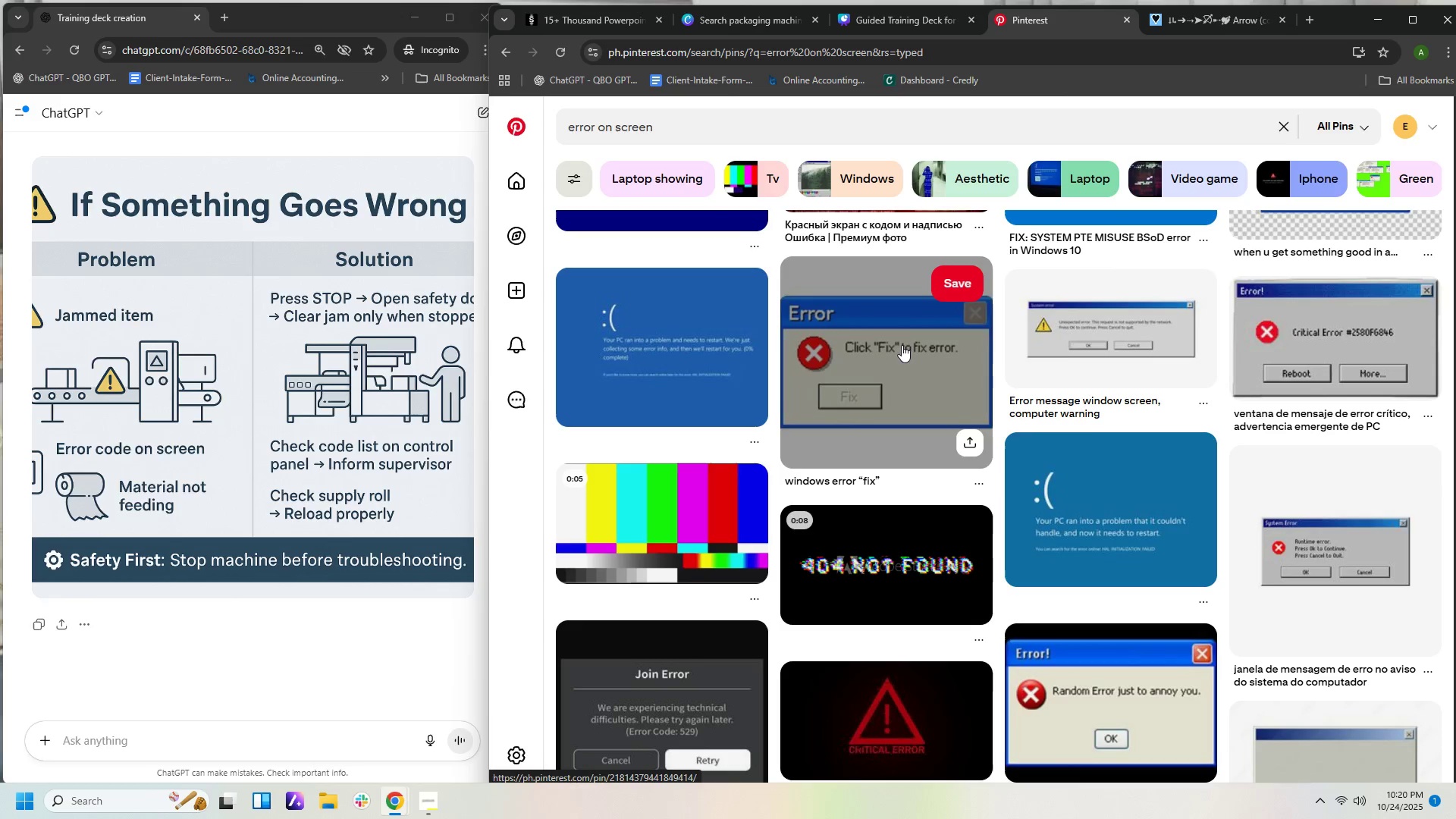 
scroll: coordinate [881, 302], scroll_direction: up, amount: 6.0
 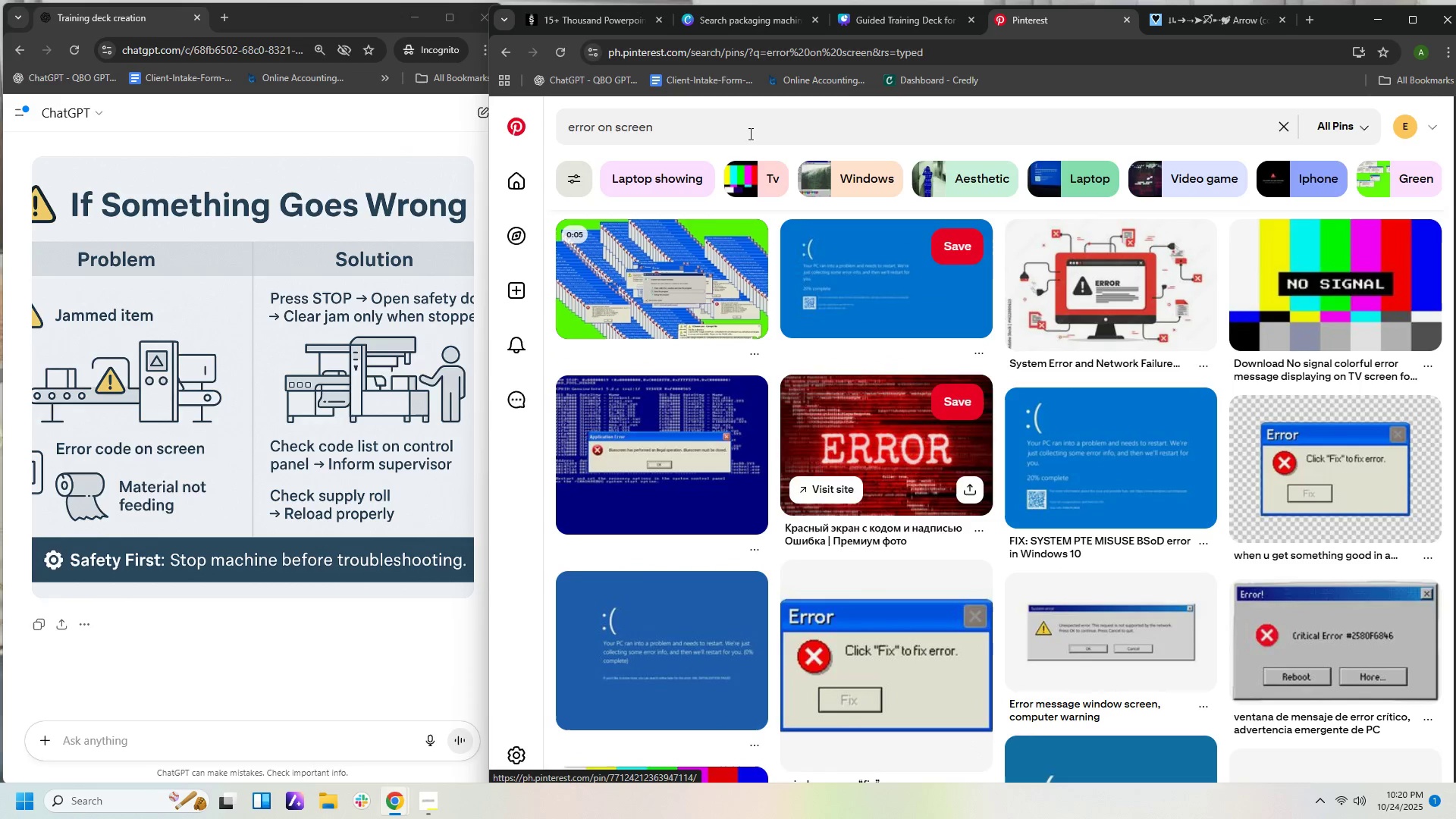 
left_click([749, 133])
 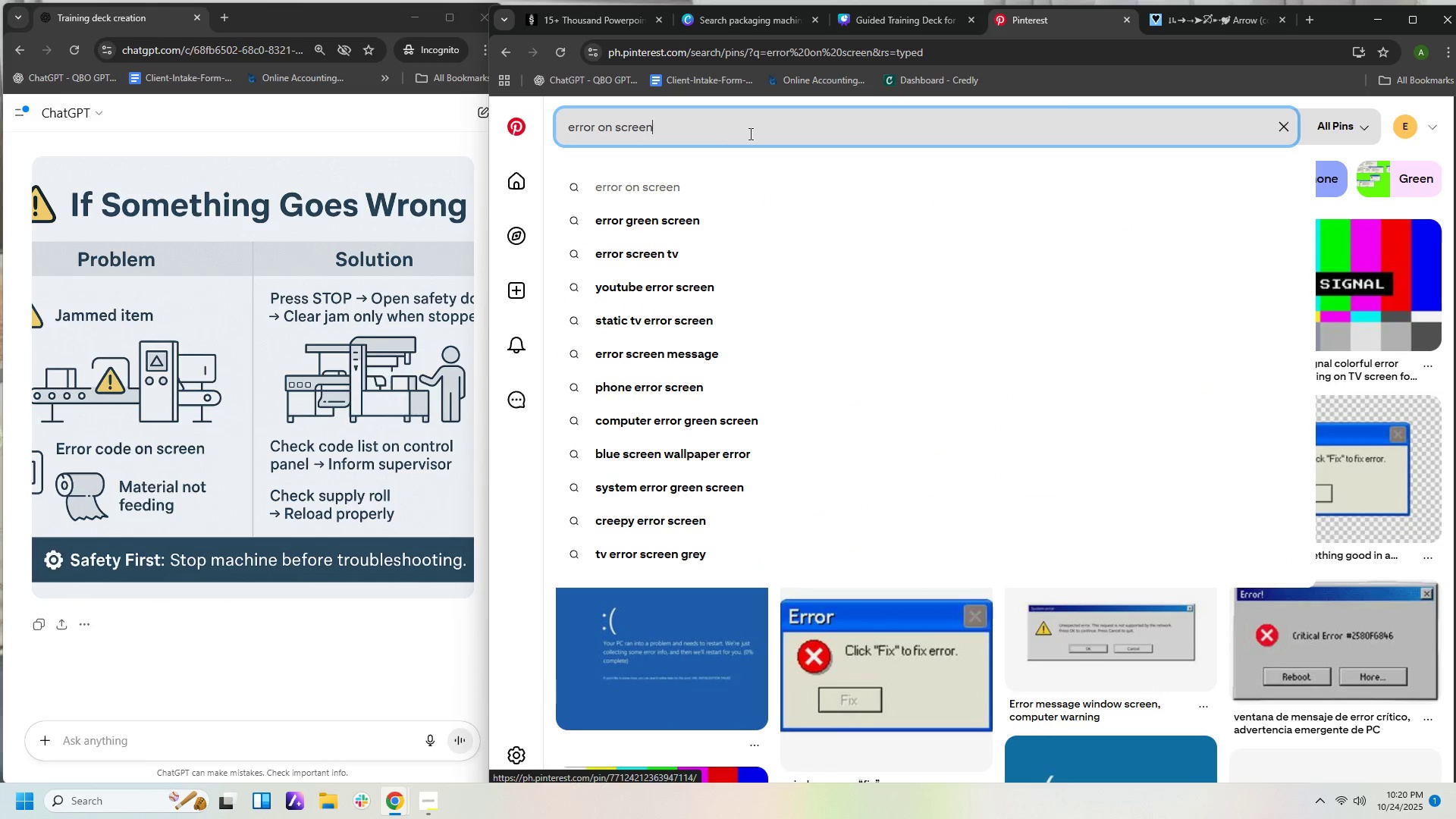 
type( icon)
 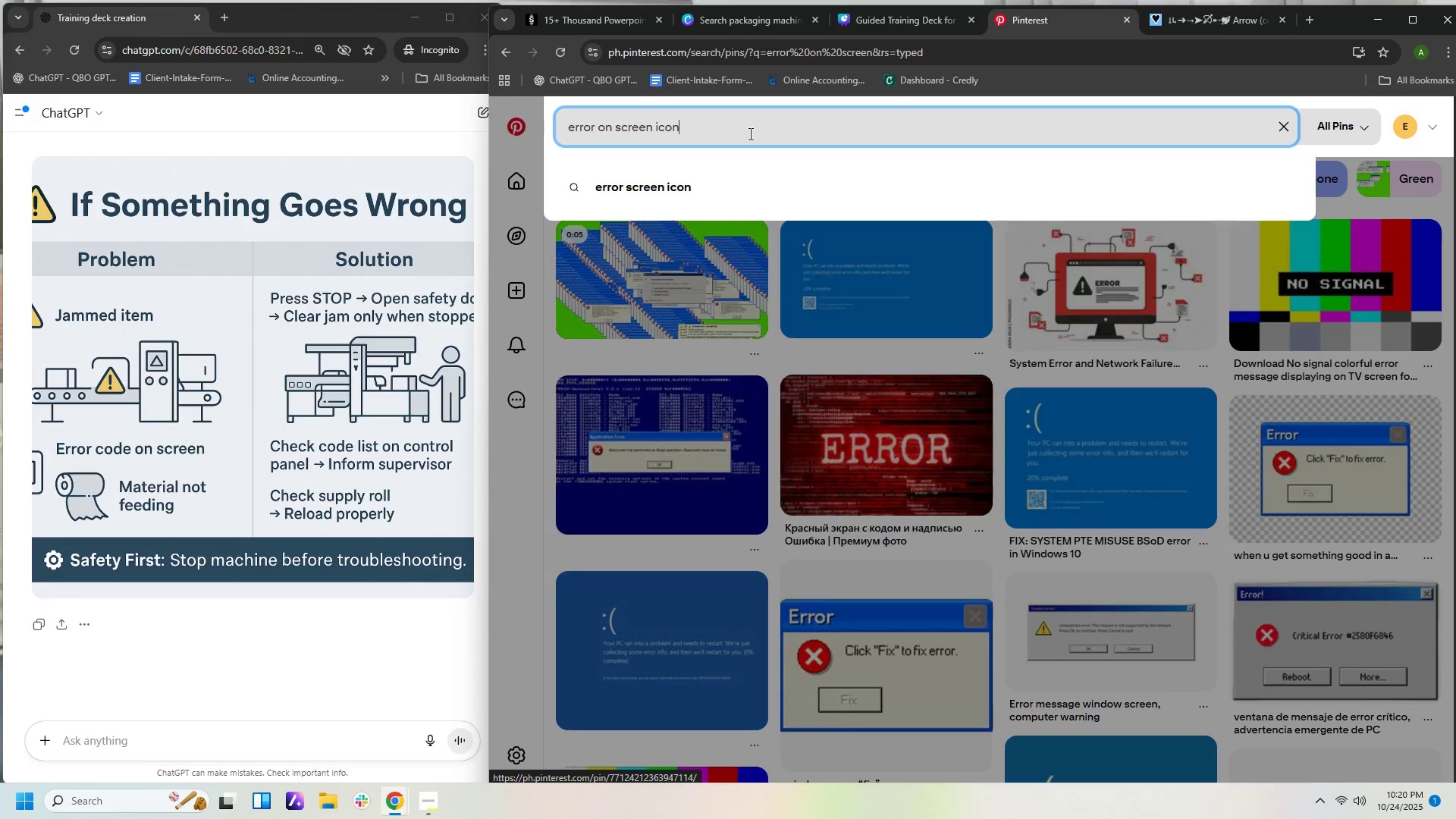 
key(Enter)
 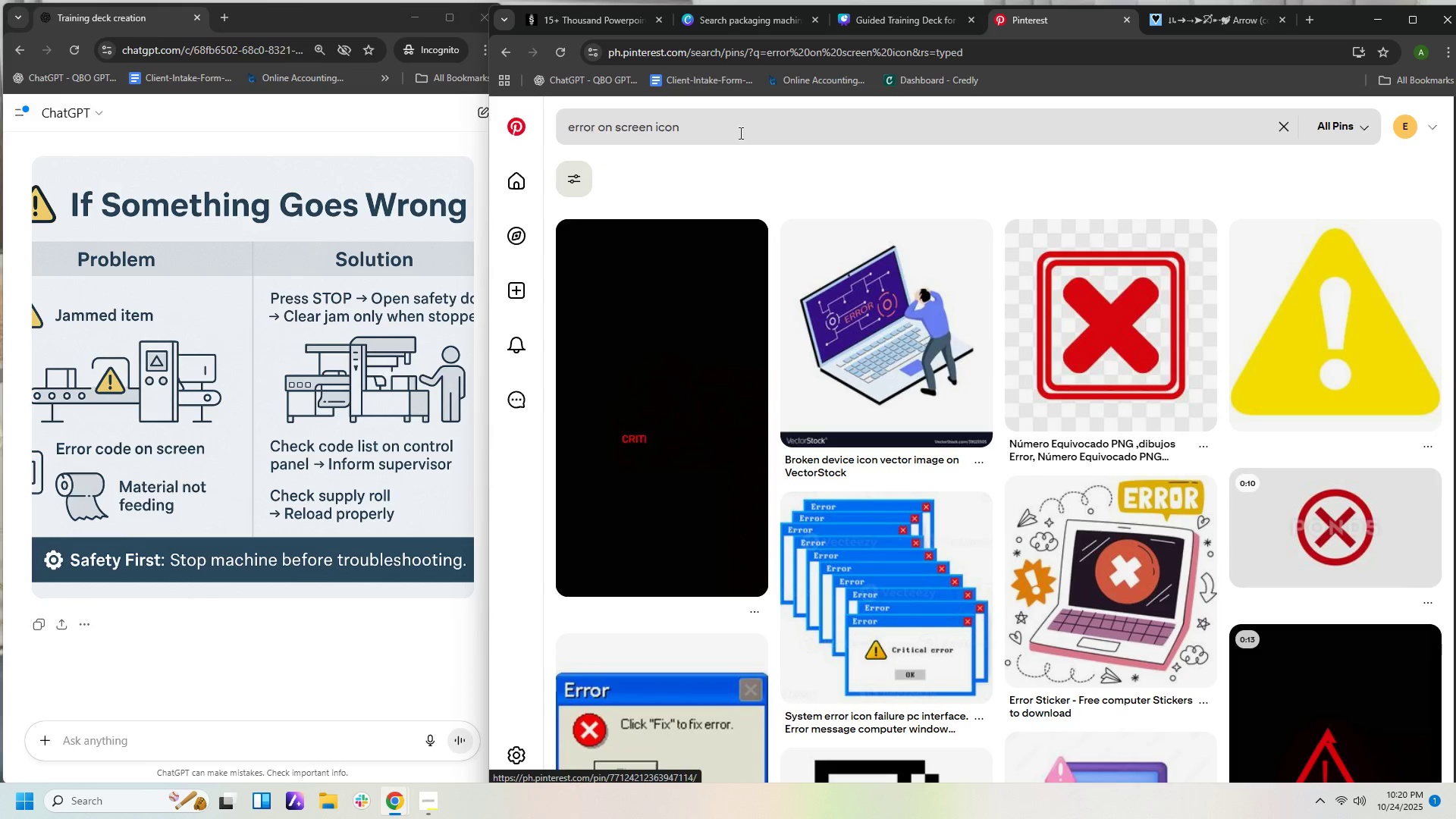 
scroll: coordinate [742, 146], scroll_direction: down, amount: 15.0
 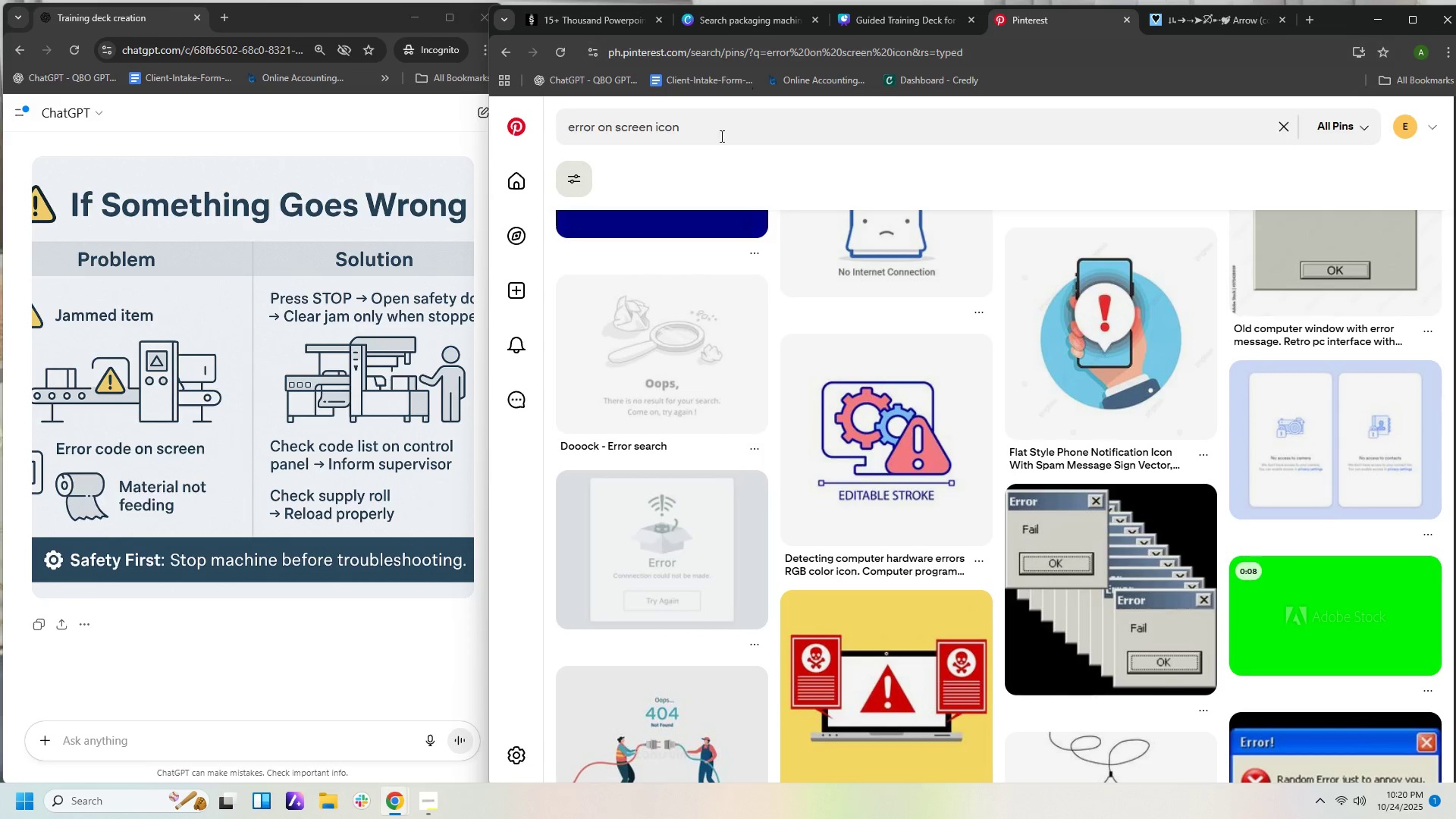 
left_click([710, 130])
 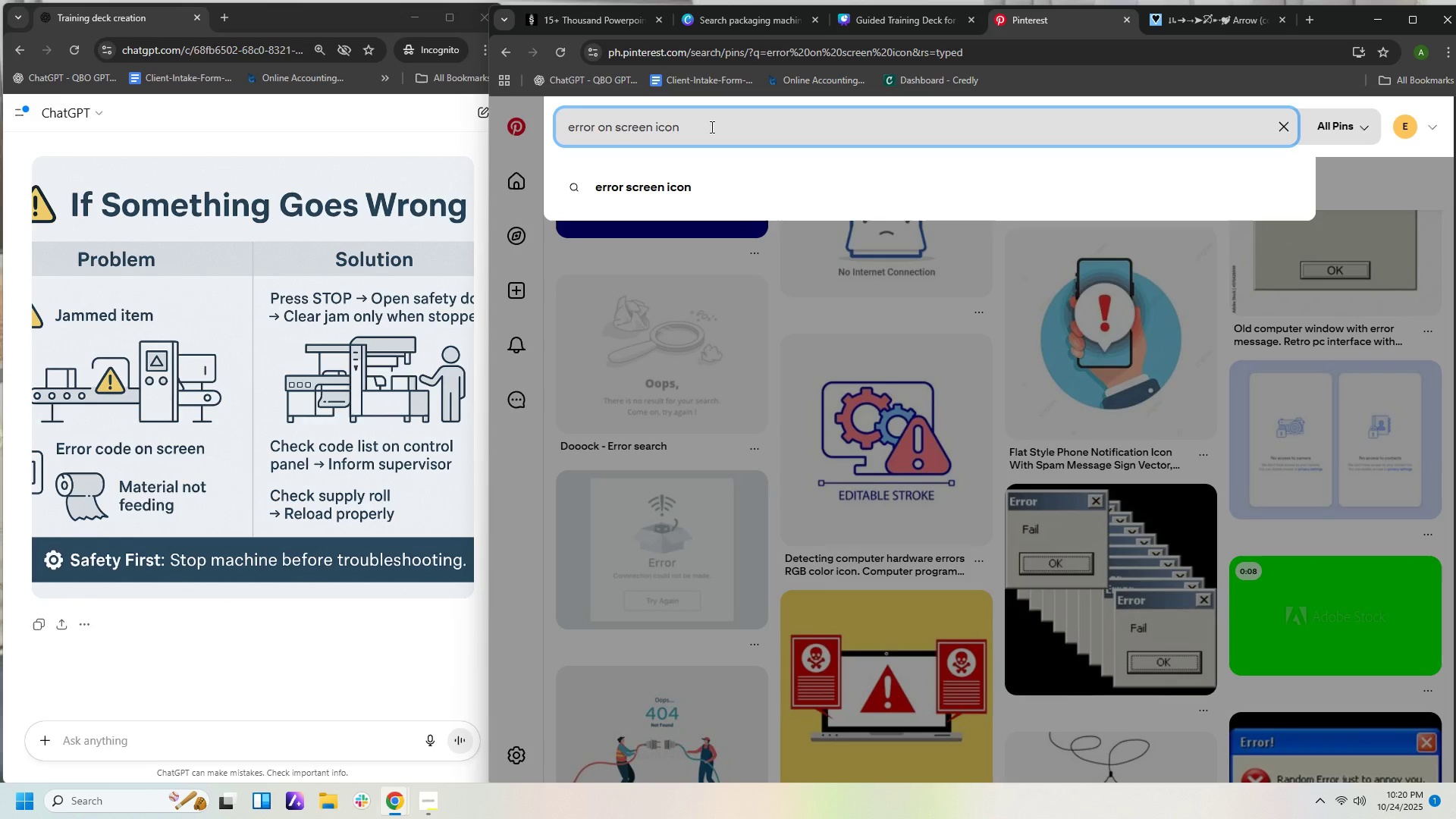 
key(Backspace)
key(Backspace)
key(Backspace)
key(Backspace)
type(of machine)
 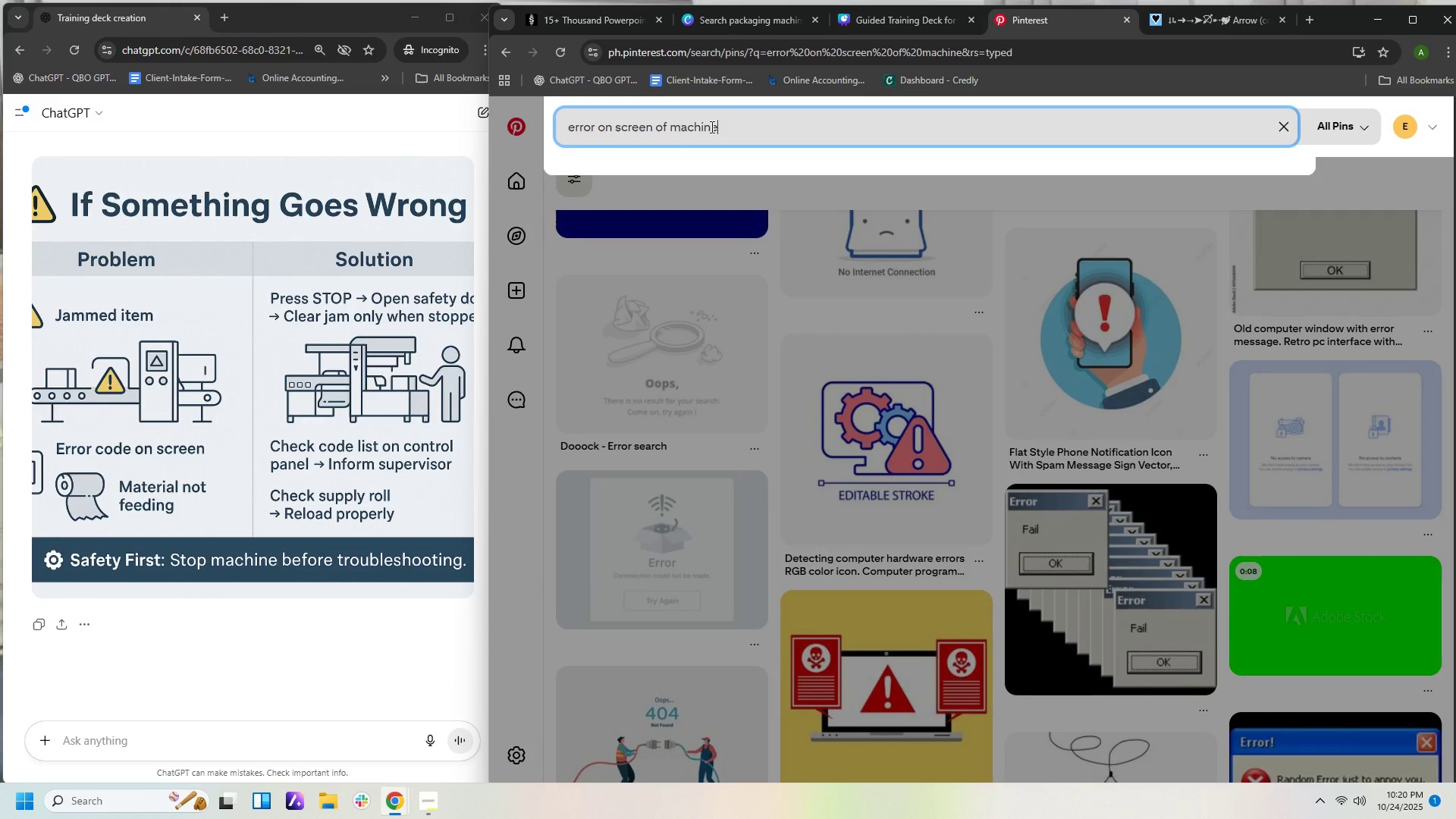 
key(Enter)
 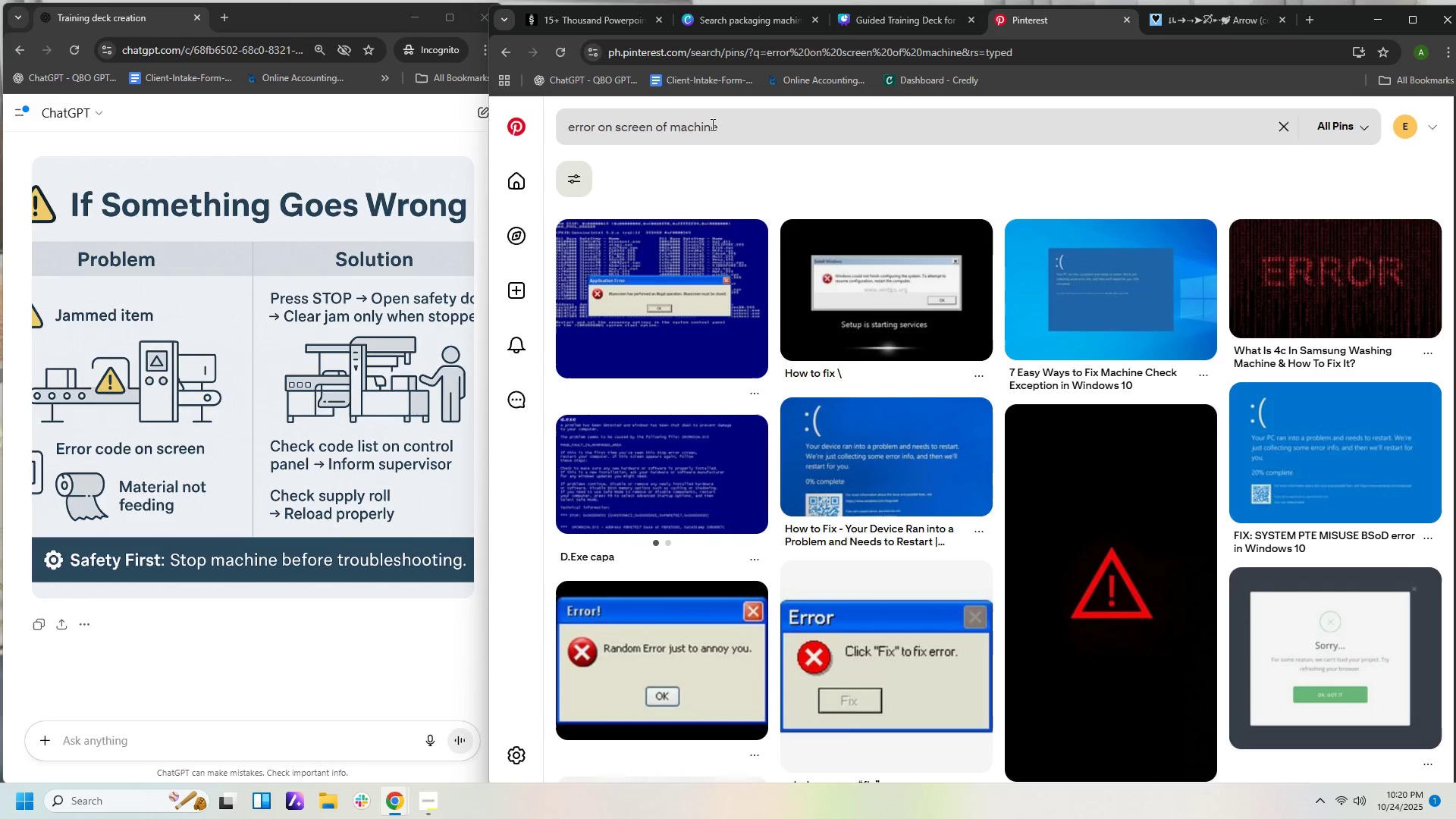 
left_click_drag(start_coordinate=[748, 131], to_coordinate=[537, 102])
 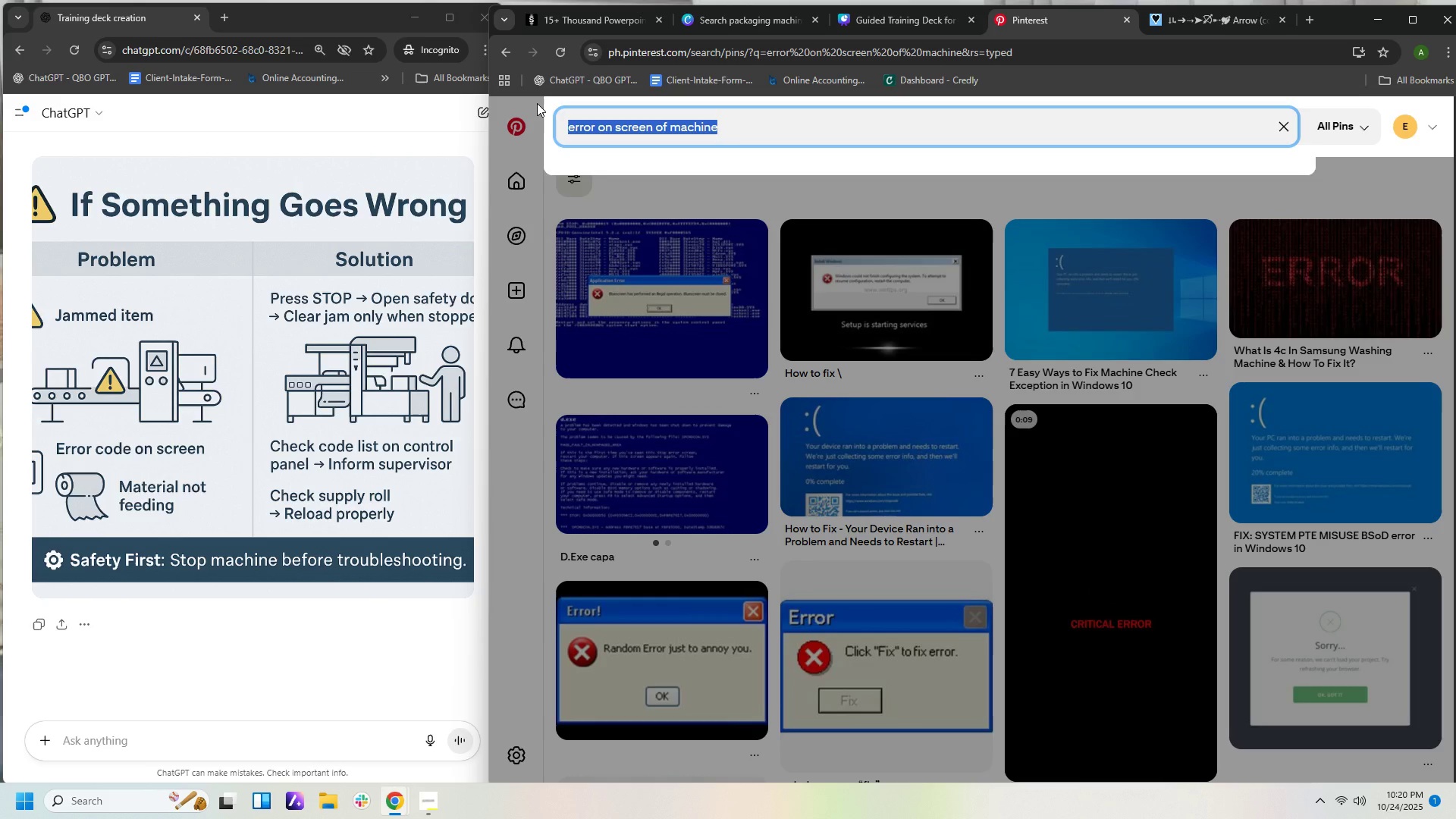 
type(screen of macj)
key(Backspace)
type(hine)
 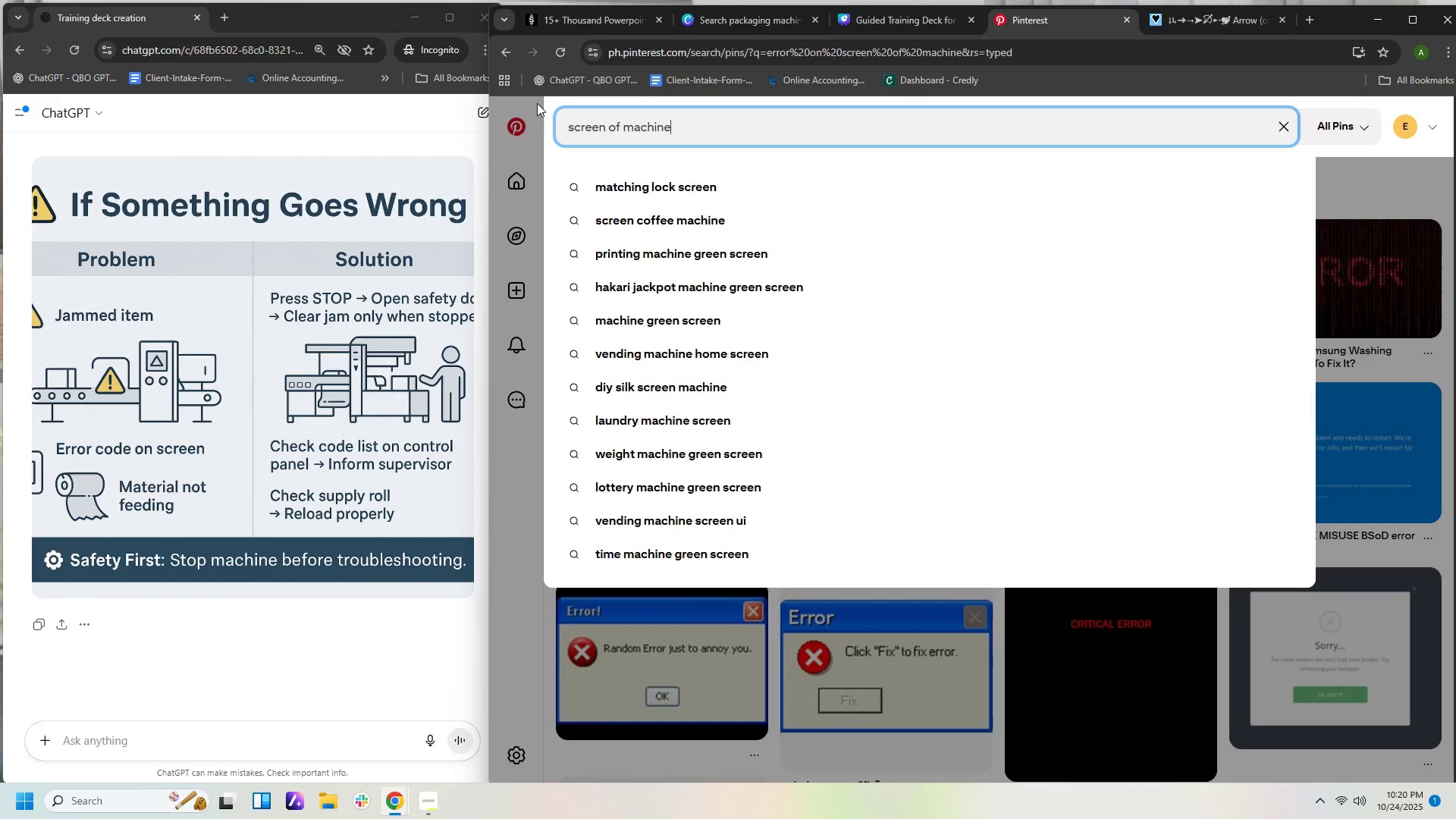 
key(Enter)
 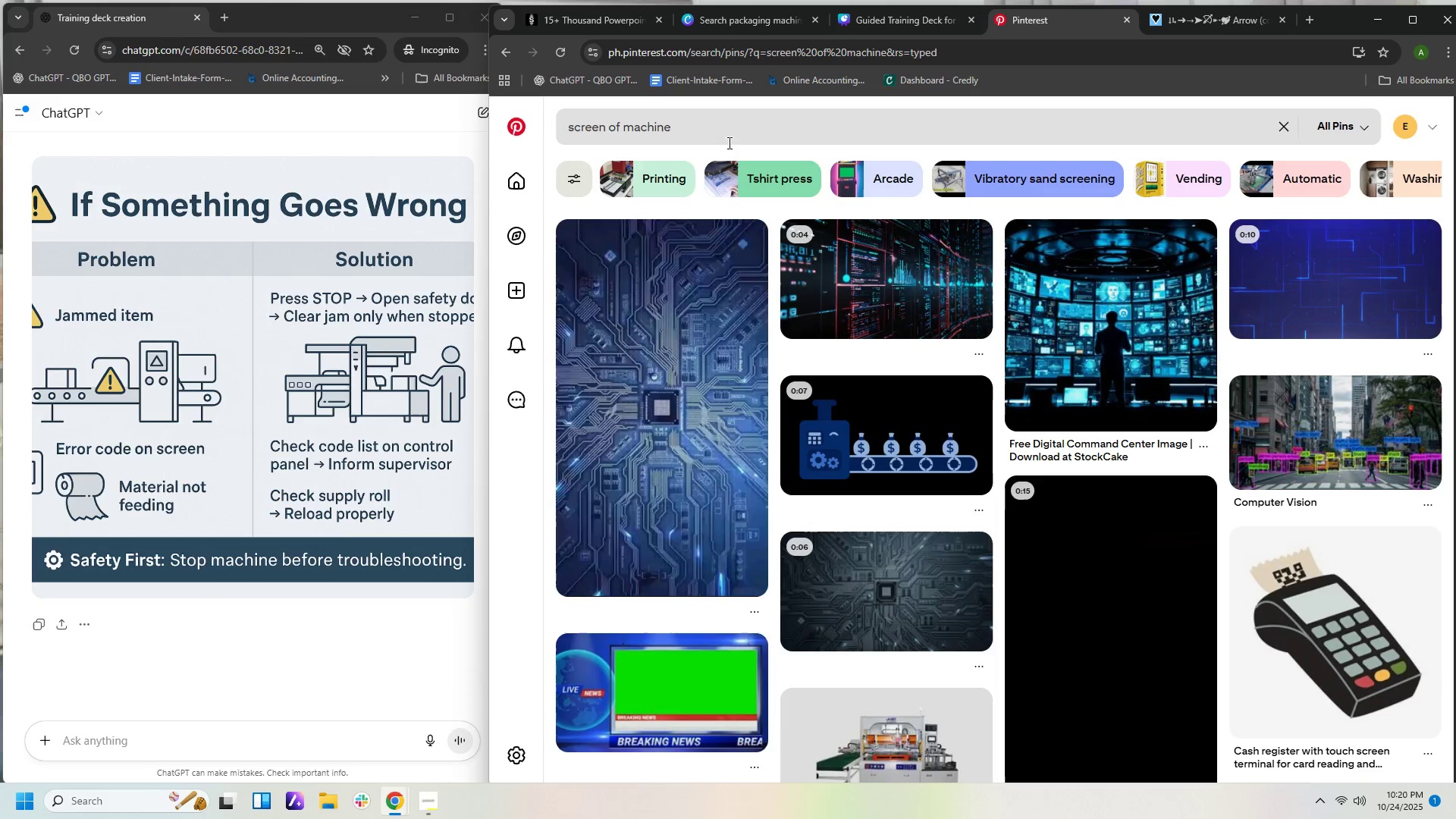 
scroll: coordinate [869, 309], scroll_direction: down, amount: 8.0
 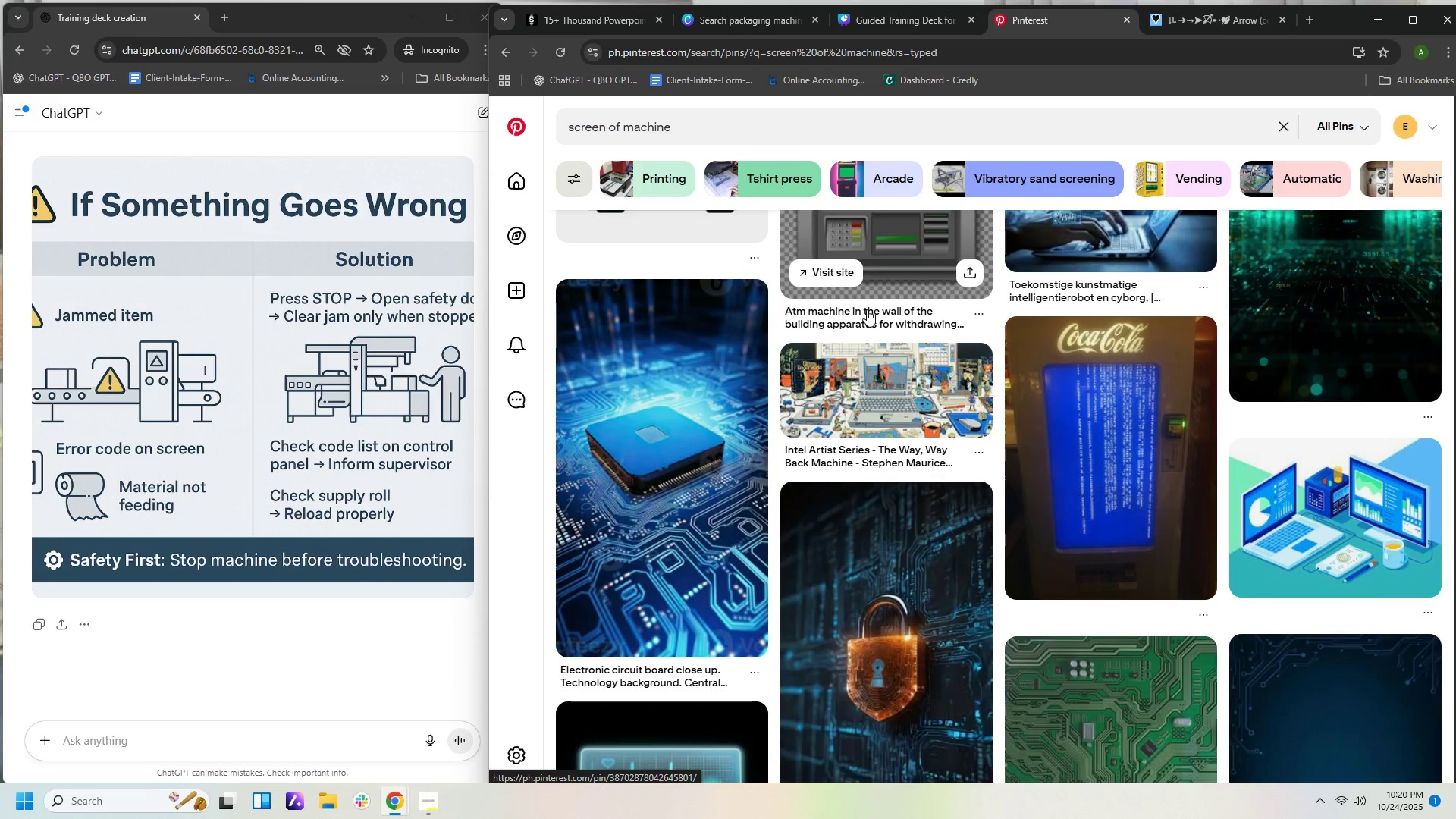 
scroll: coordinate [851, 278], scroll_direction: up, amount: 11.0
 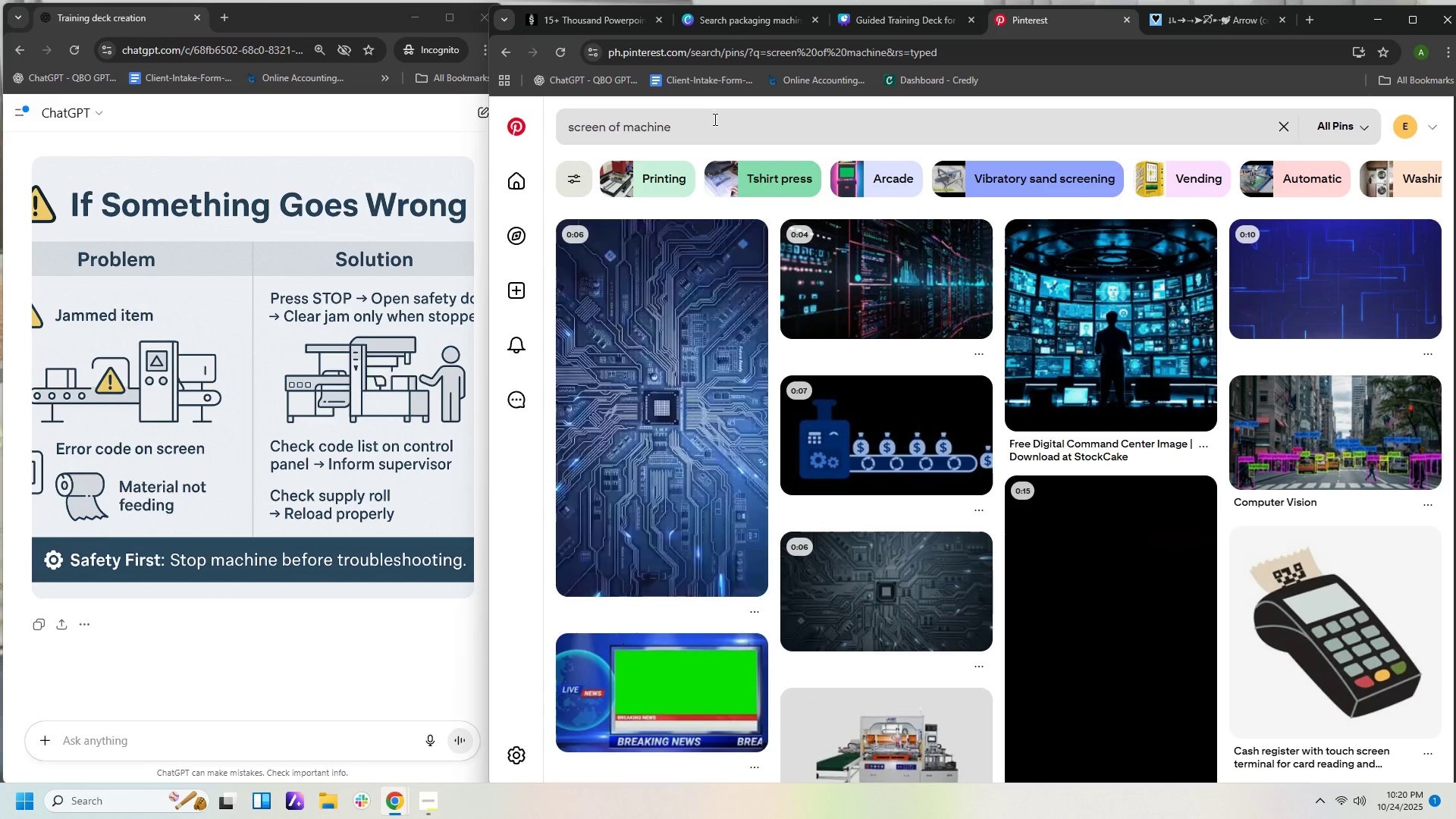 
left_click_drag(start_coordinate=[714, 124], to_coordinate=[407, 124])
 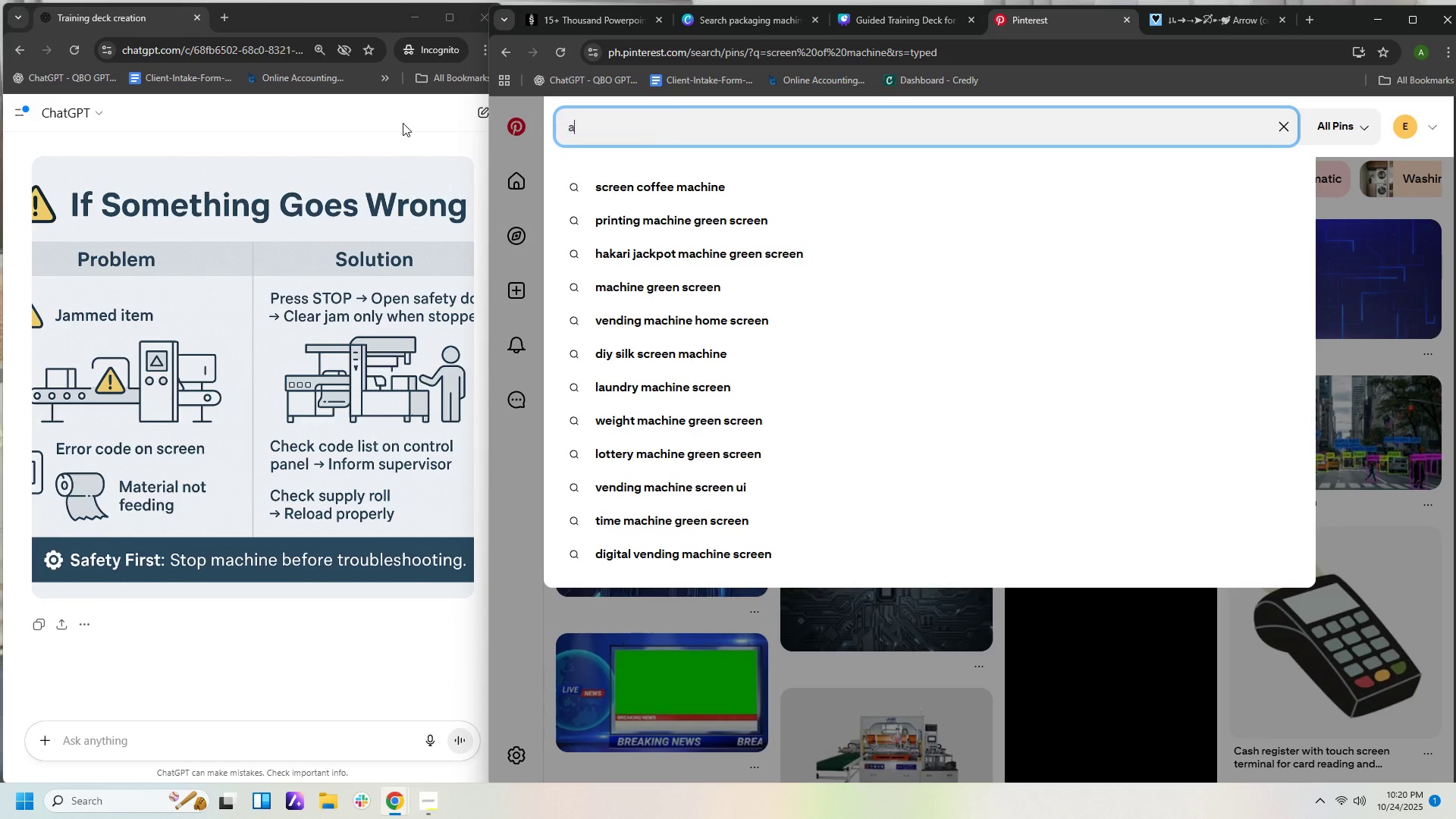 
type(automated machine)
 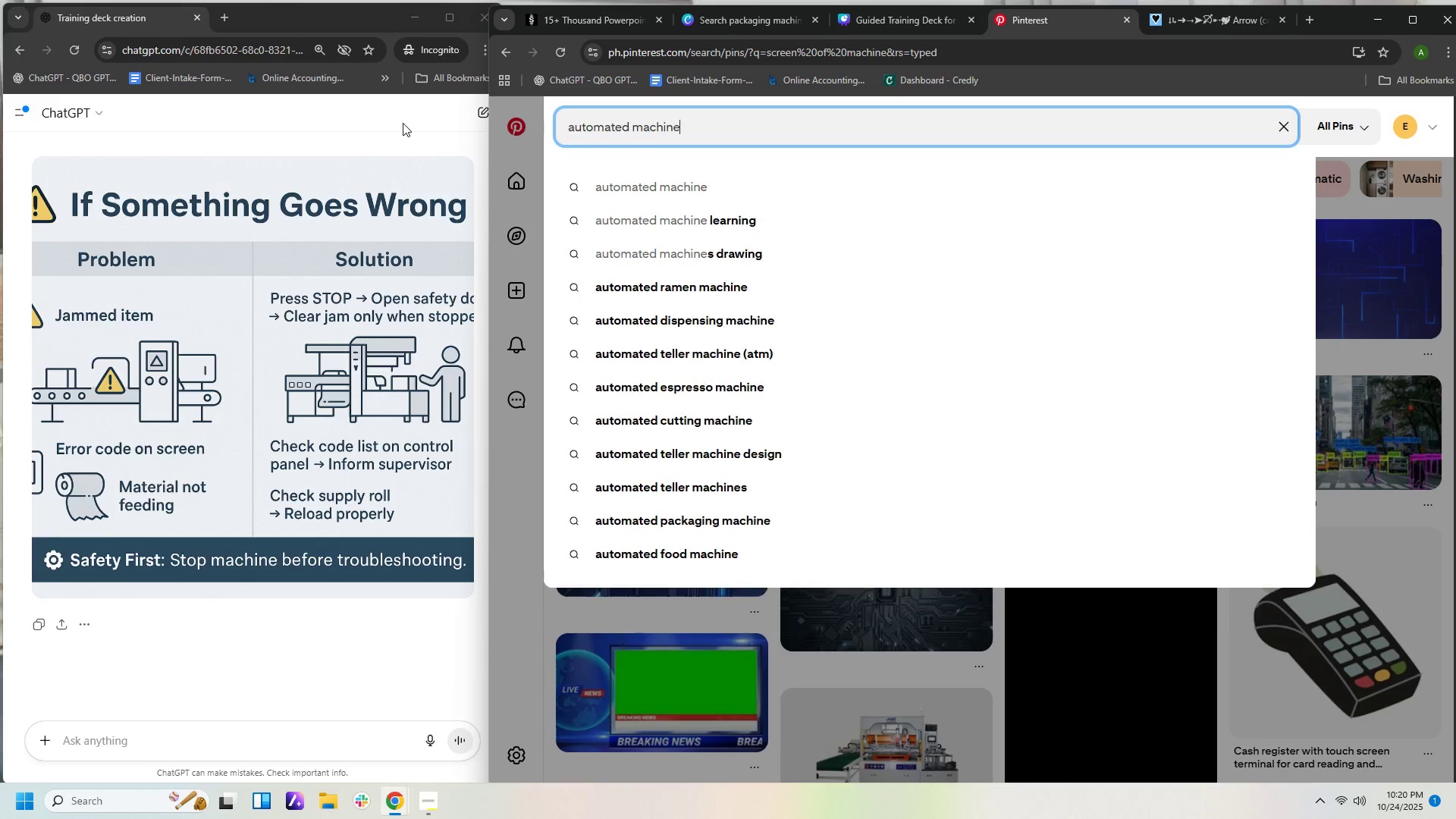 
key(Enter)
 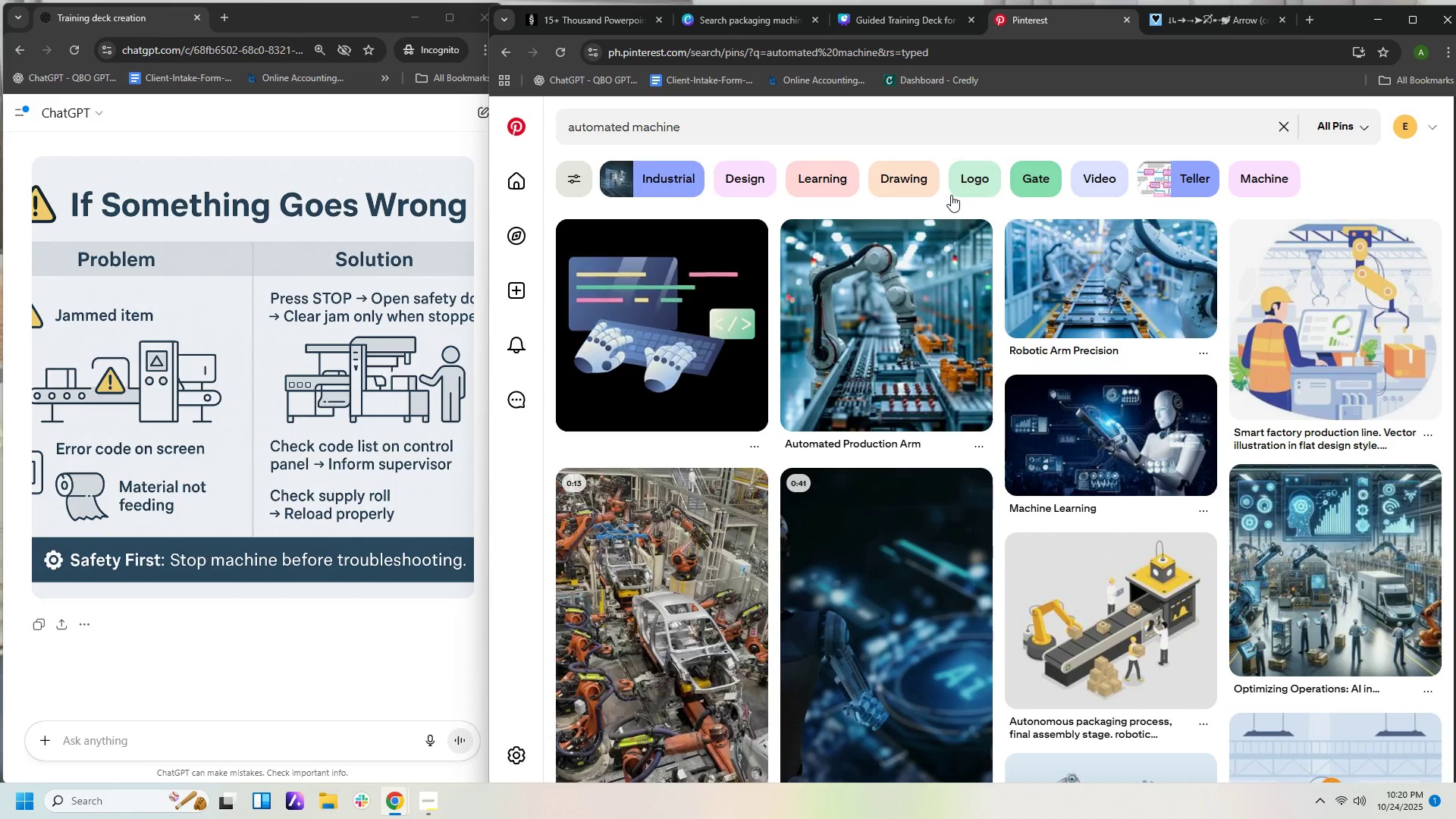 
wait(6.83)
 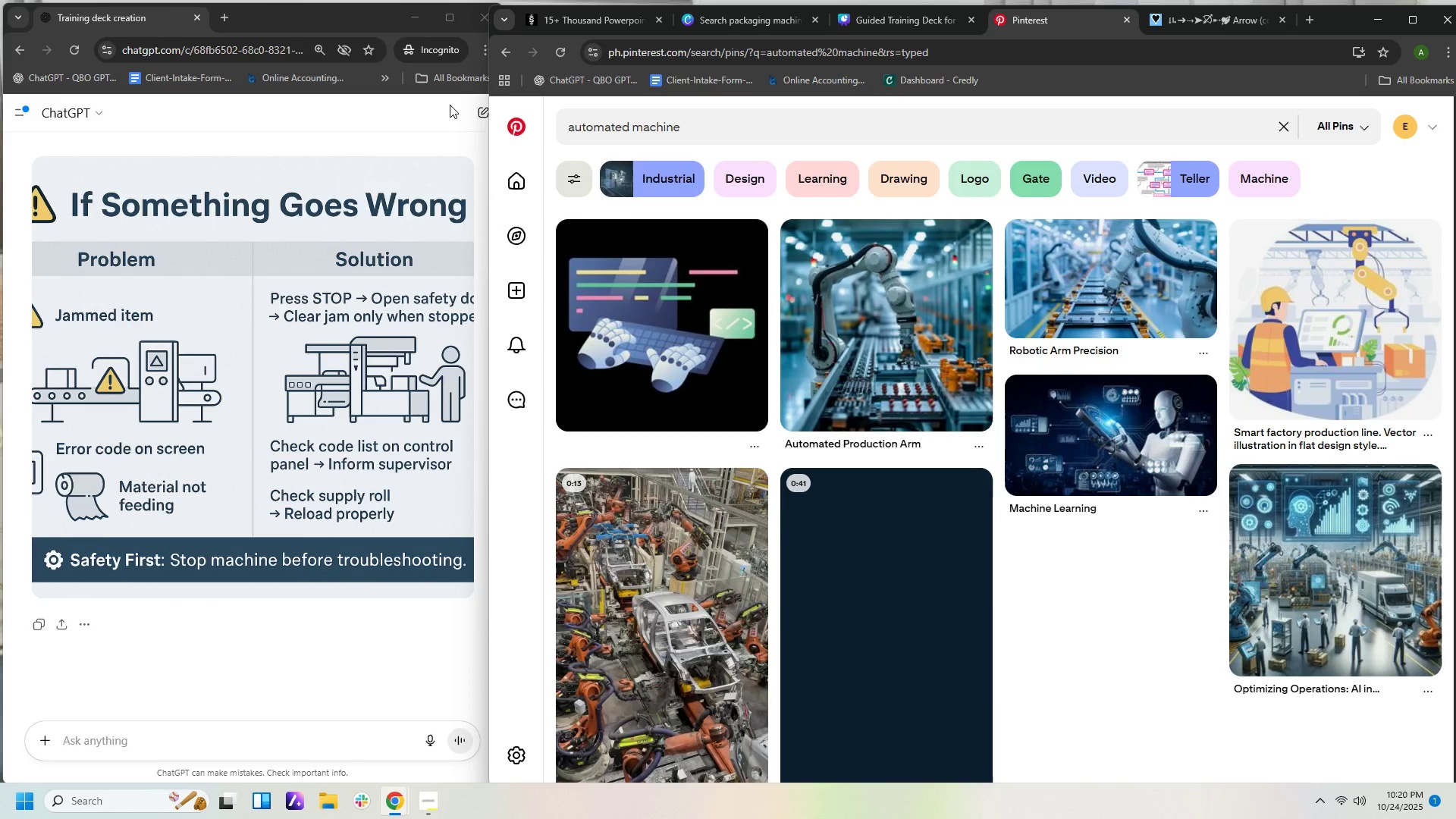 
left_click([1333, 339])
 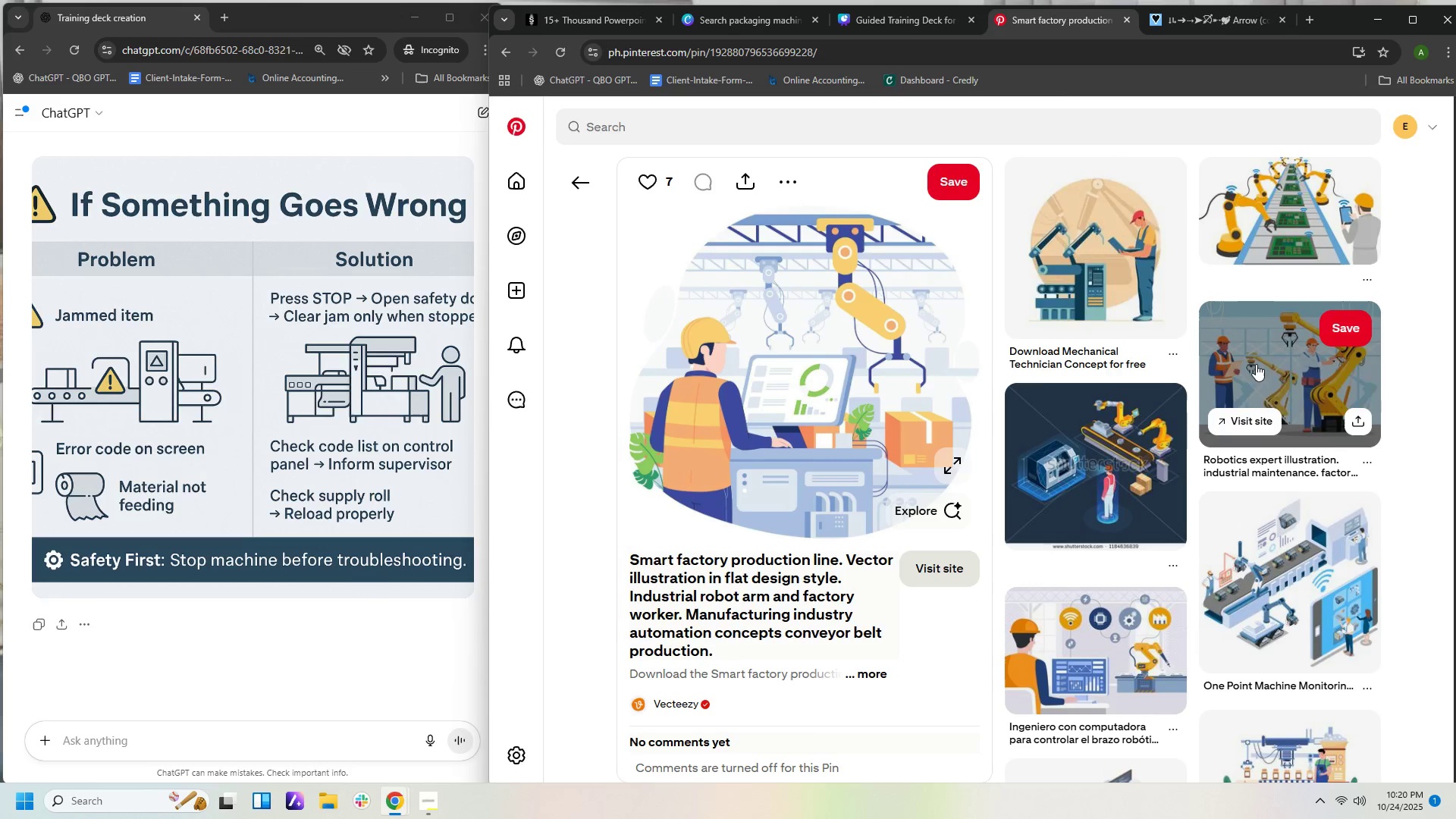 
scroll: coordinate [948, 406], scroll_direction: down, amount: 2.0
 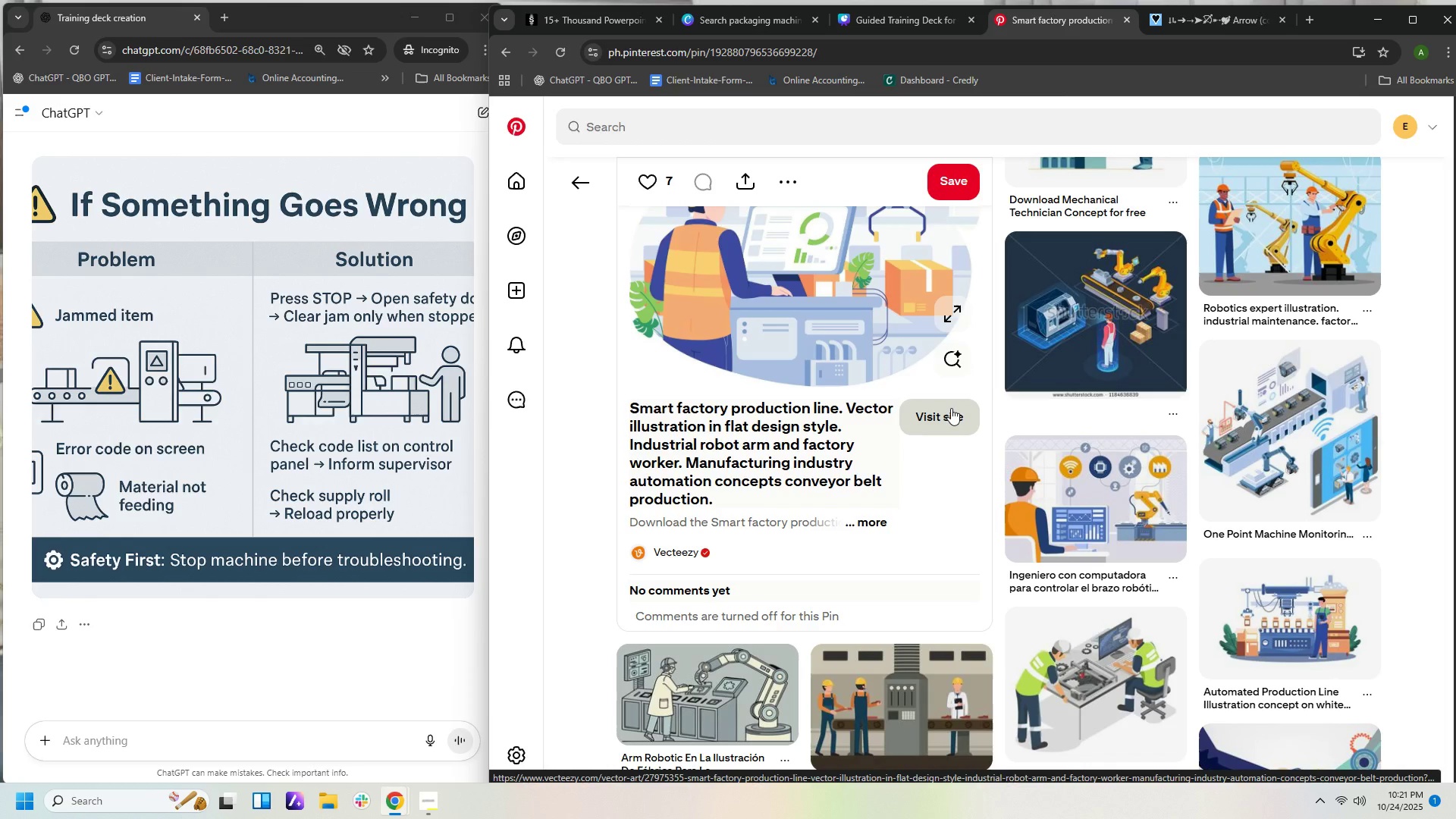 
scroll: coordinate [955, 411], scroll_direction: up, amount: 1.0
 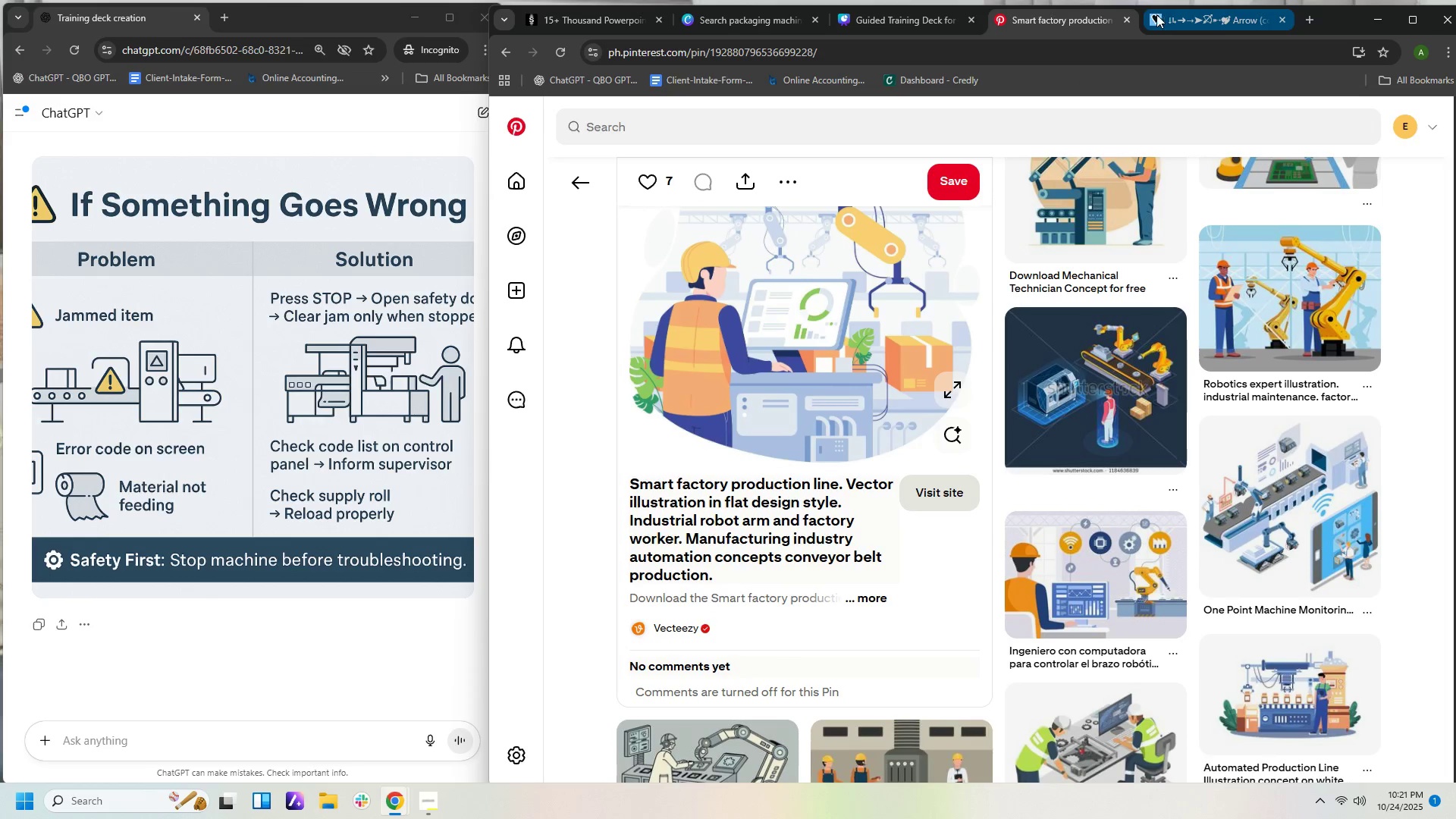 
left_click([927, 24])
 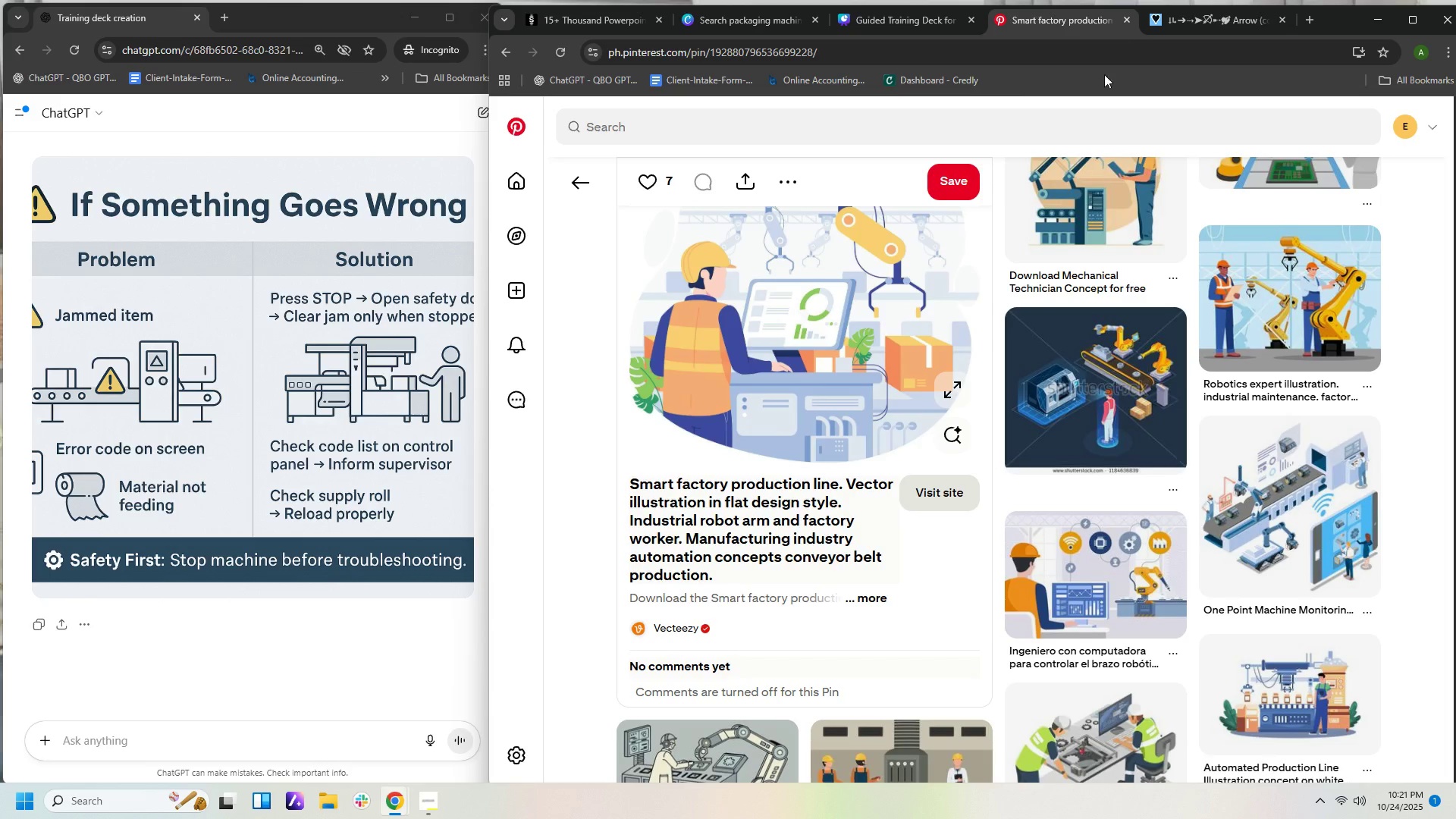 
scroll: coordinate [1159, 411], scroll_direction: down, amount: 16.0
 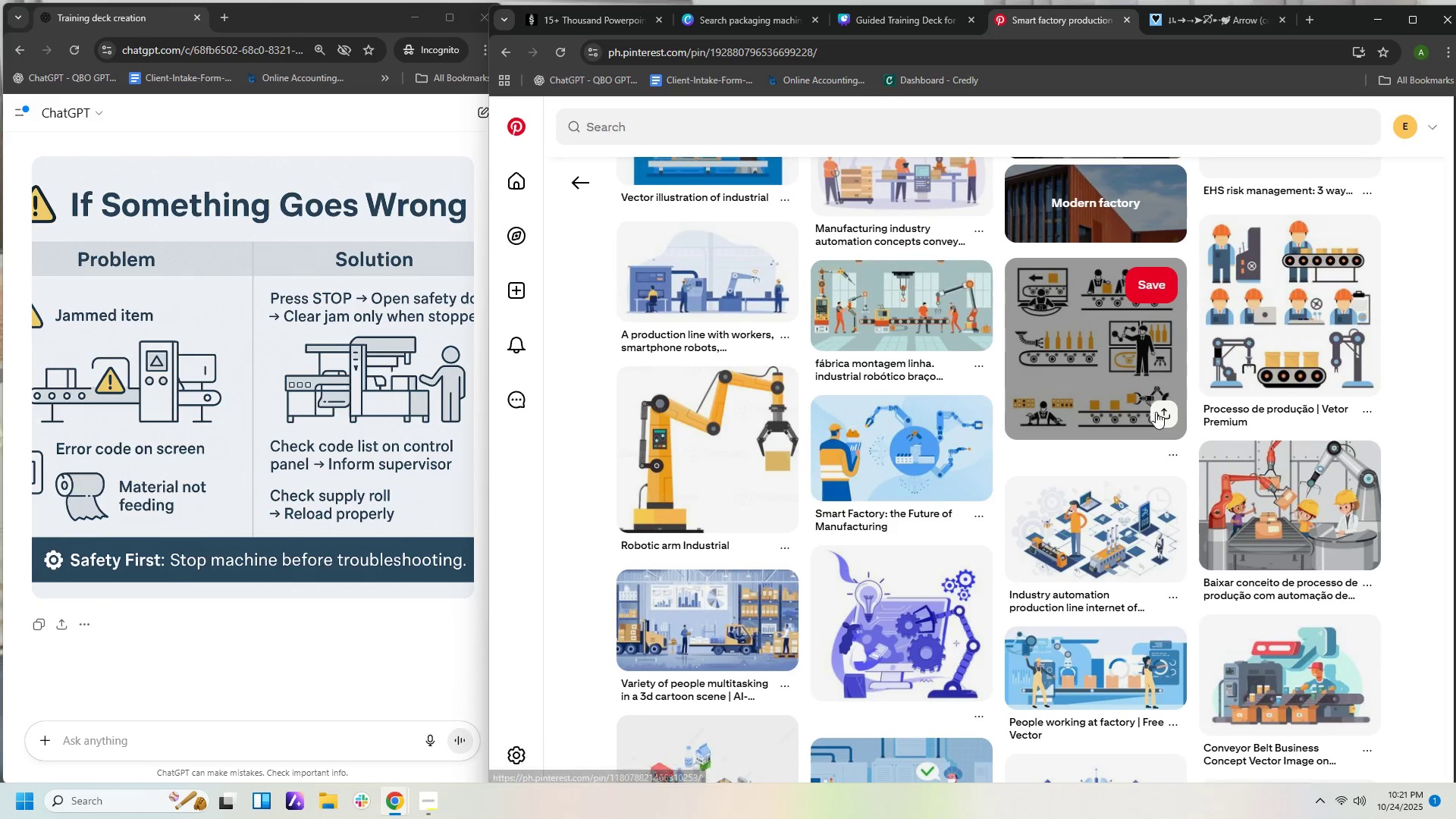 
scroll: coordinate [1155, 413], scroll_direction: down, amount: 8.0
 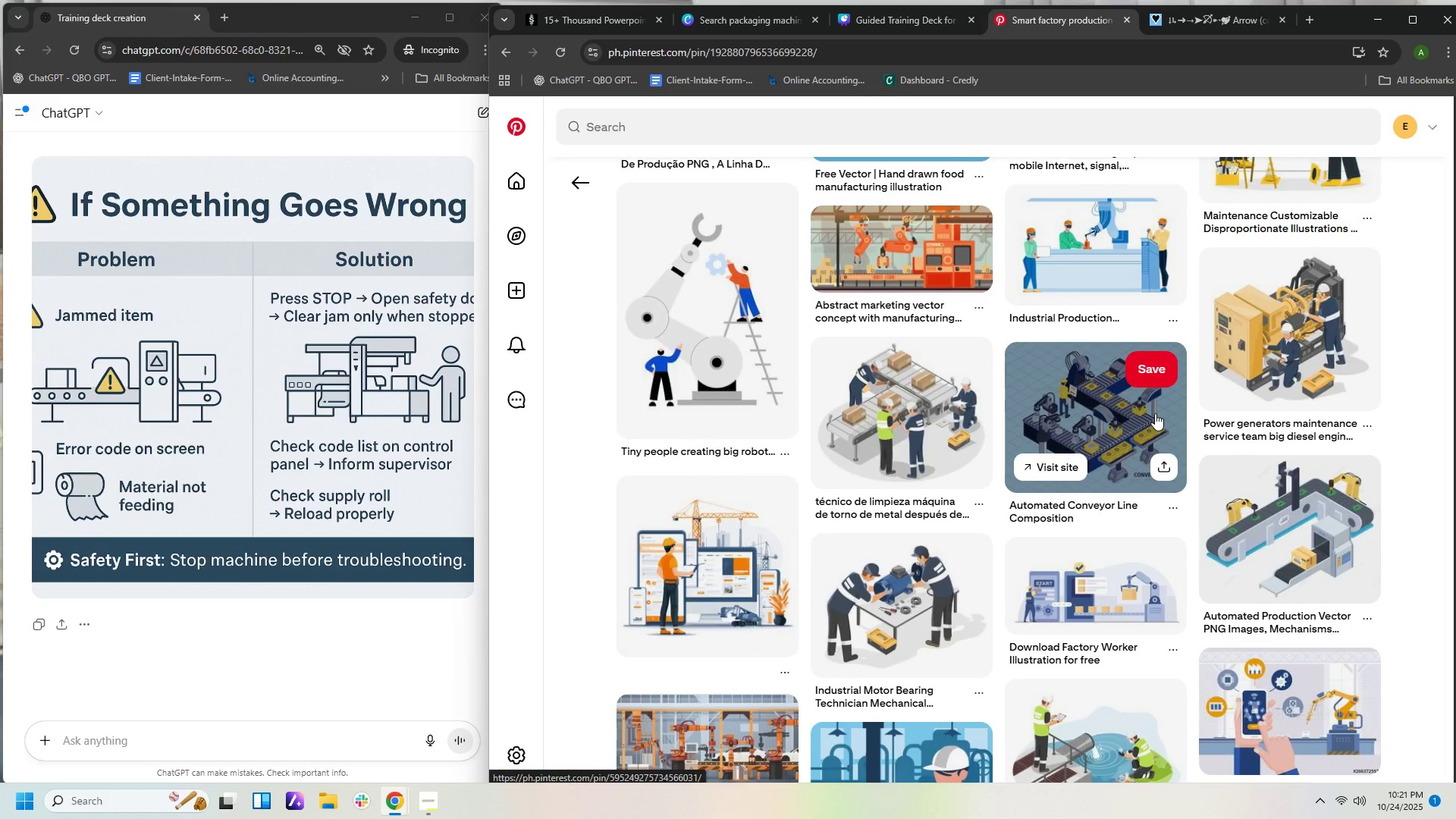 
scroll: coordinate [1144, 398], scroll_direction: up, amount: 32.0
 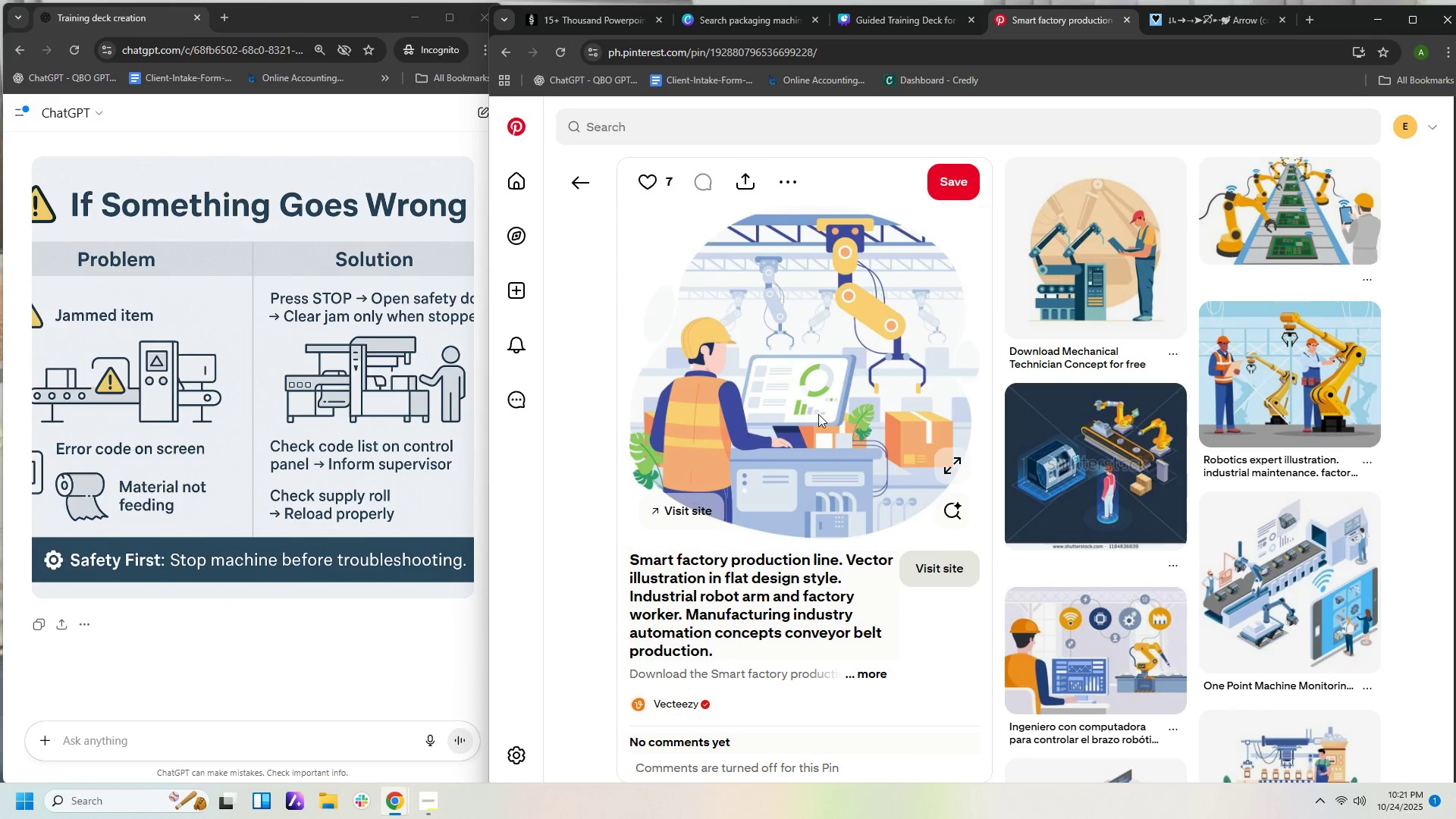 
wait(7.76)
 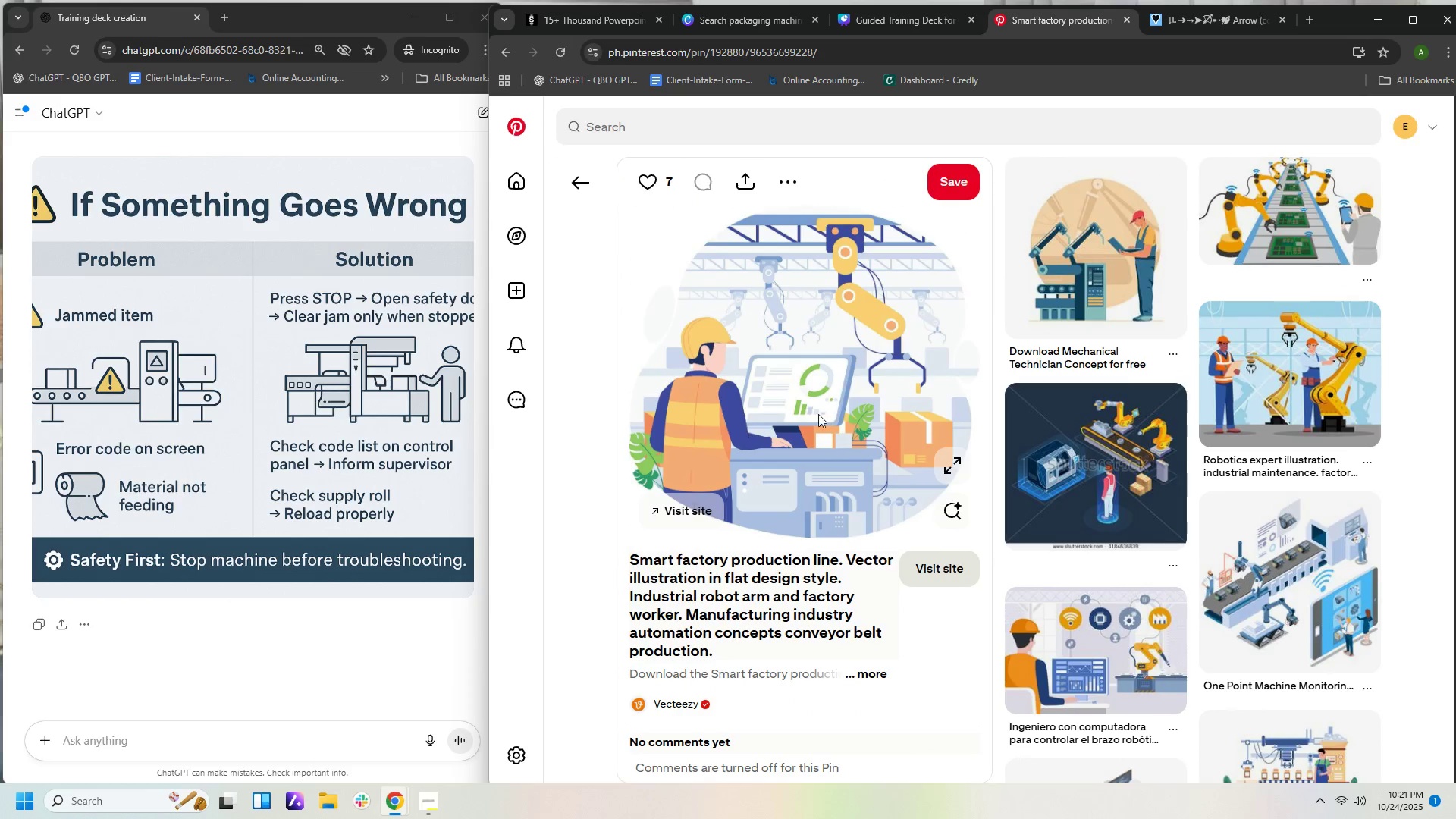 
right_click([875, 408])
 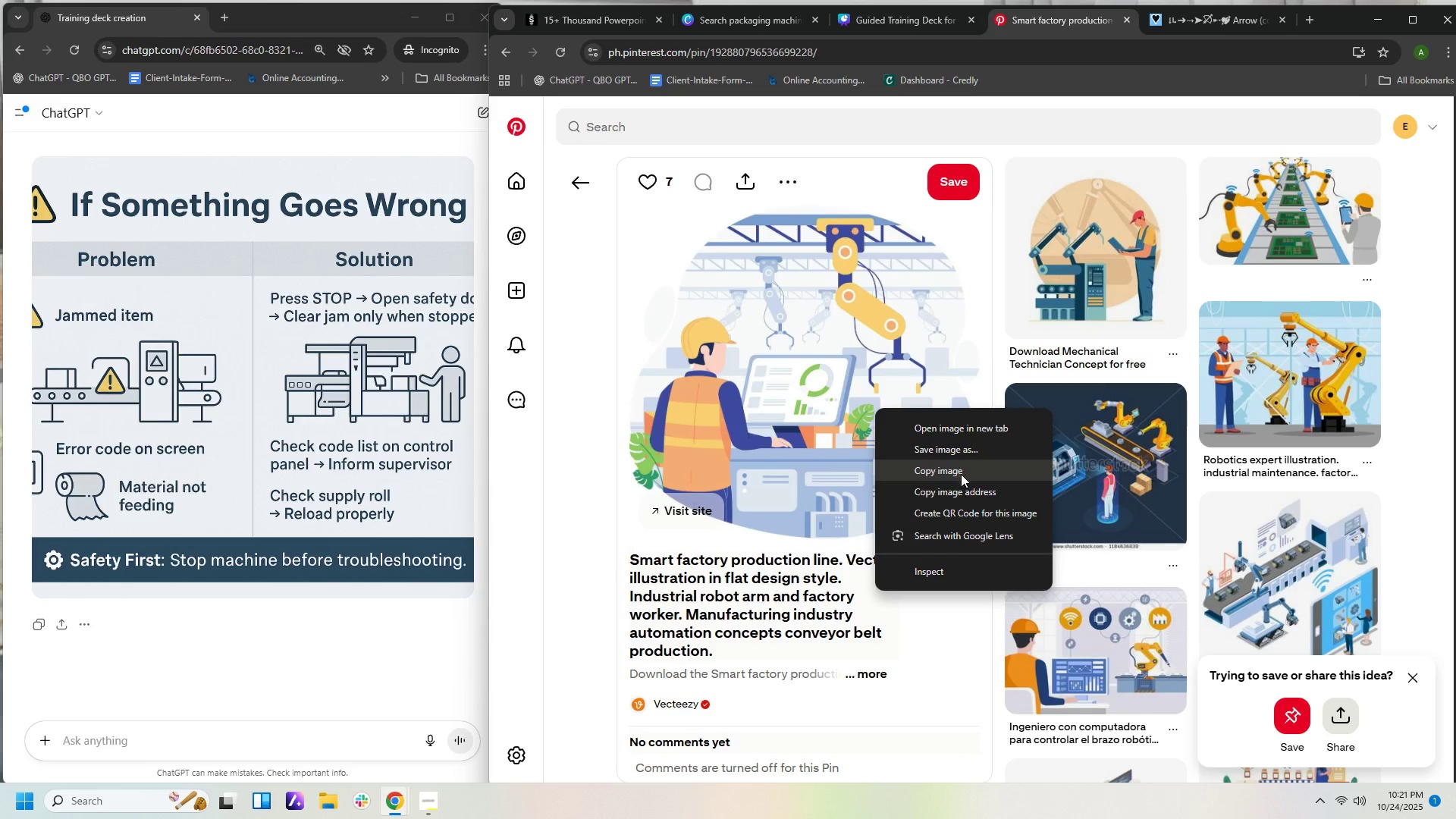 
left_click([961, 474])
 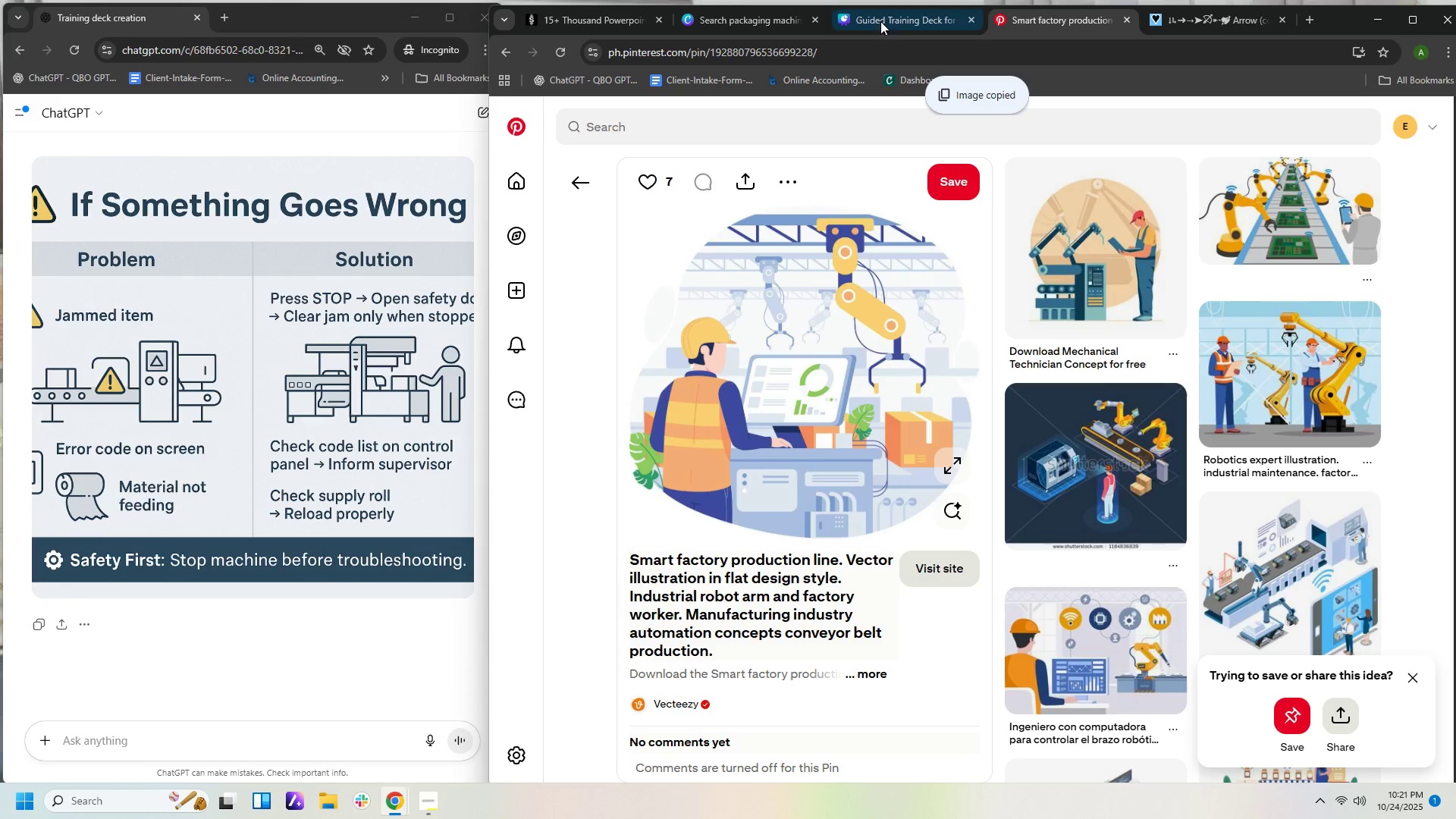 
left_click([915, 11])
 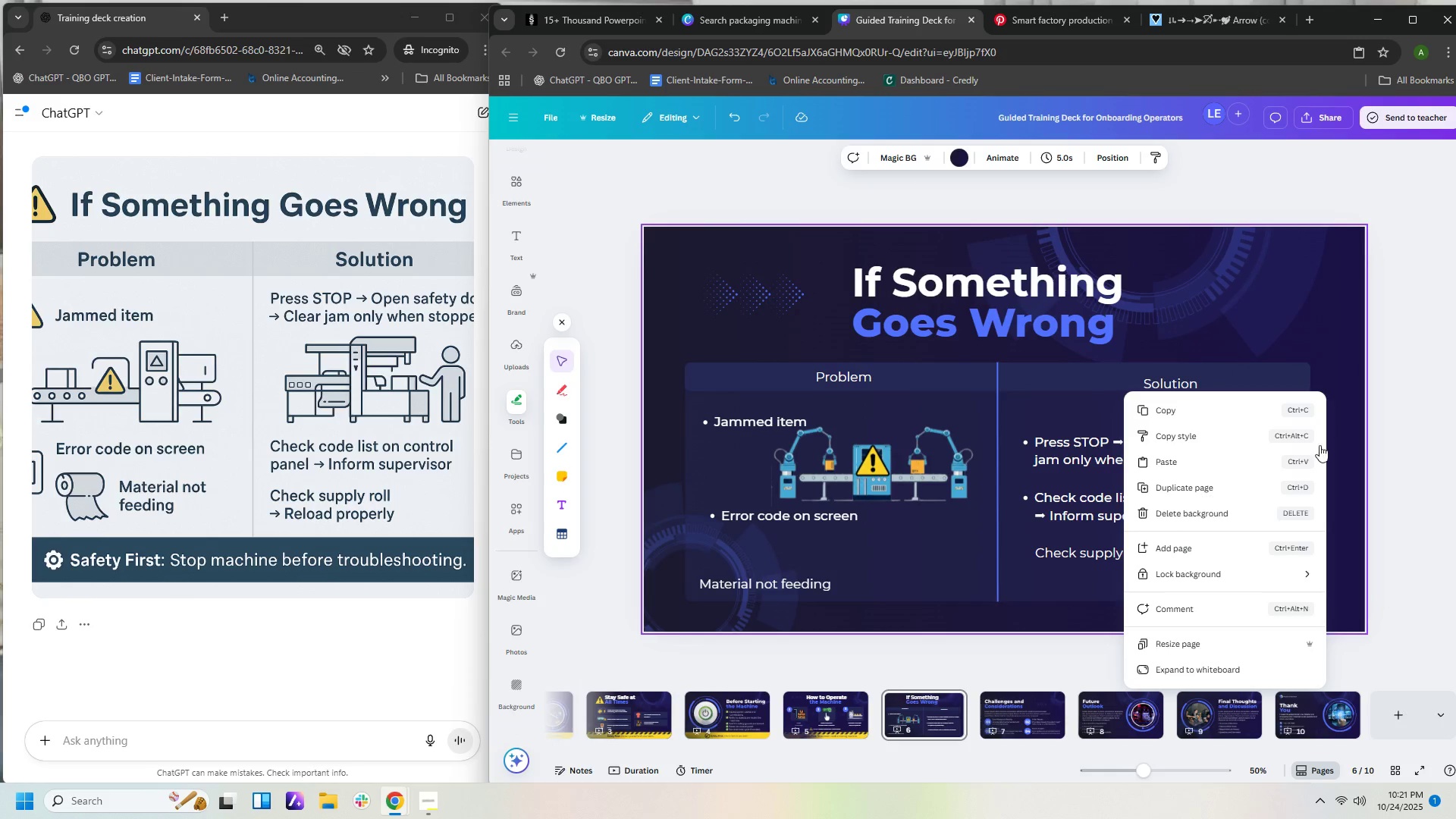 
left_click([1181, 466])
 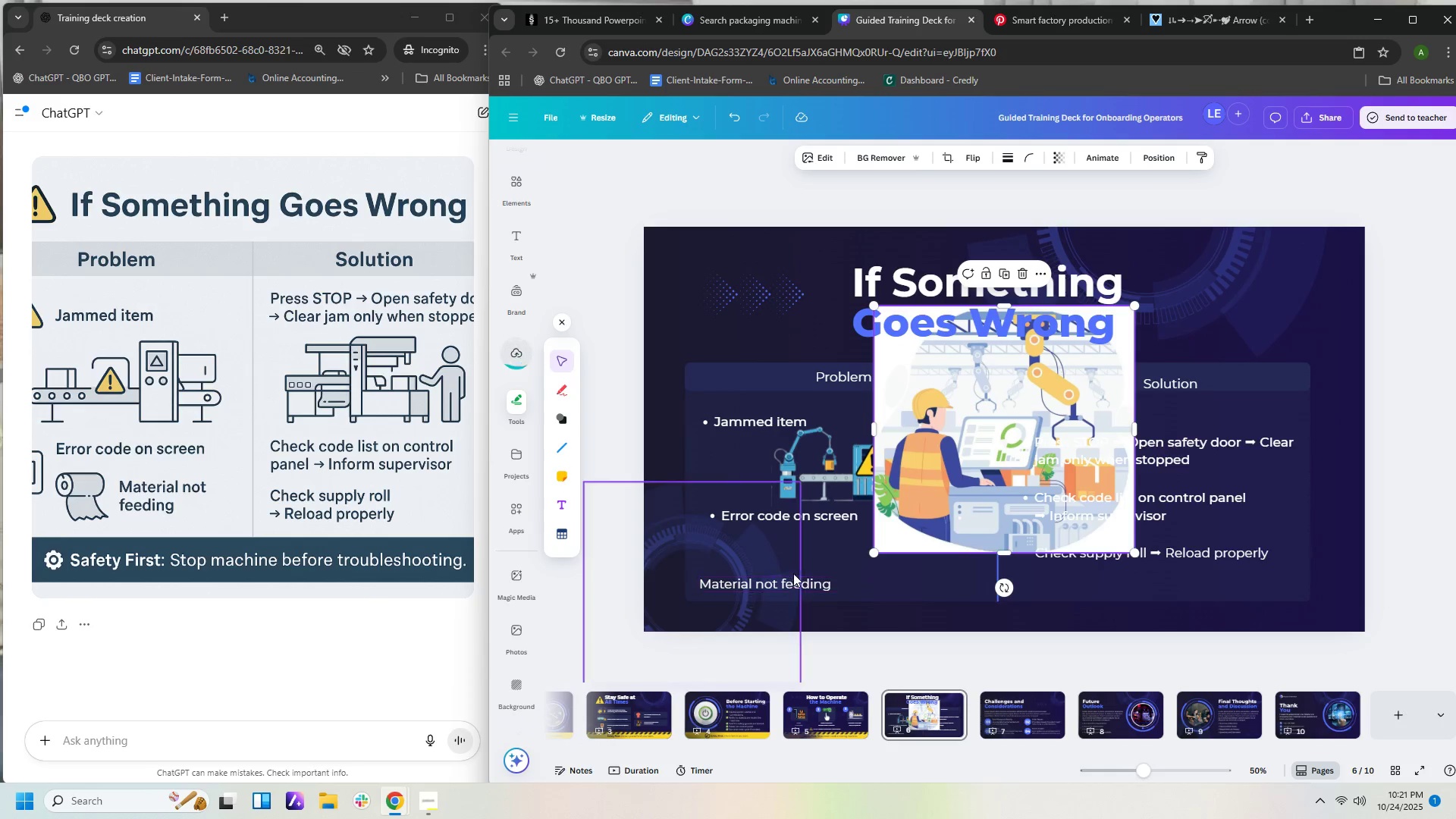 
left_click_drag(start_coordinate=[805, 584], to_coordinate=[903, 584])
 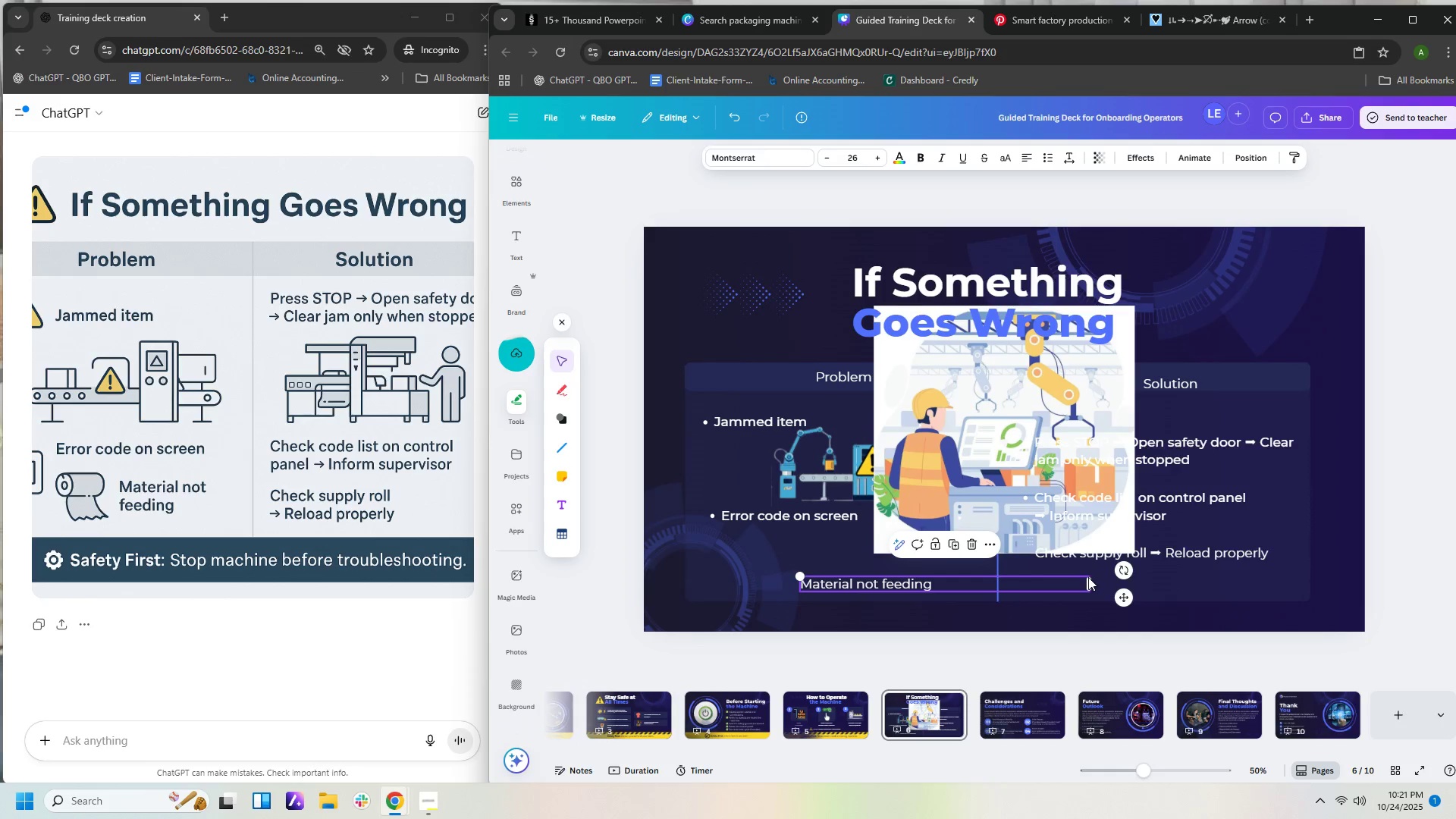 
left_click_drag(start_coordinate=[1090, 581], to_coordinate=[943, 596])
 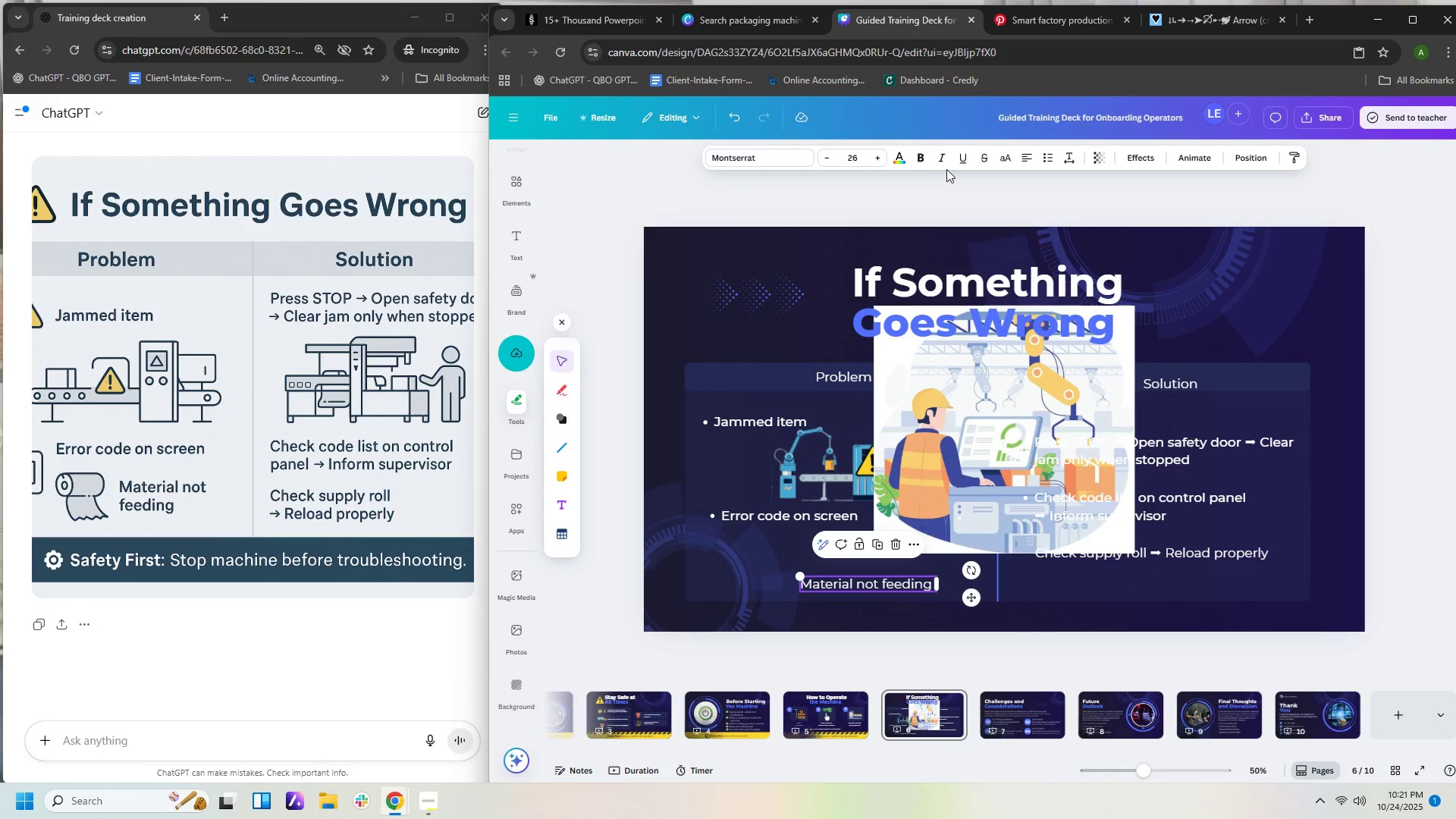 
left_click([993, 482])
 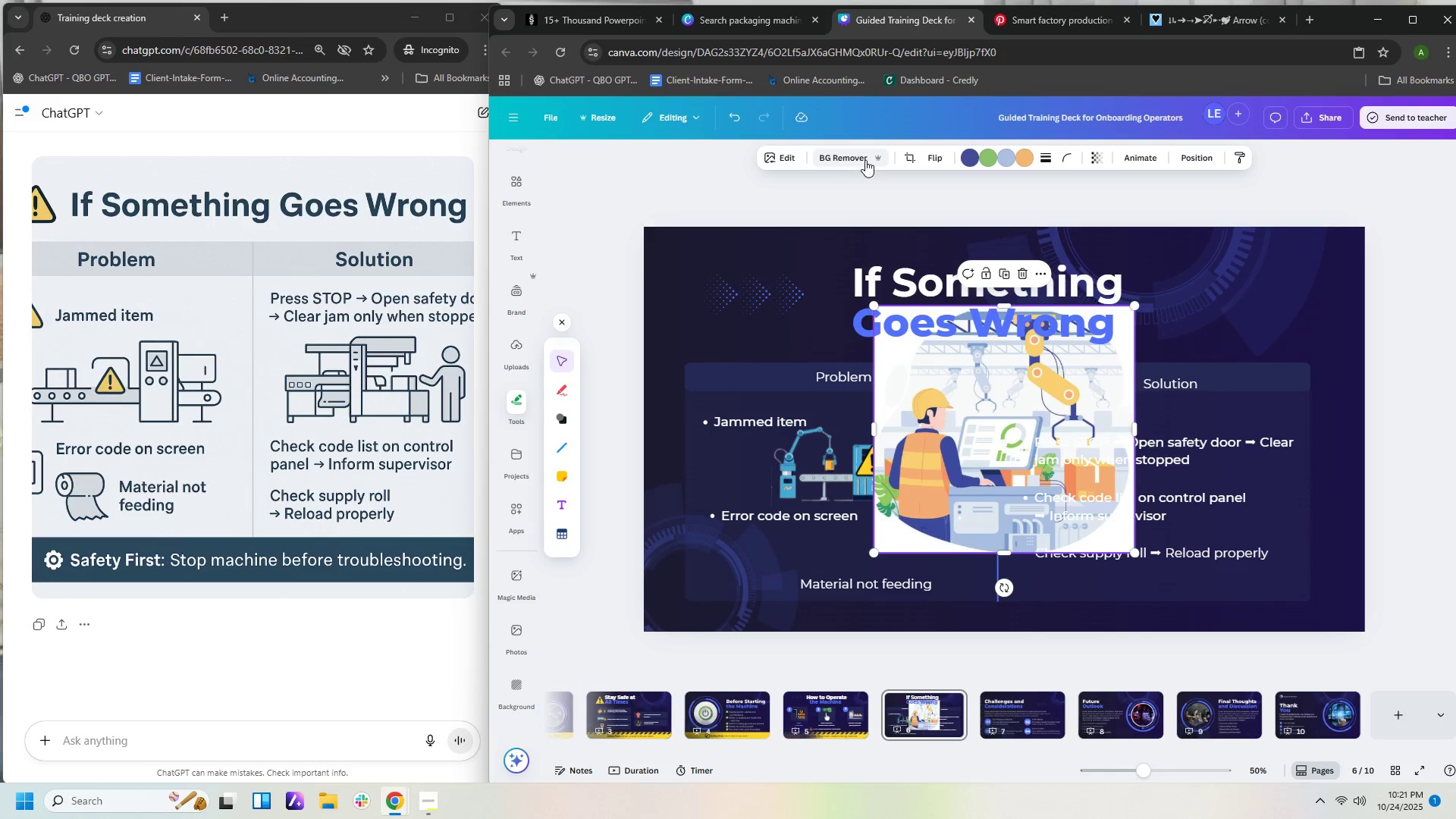 
left_click([851, 158])
 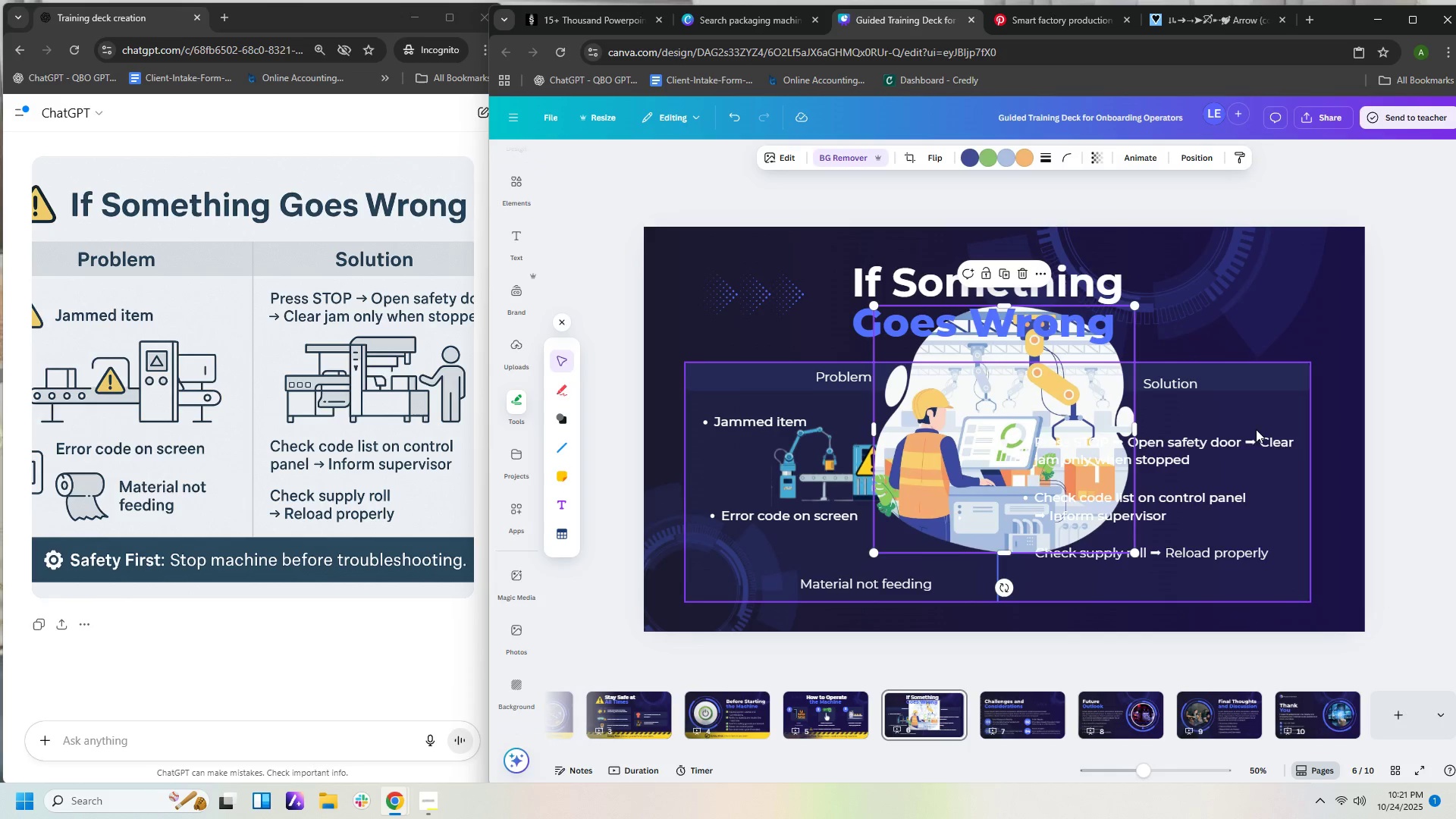 
left_click_drag(start_coordinate=[1136, 303], to_coordinate=[1025, 467])
 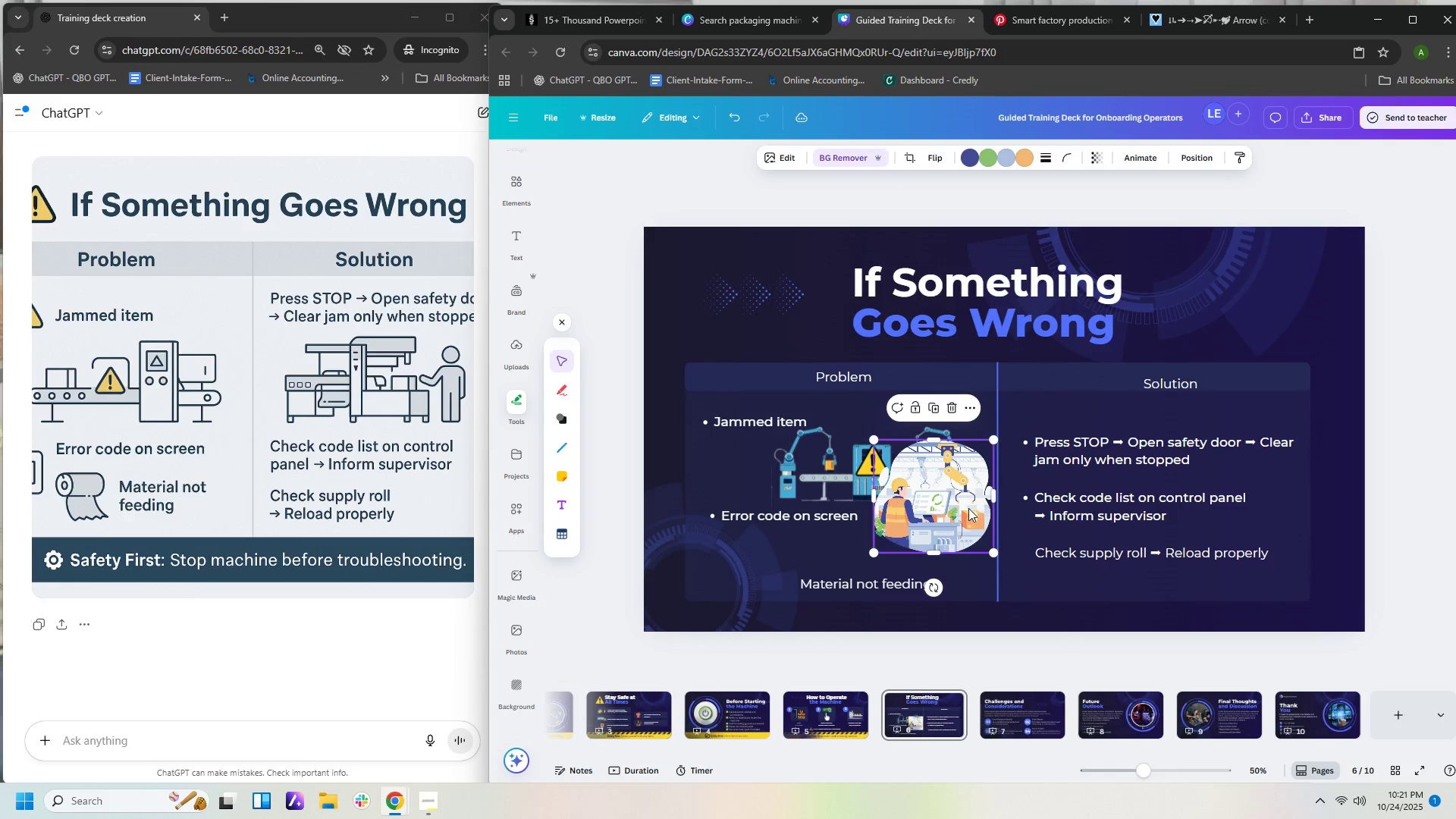 
left_click_drag(start_coordinate=[968, 508], to_coordinate=[821, 557])
 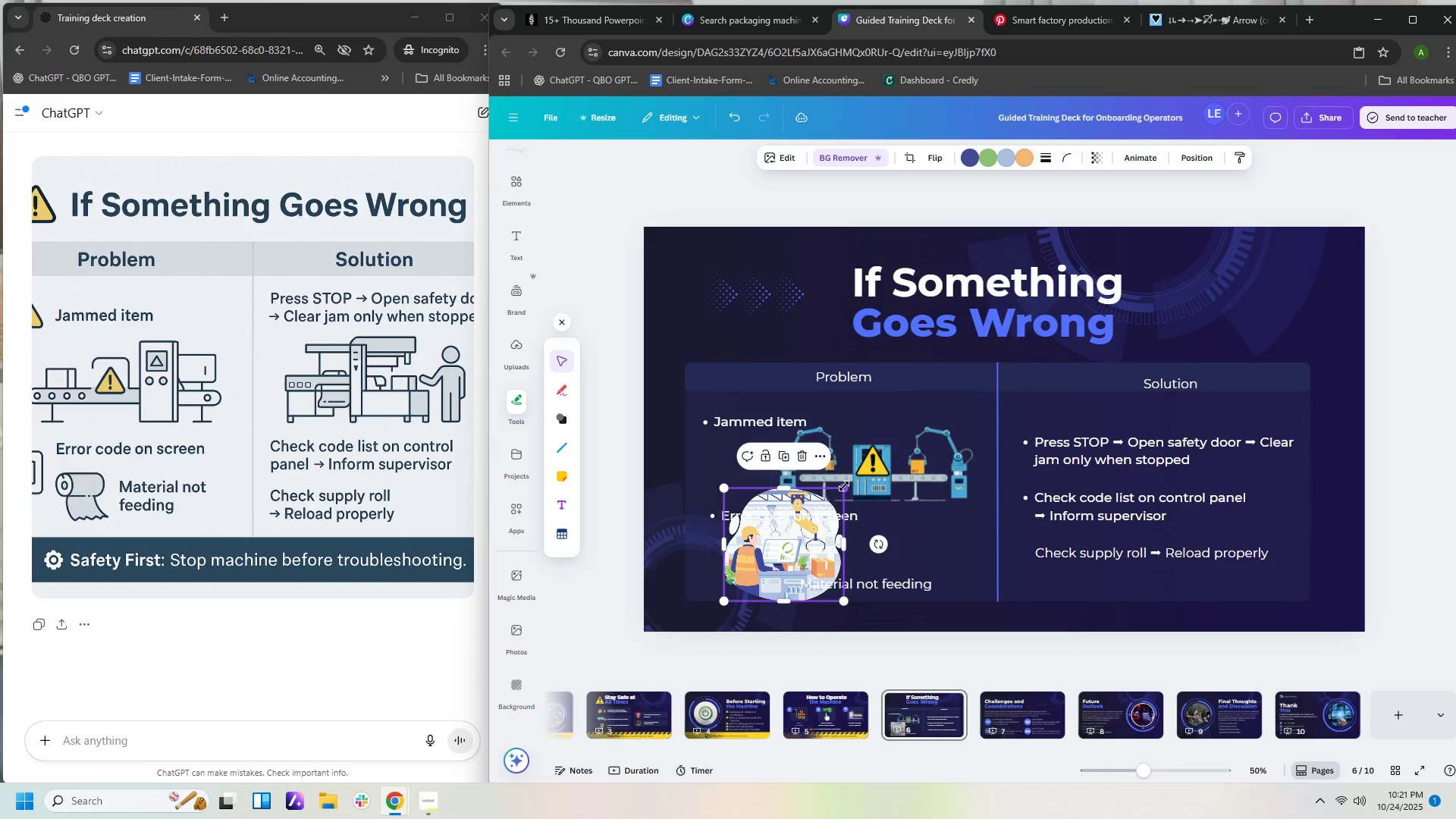 
left_click_drag(start_coordinate=[844, 486], to_coordinate=[829, 545])
 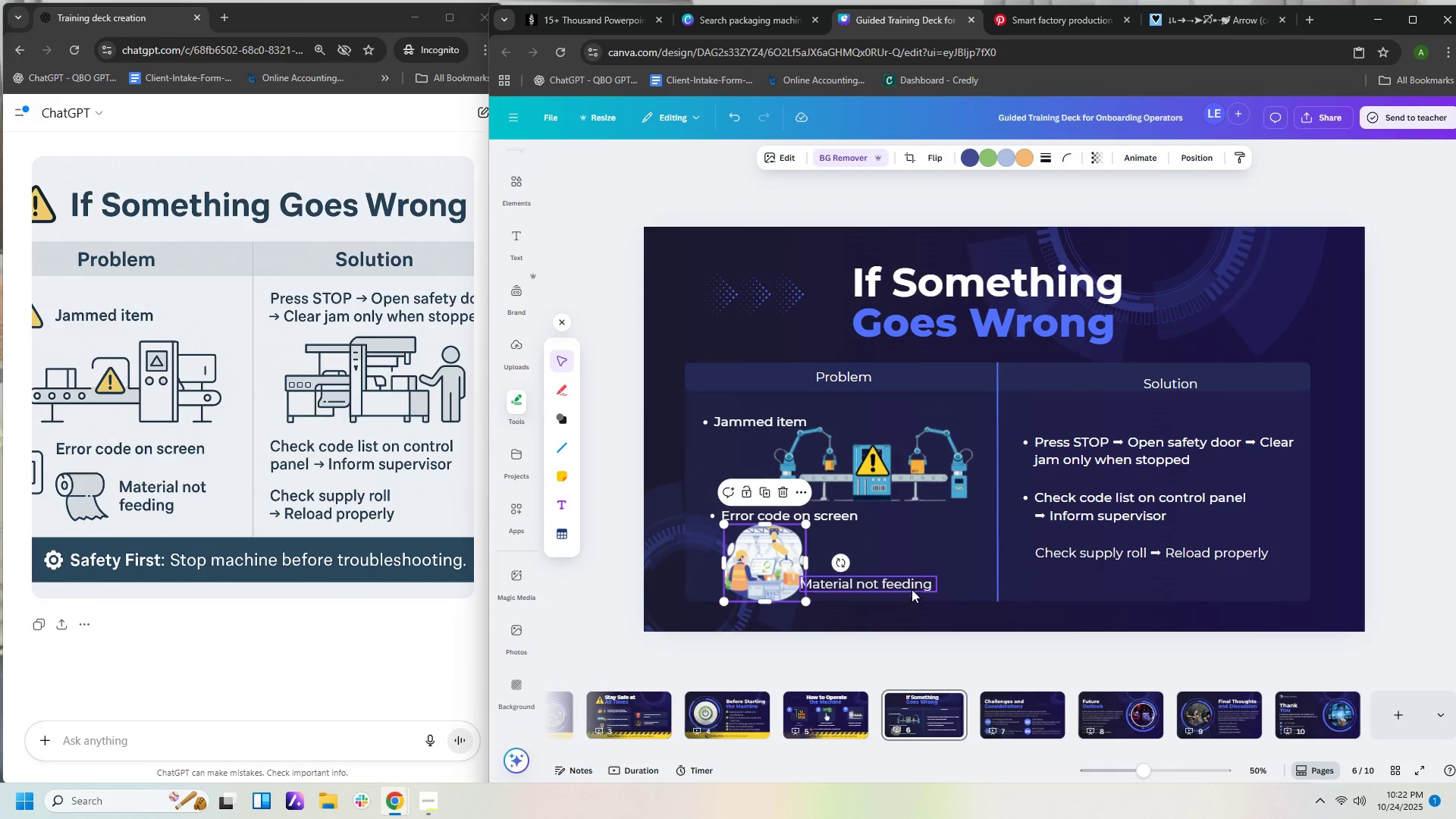 
left_click_drag(start_coordinate=[909, 585], to_coordinate=[961, 556])
 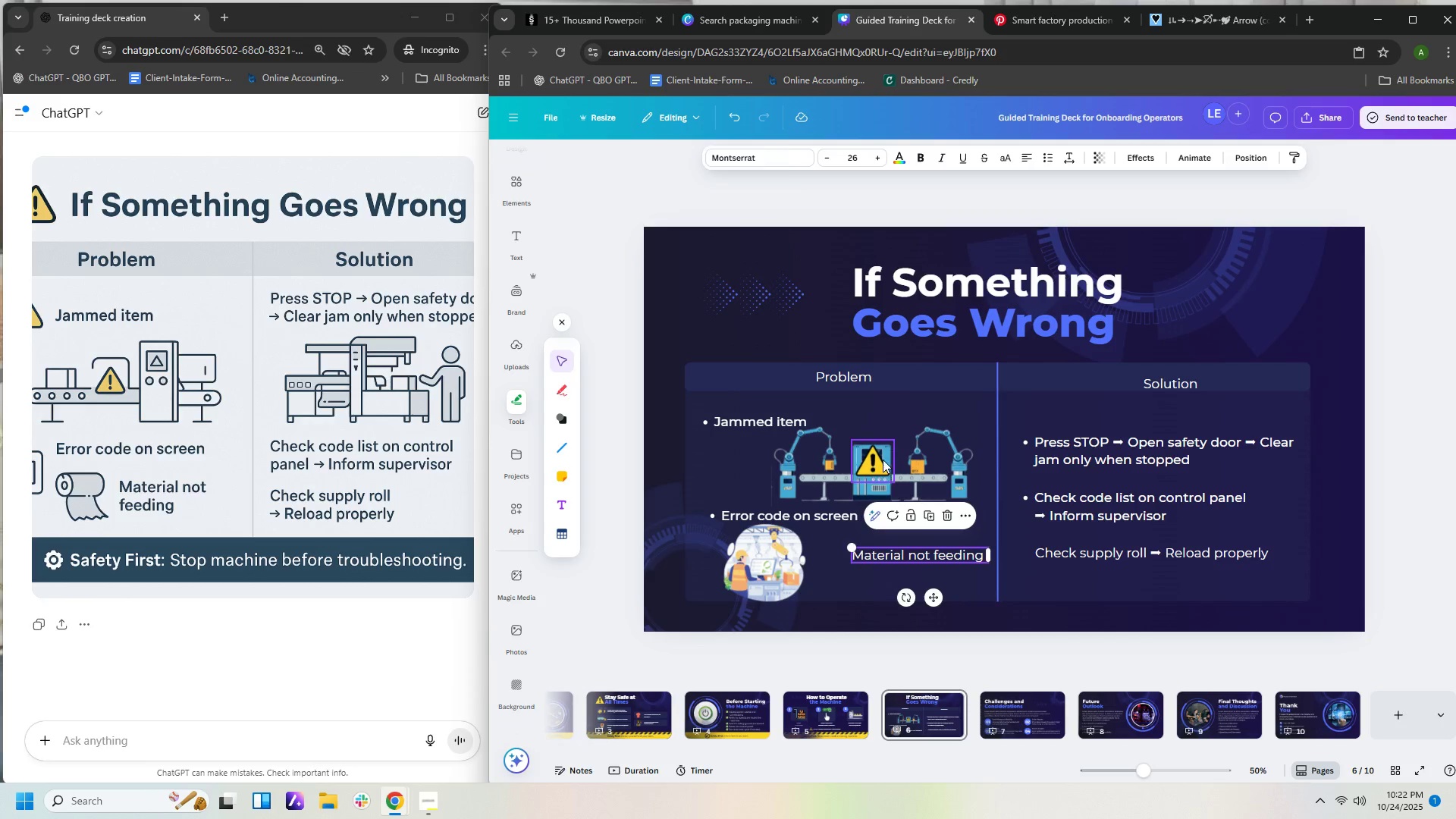 
left_click([883, 460])
 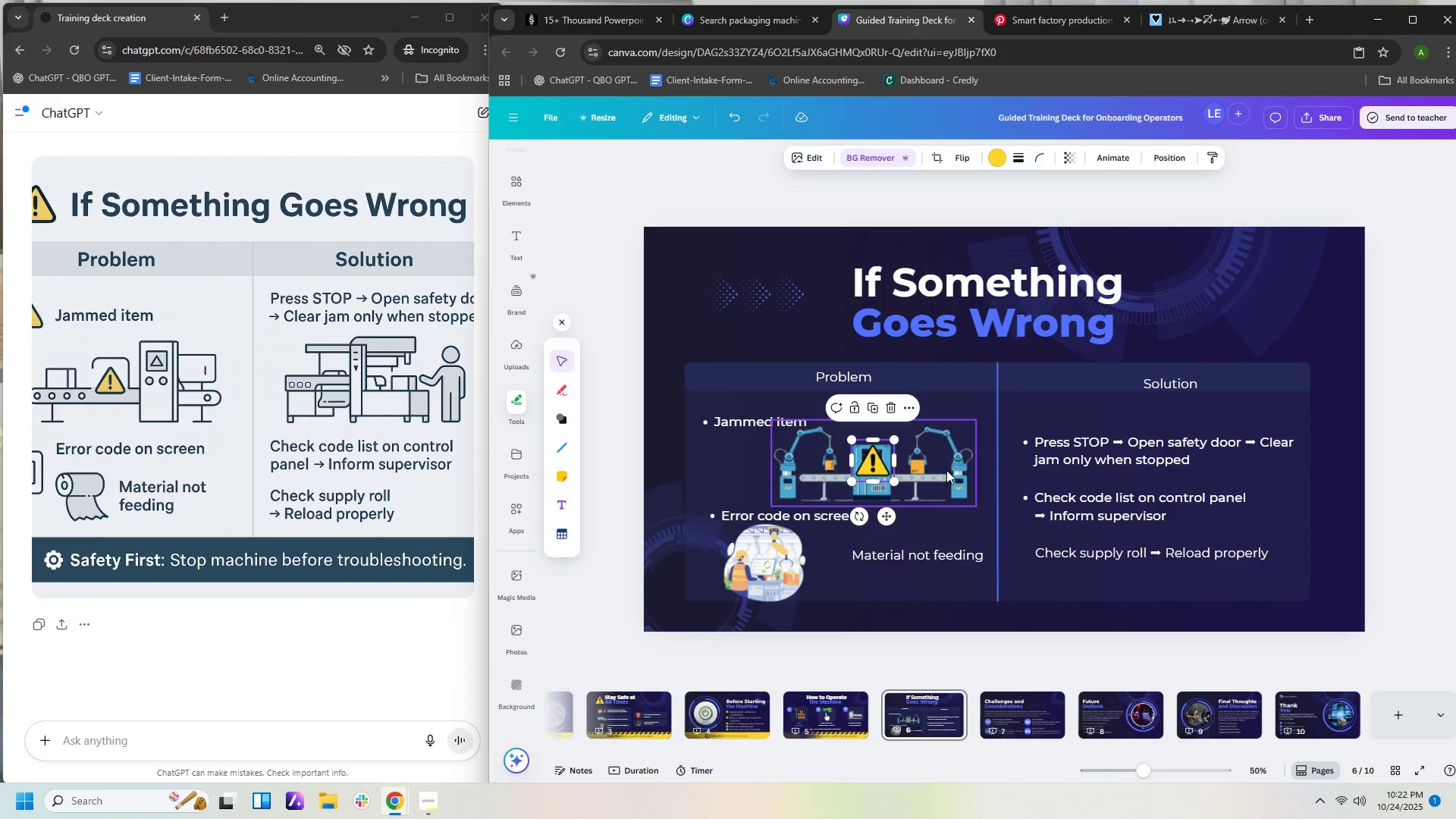 
key(Control+C)
 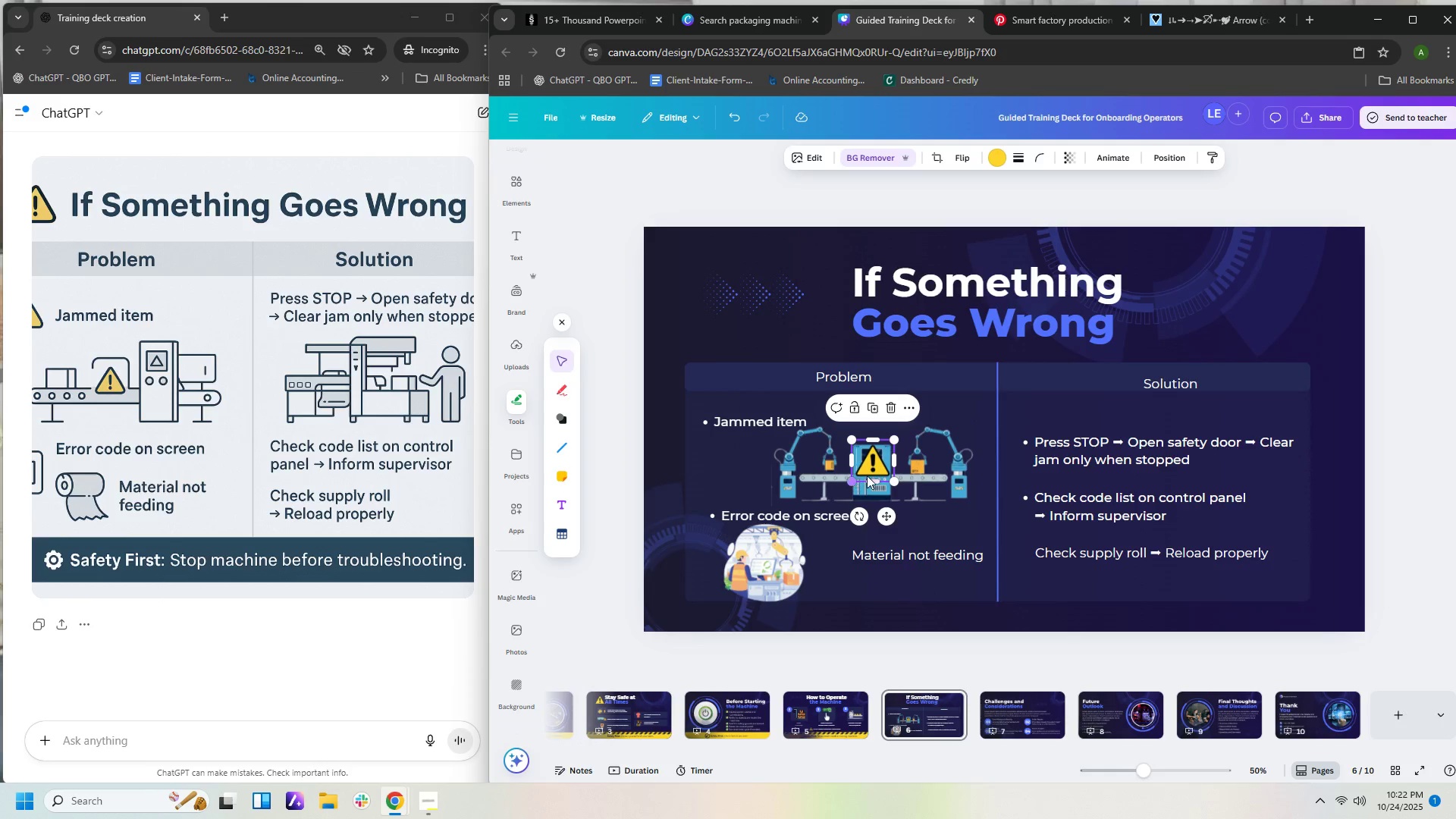 
key(Control+V)
 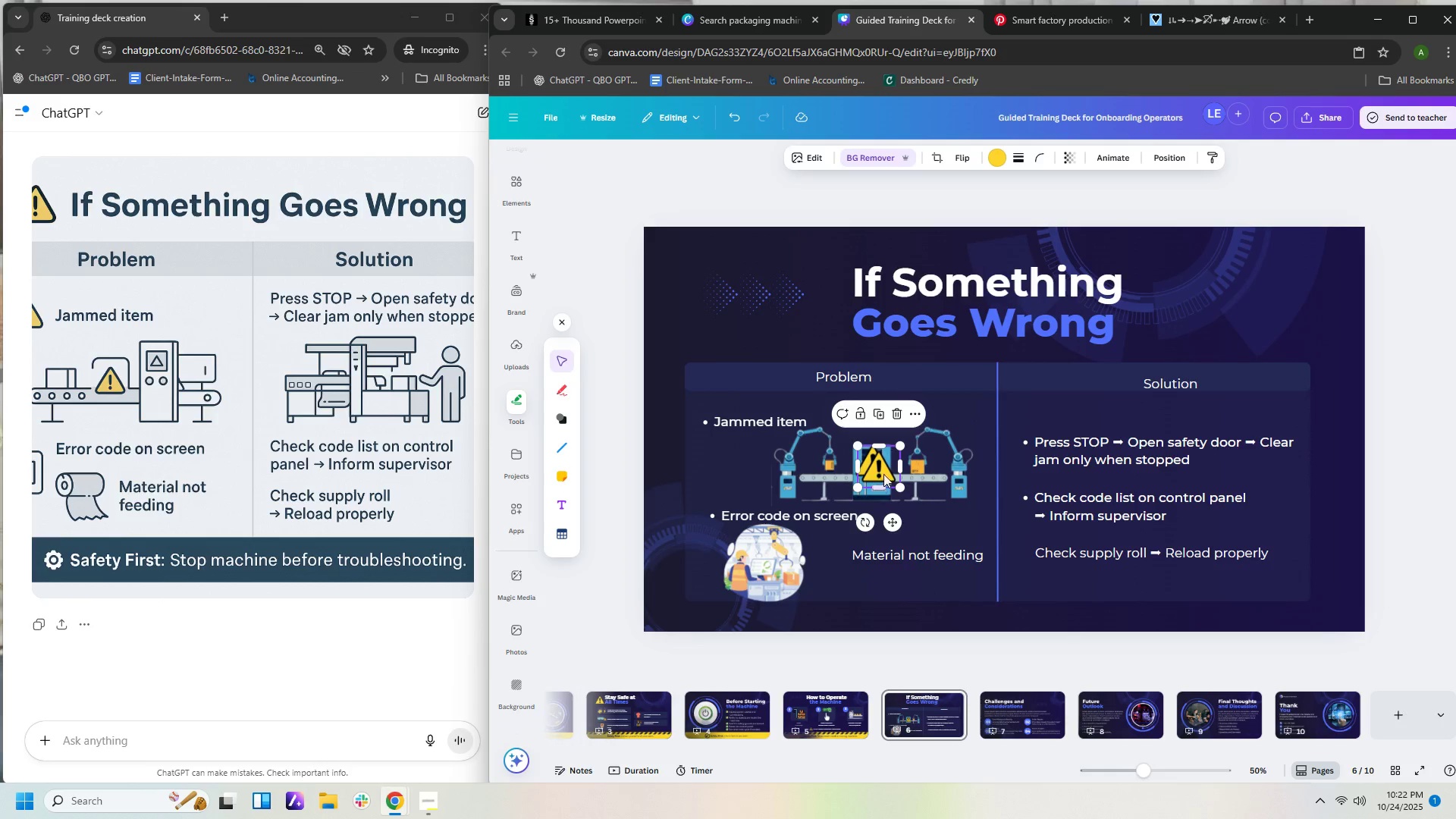 
left_click_drag(start_coordinate=[887, 469], to_coordinate=[770, 566])
 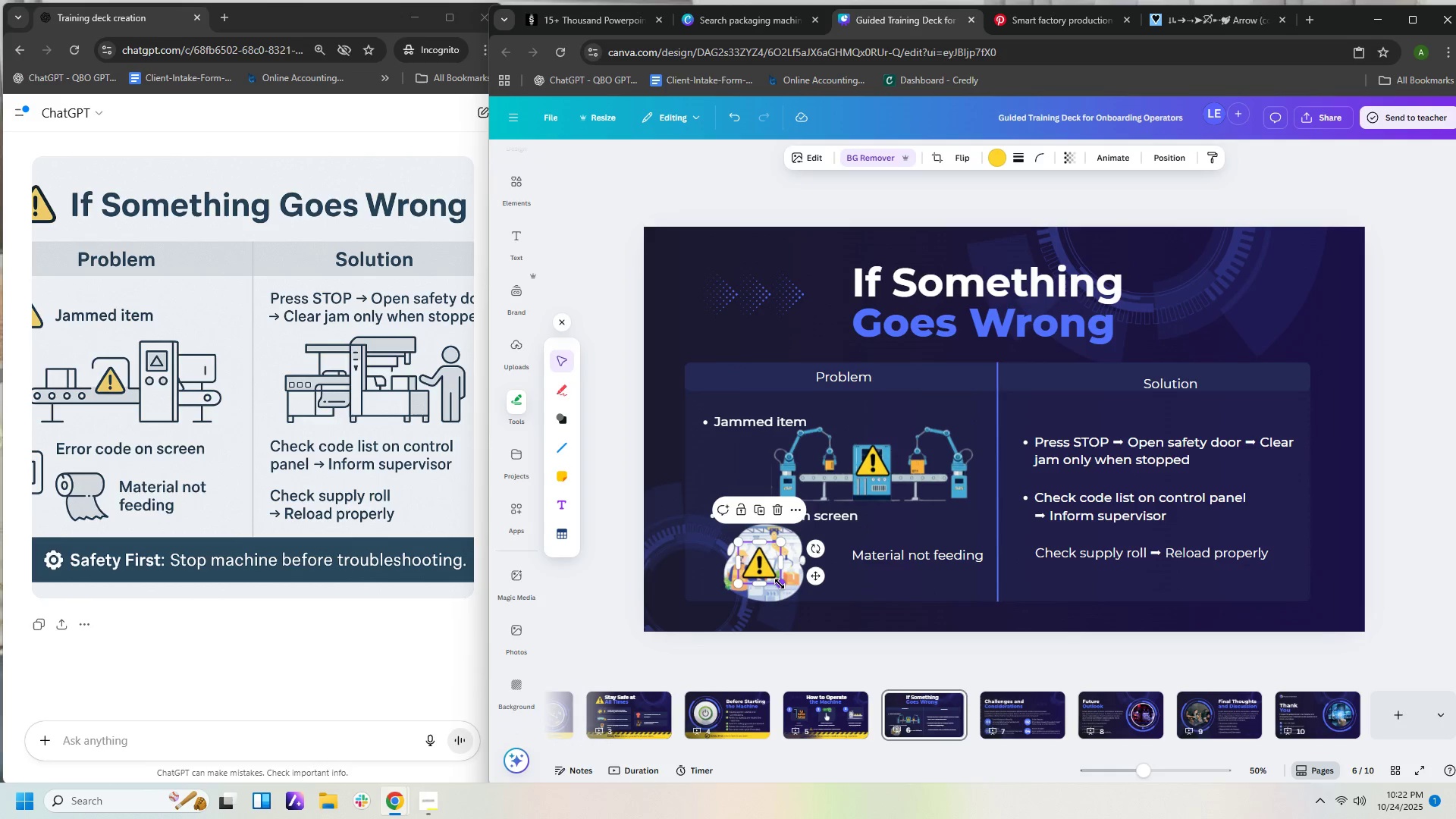 
left_click_drag(start_coordinate=[780, 584], to_coordinate=[767, 575])
 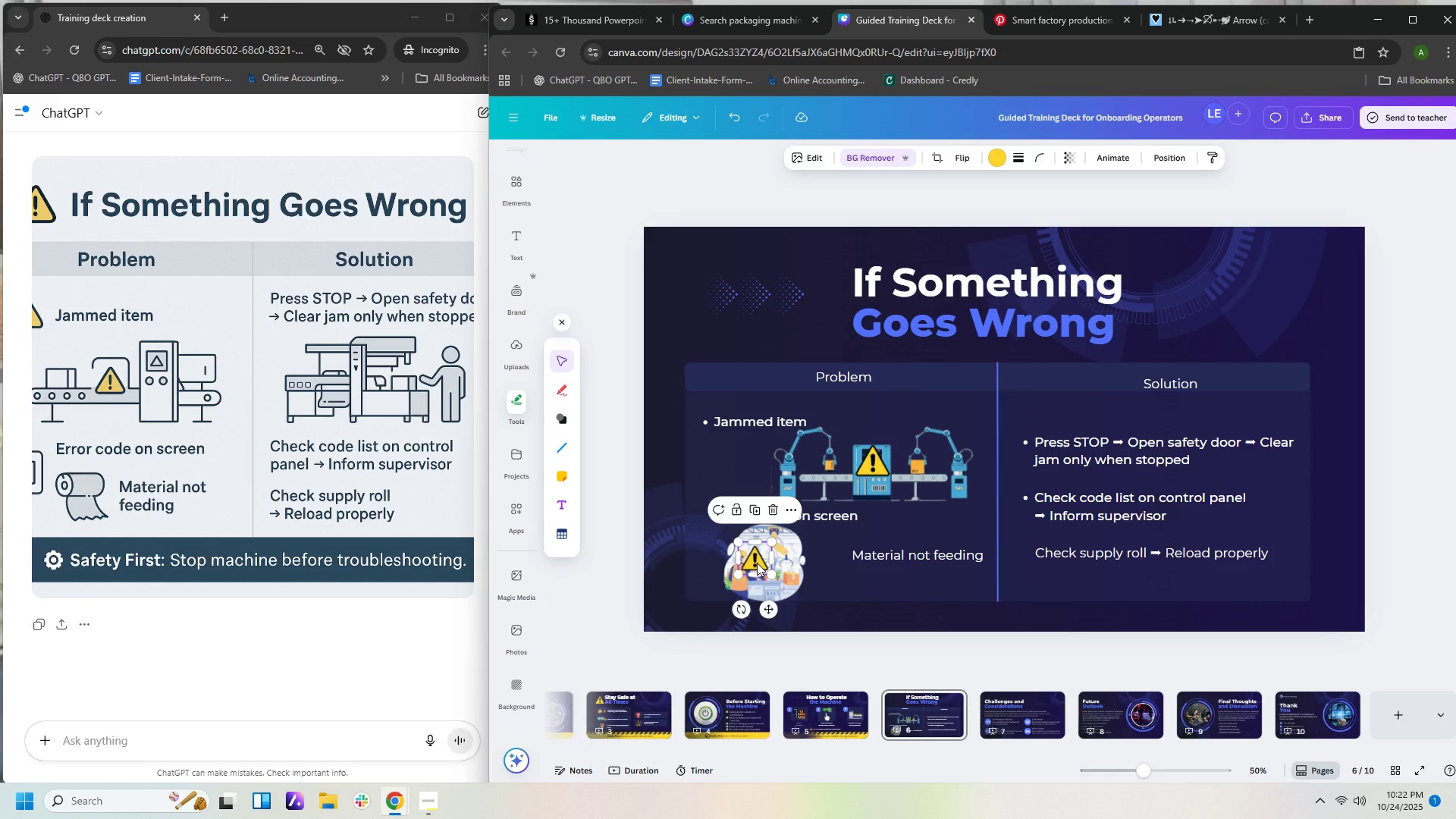 
left_click_drag(start_coordinate=[757, 563], to_coordinate=[765, 570])
 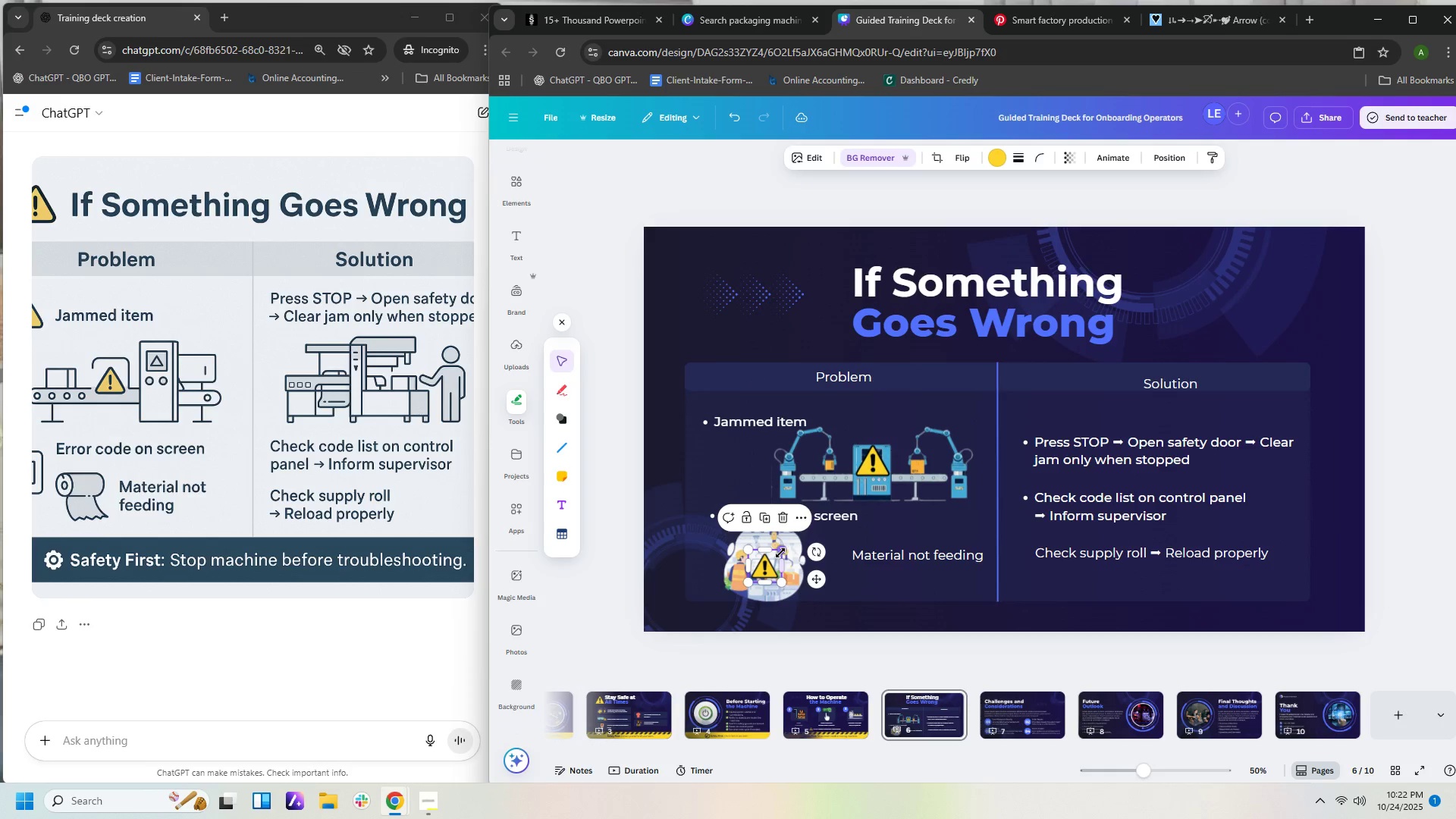 
left_click_drag(start_coordinate=[781, 552], to_coordinate=[771, 561])
 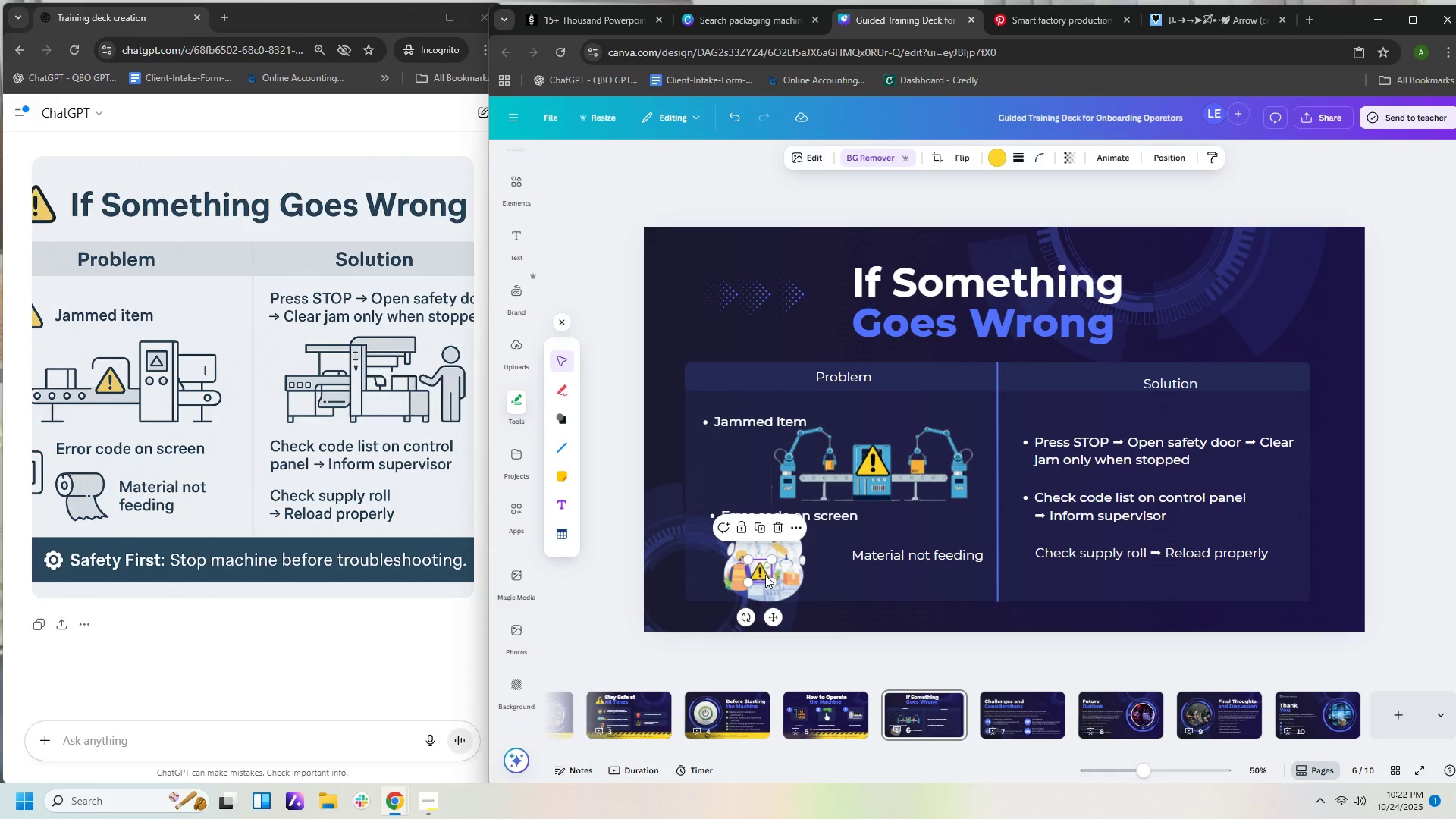 
left_click_drag(start_coordinate=[767, 577], to_coordinate=[764, 573])
 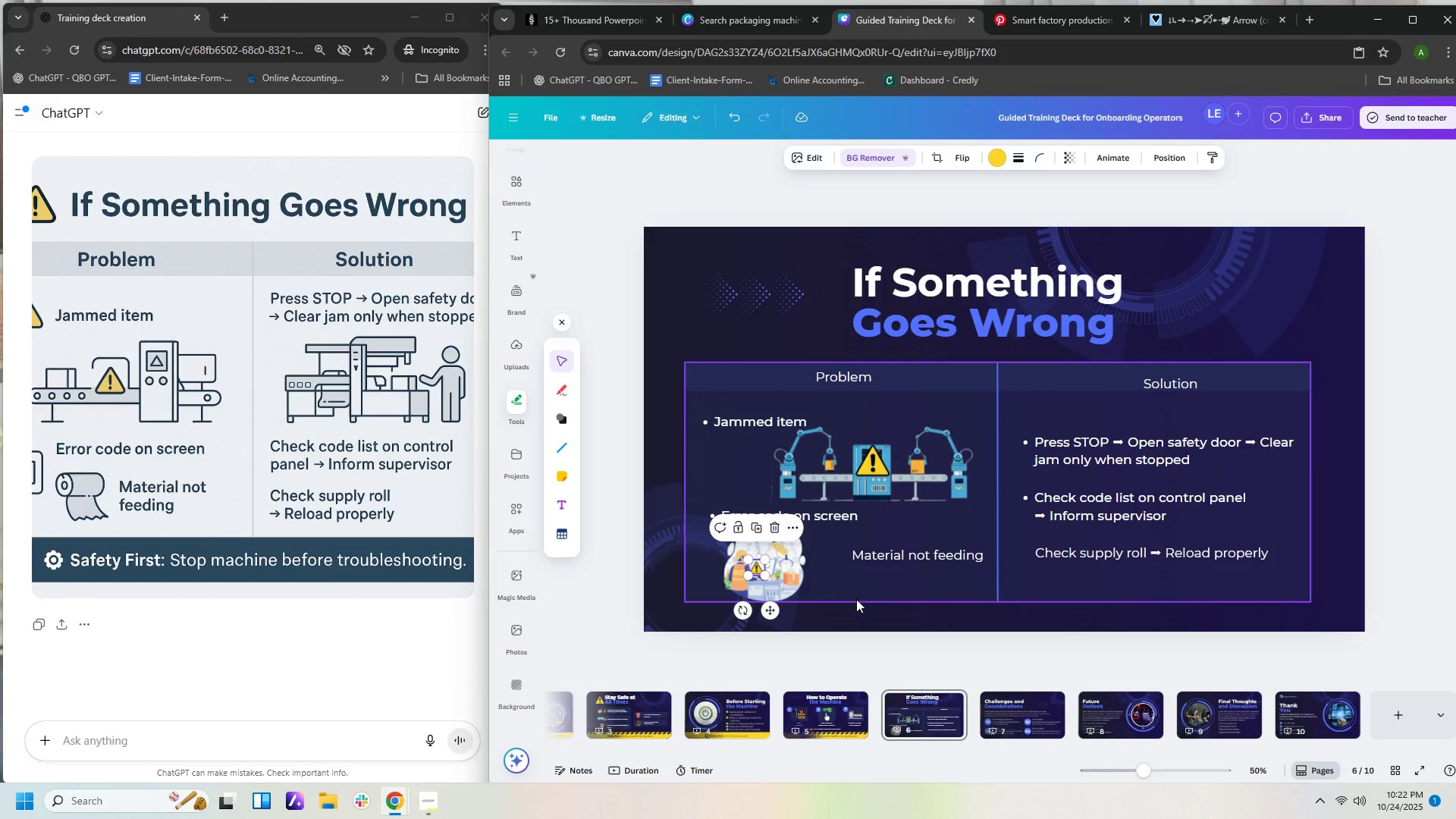 
left_click([856, 599])
 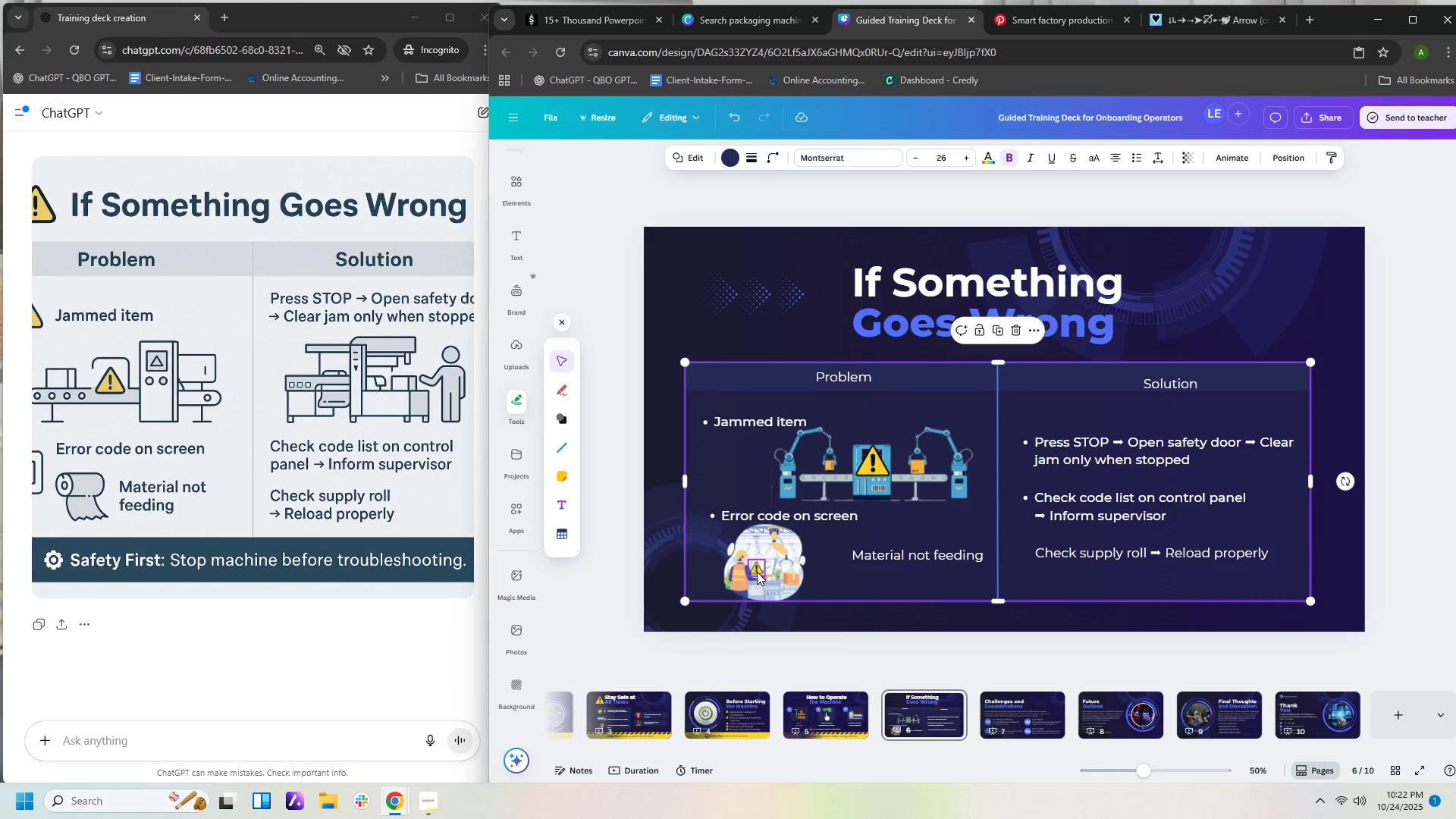 
left_click_drag(start_coordinate=[755, 570], to_coordinate=[761, 568])
 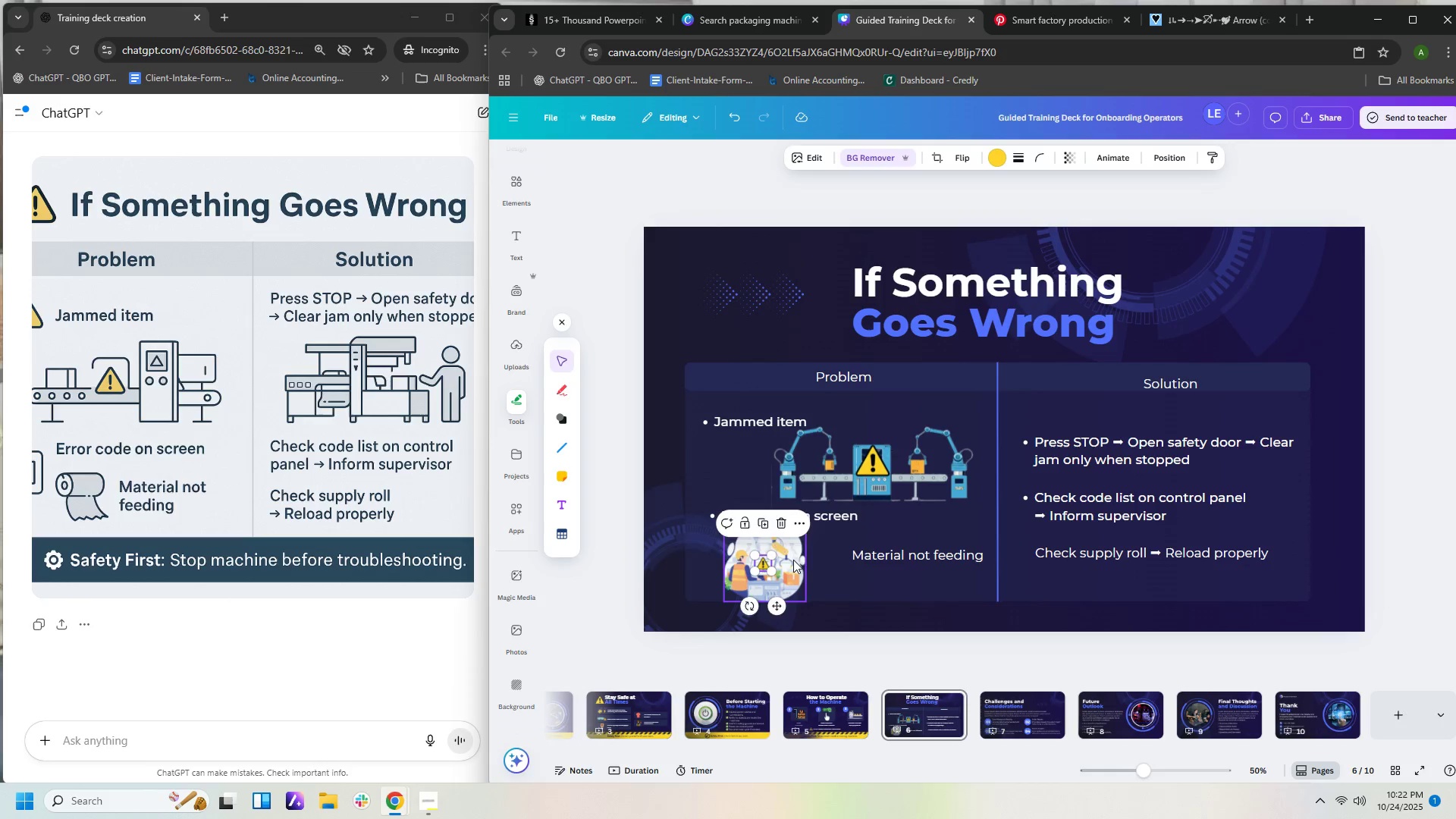 
left_click([793, 560])
 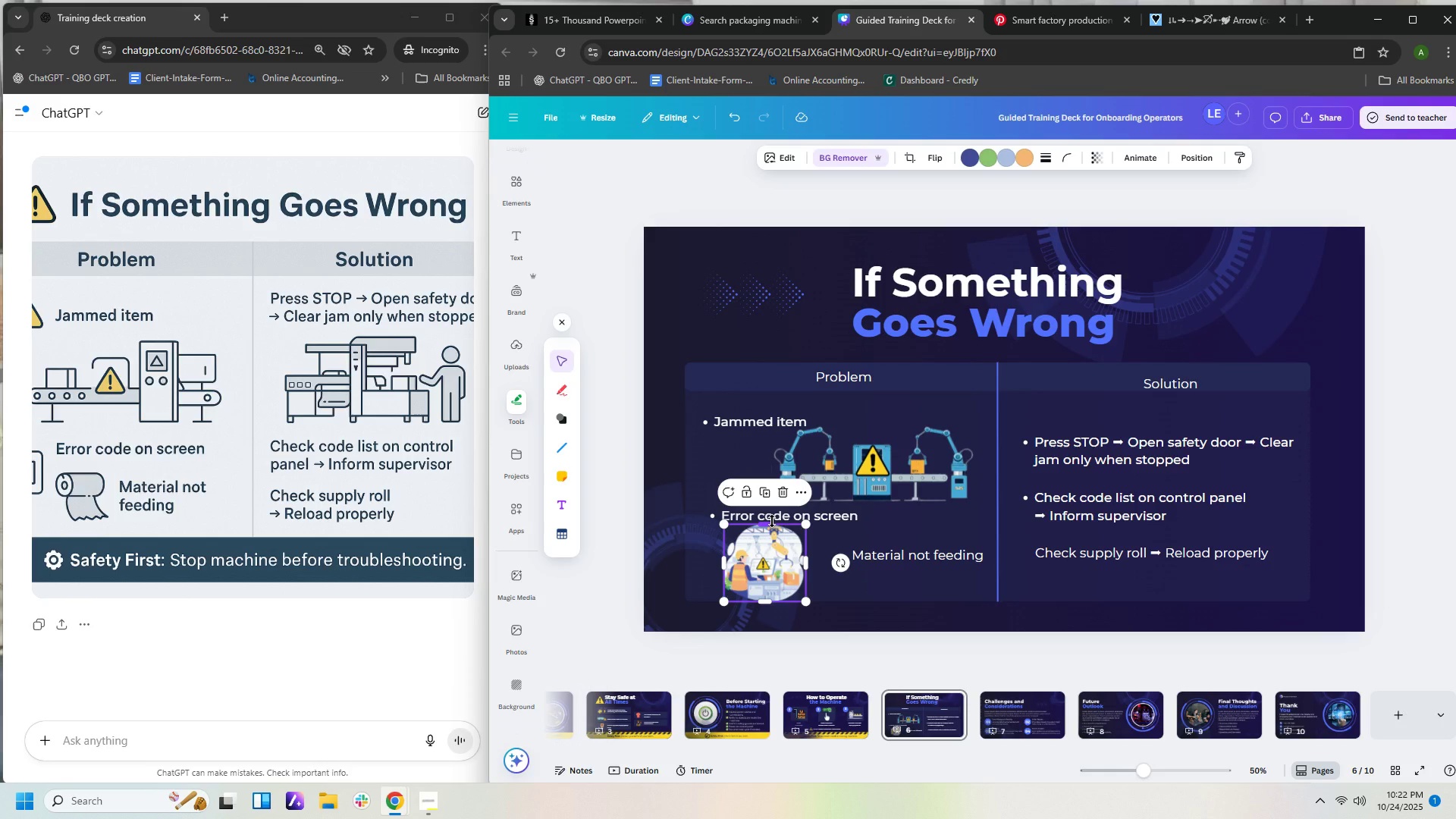 
left_click_drag(start_coordinate=[772, 521], to_coordinate=[772, 526])
 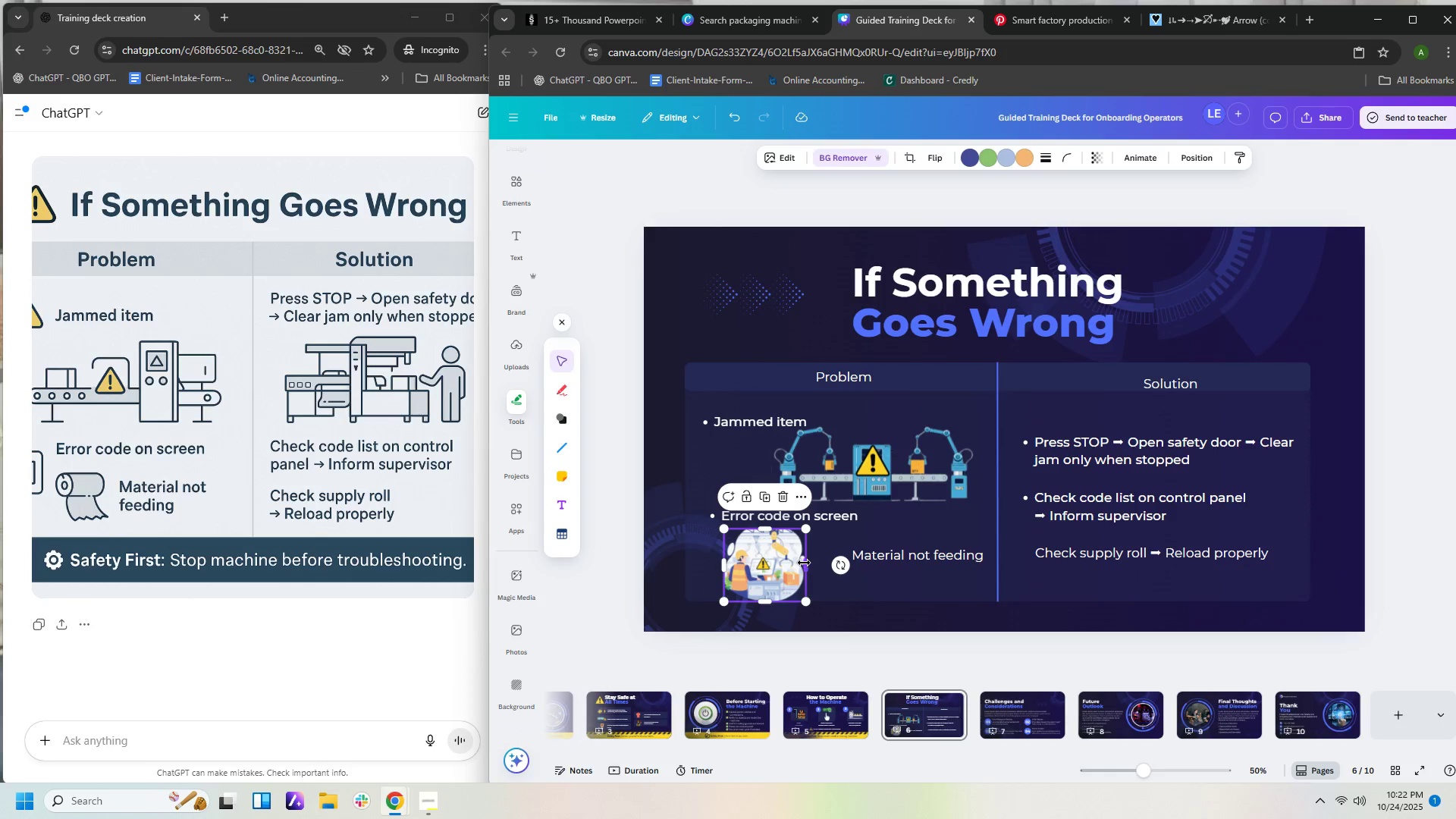 
left_click_drag(start_coordinate=[804, 563], to_coordinate=[797, 563])
 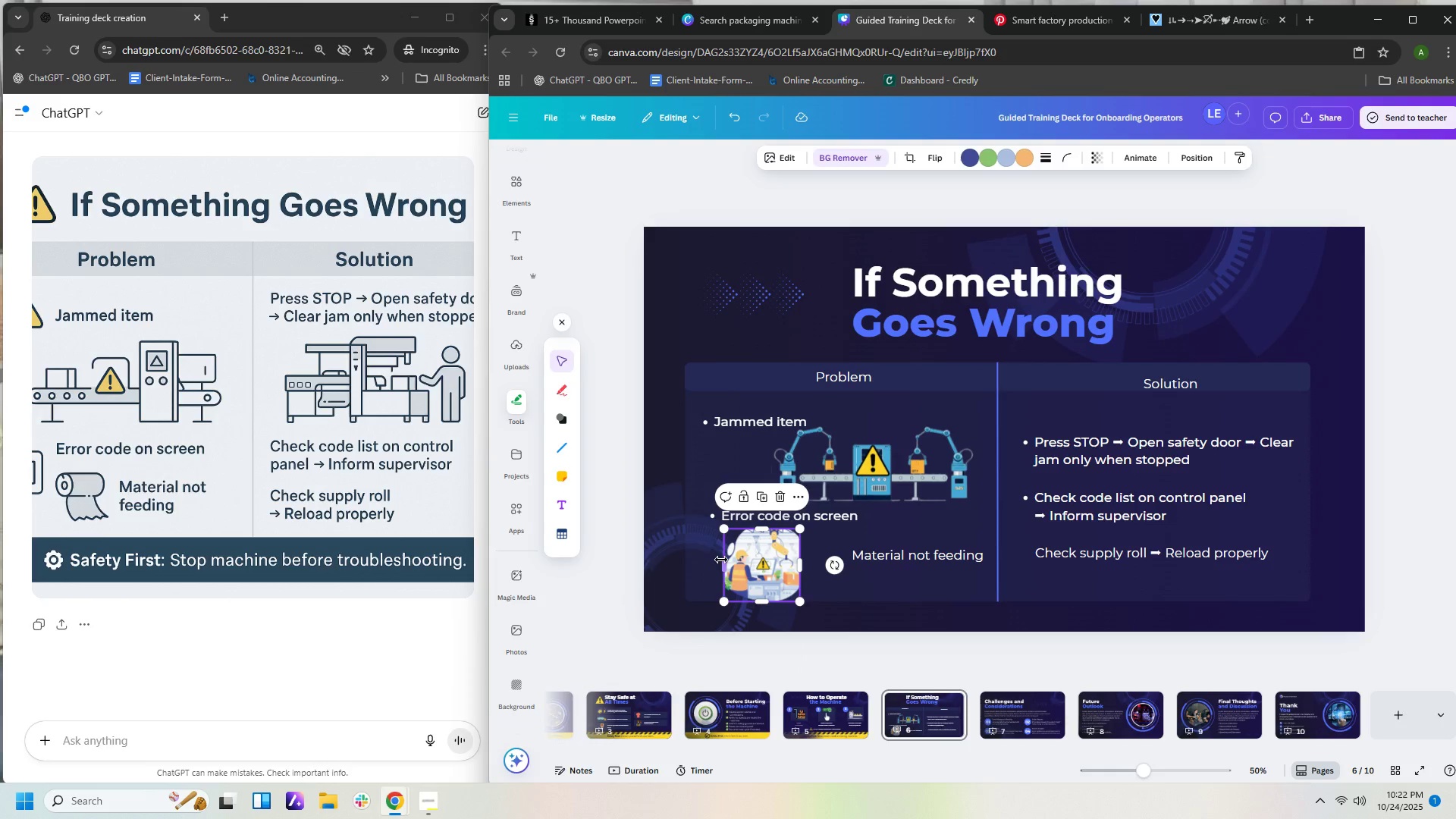 
left_click_drag(start_coordinate=[722, 560], to_coordinate=[726, 560])
 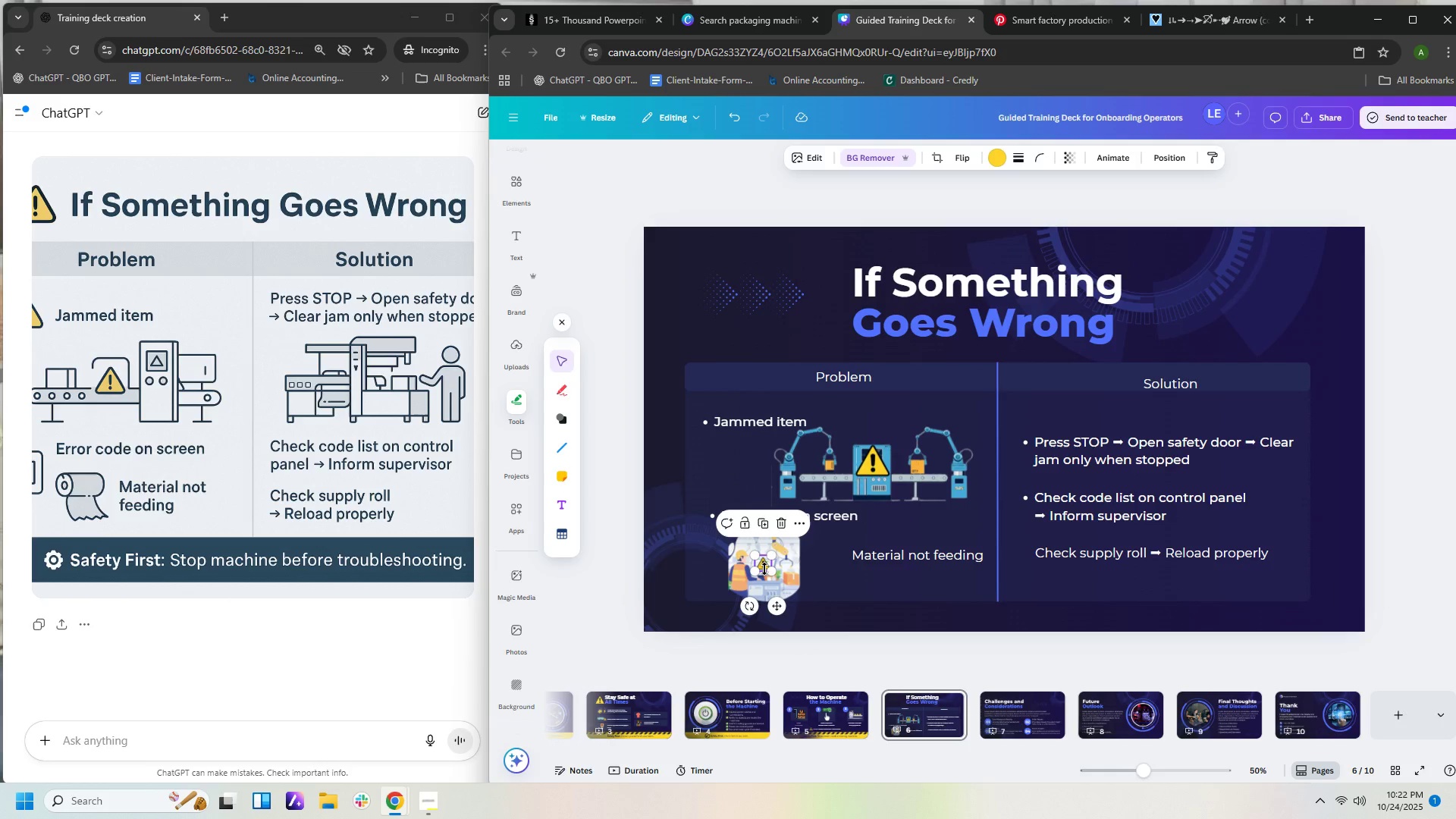 
left_click([764, 569])
 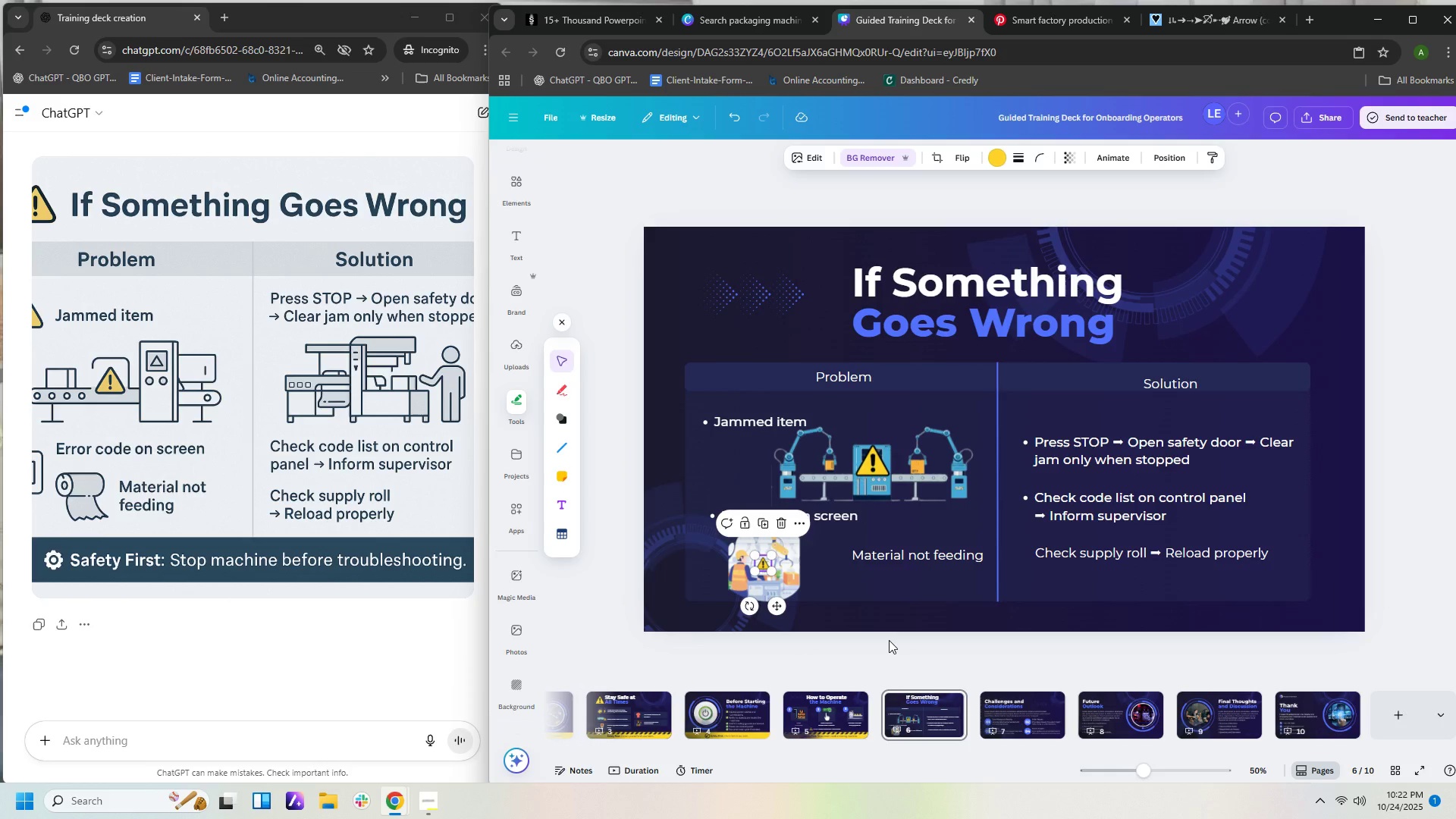 
key(ArrowDown)
 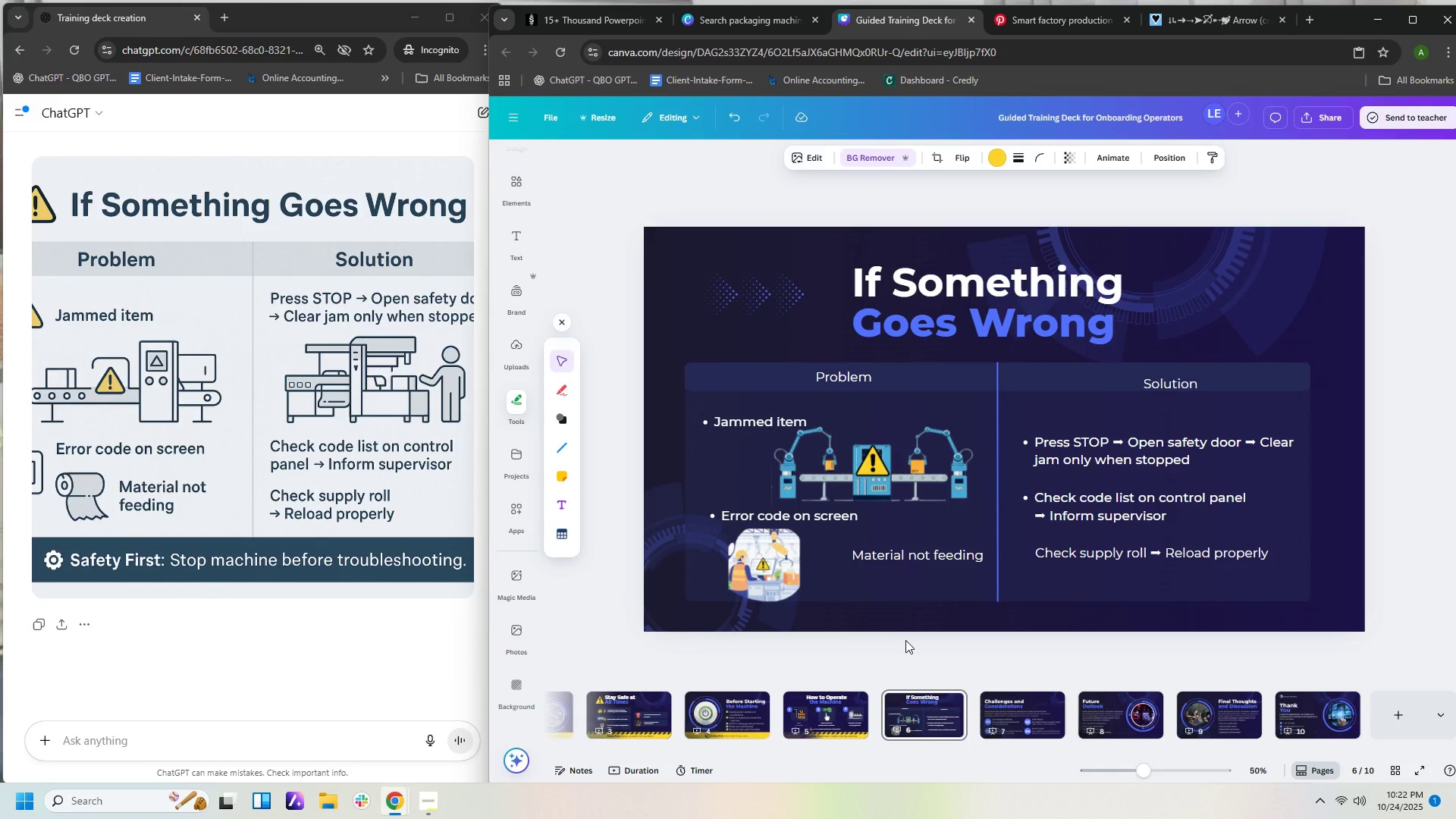 
key(ArrowDown)
 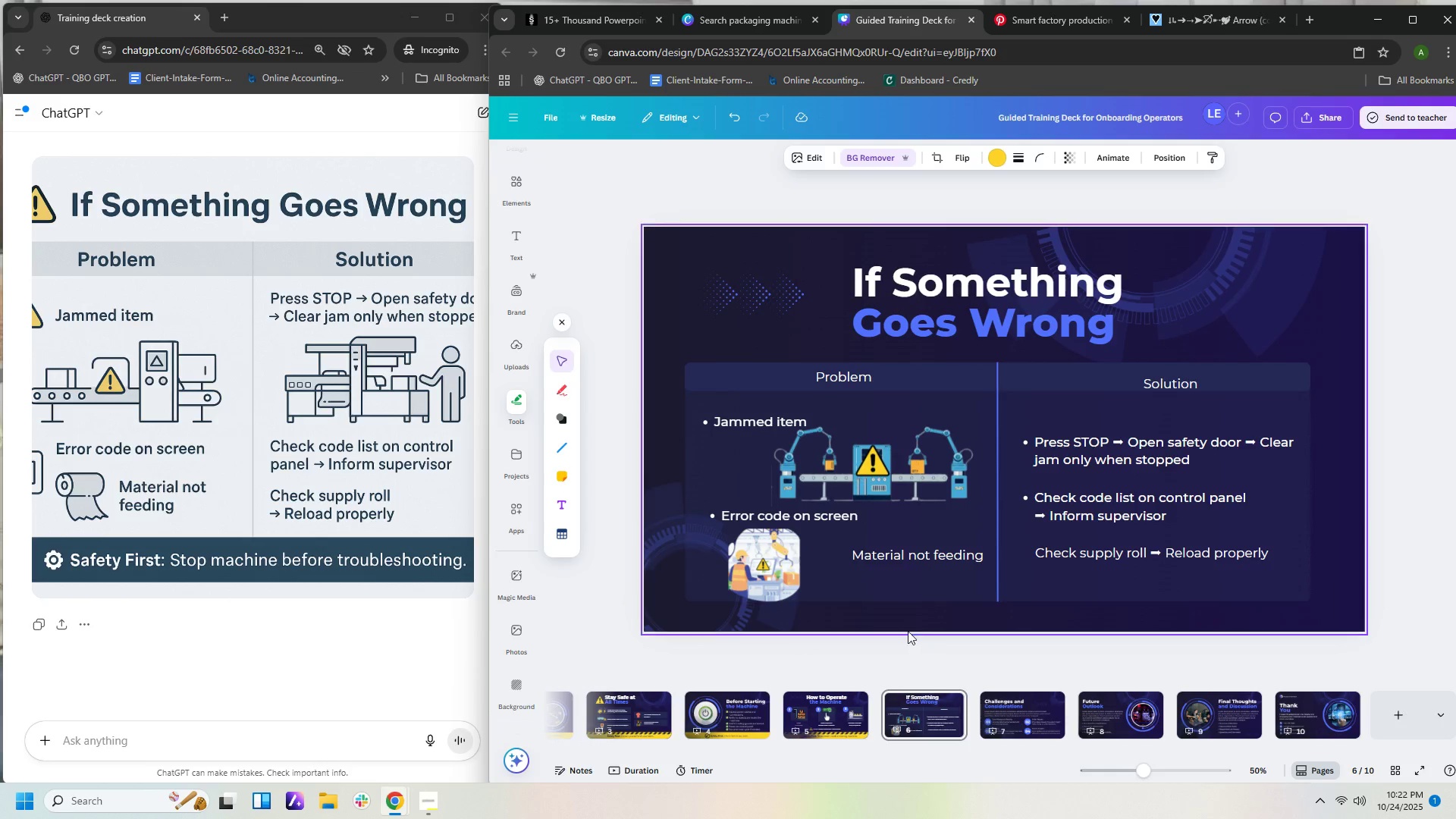 
key(ArrowDown)
 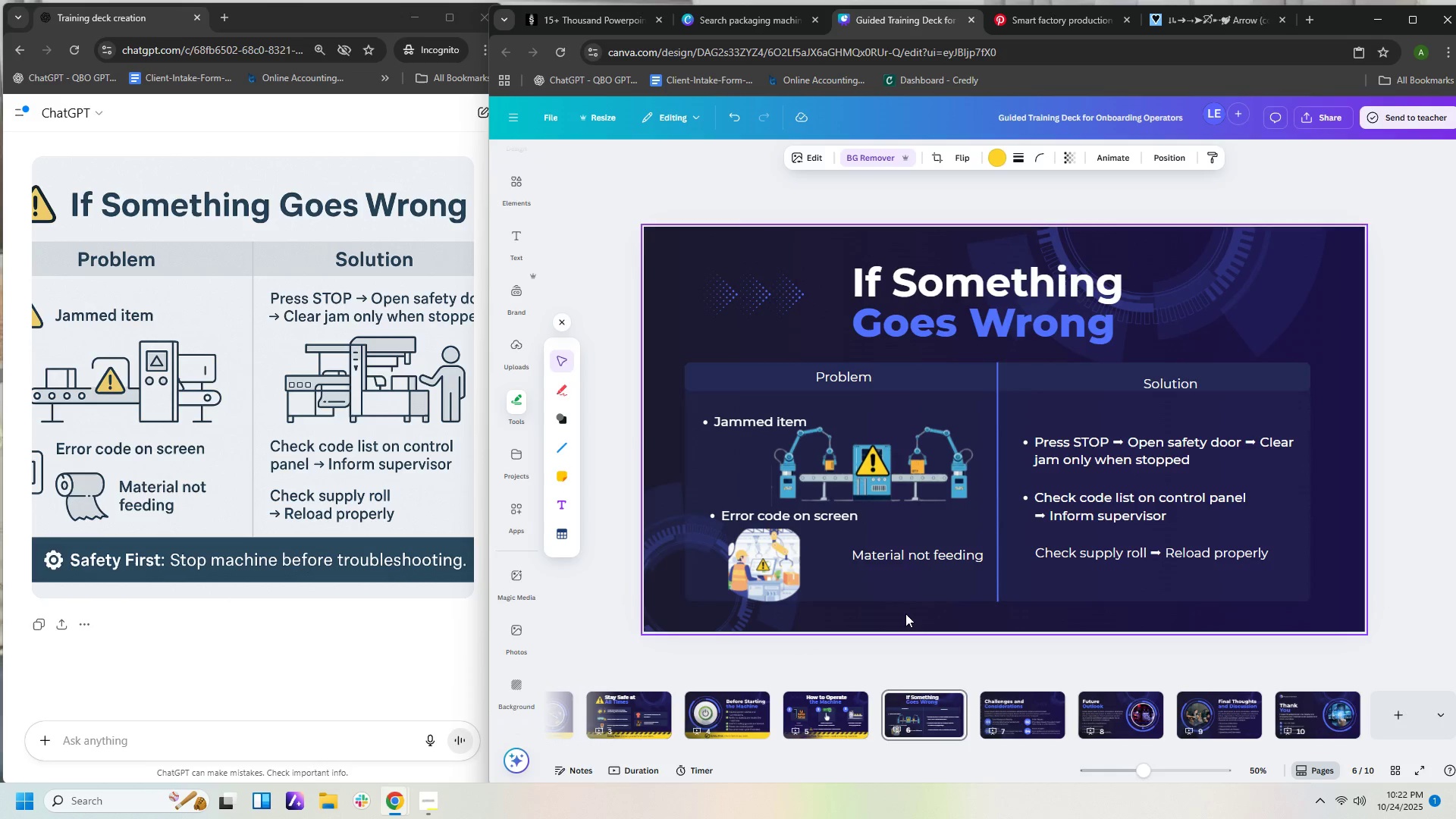 
key(ArrowDown)
 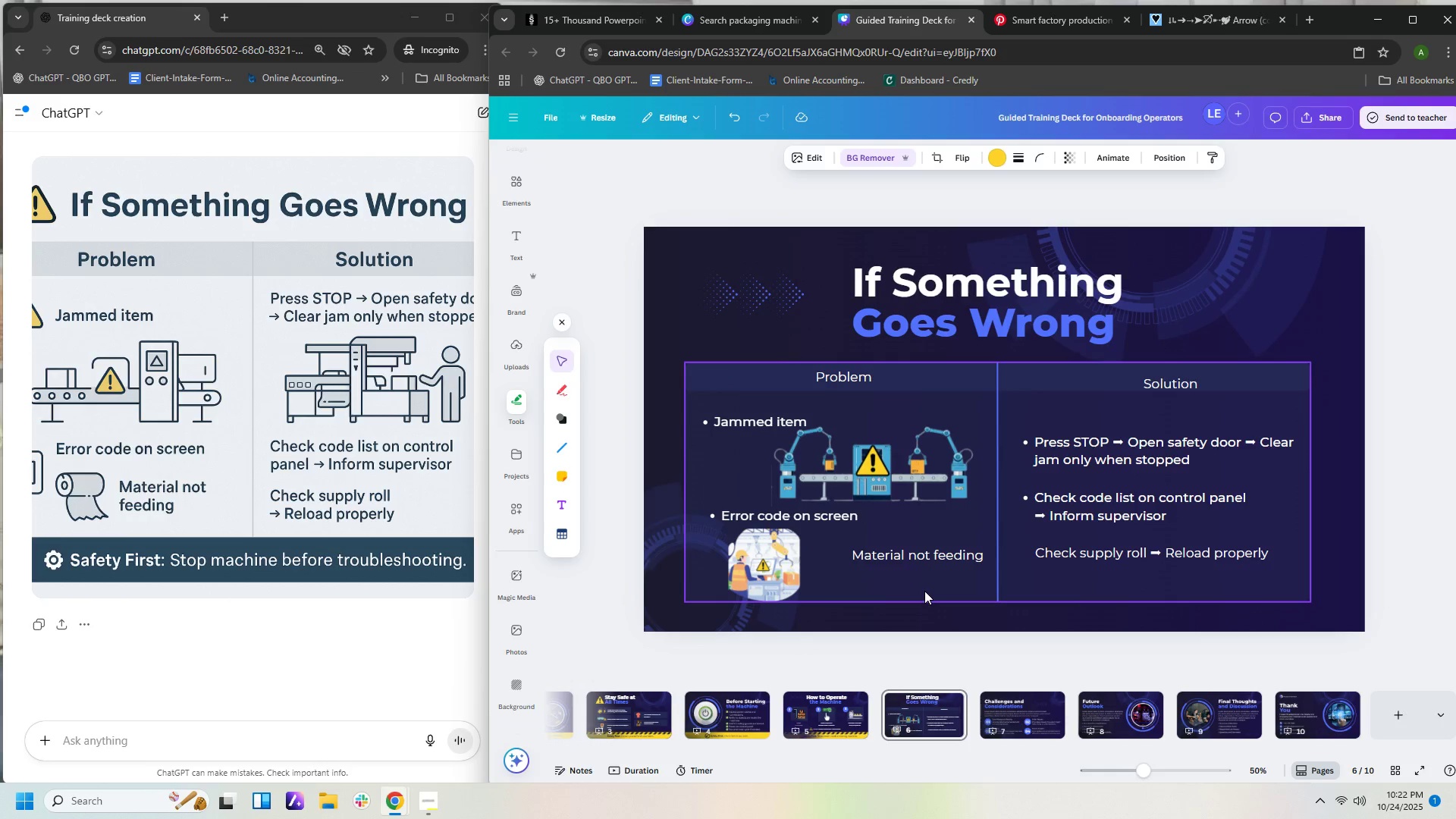 
key(ArrowDown)
 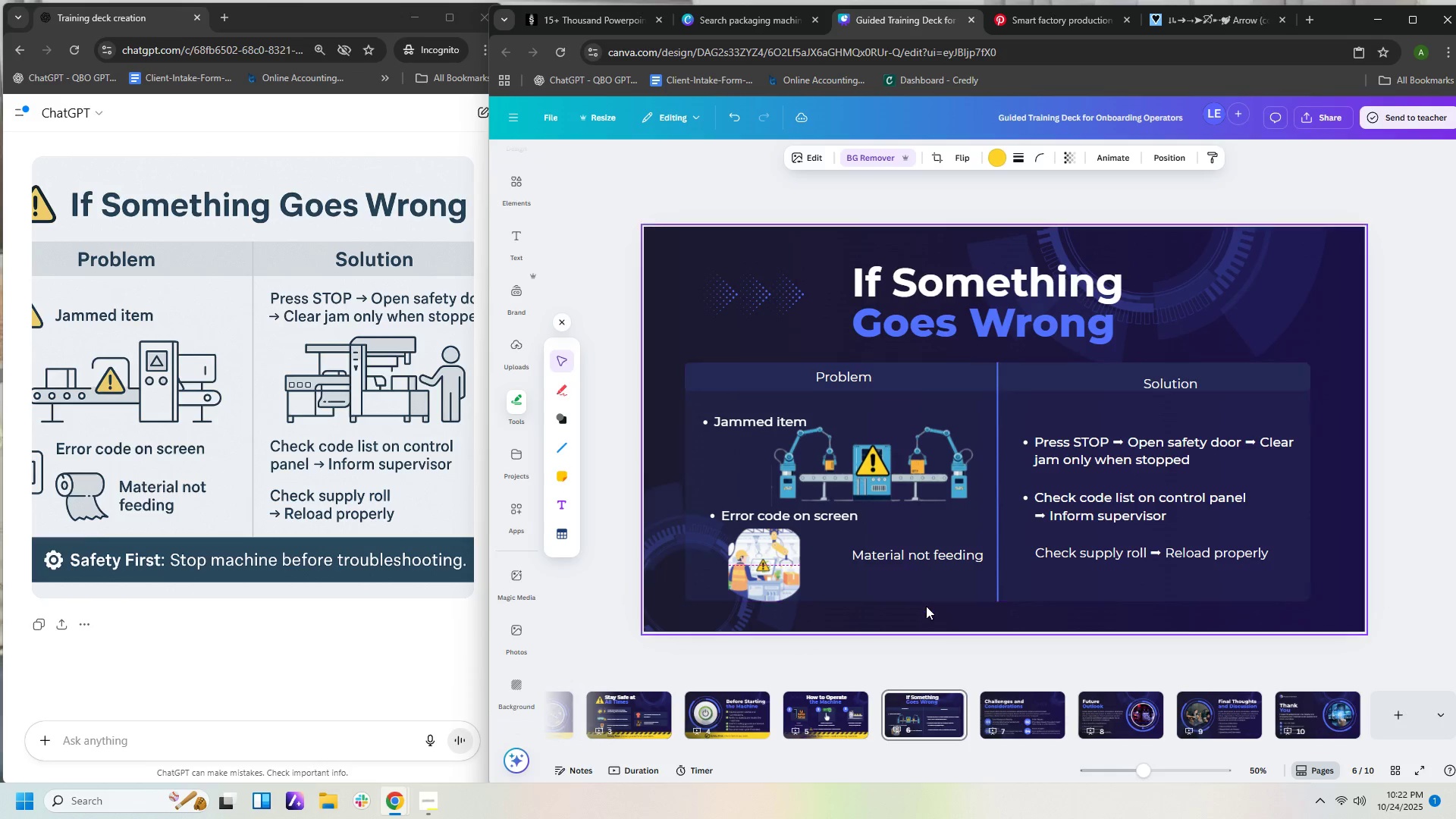 
left_click([926, 606])
 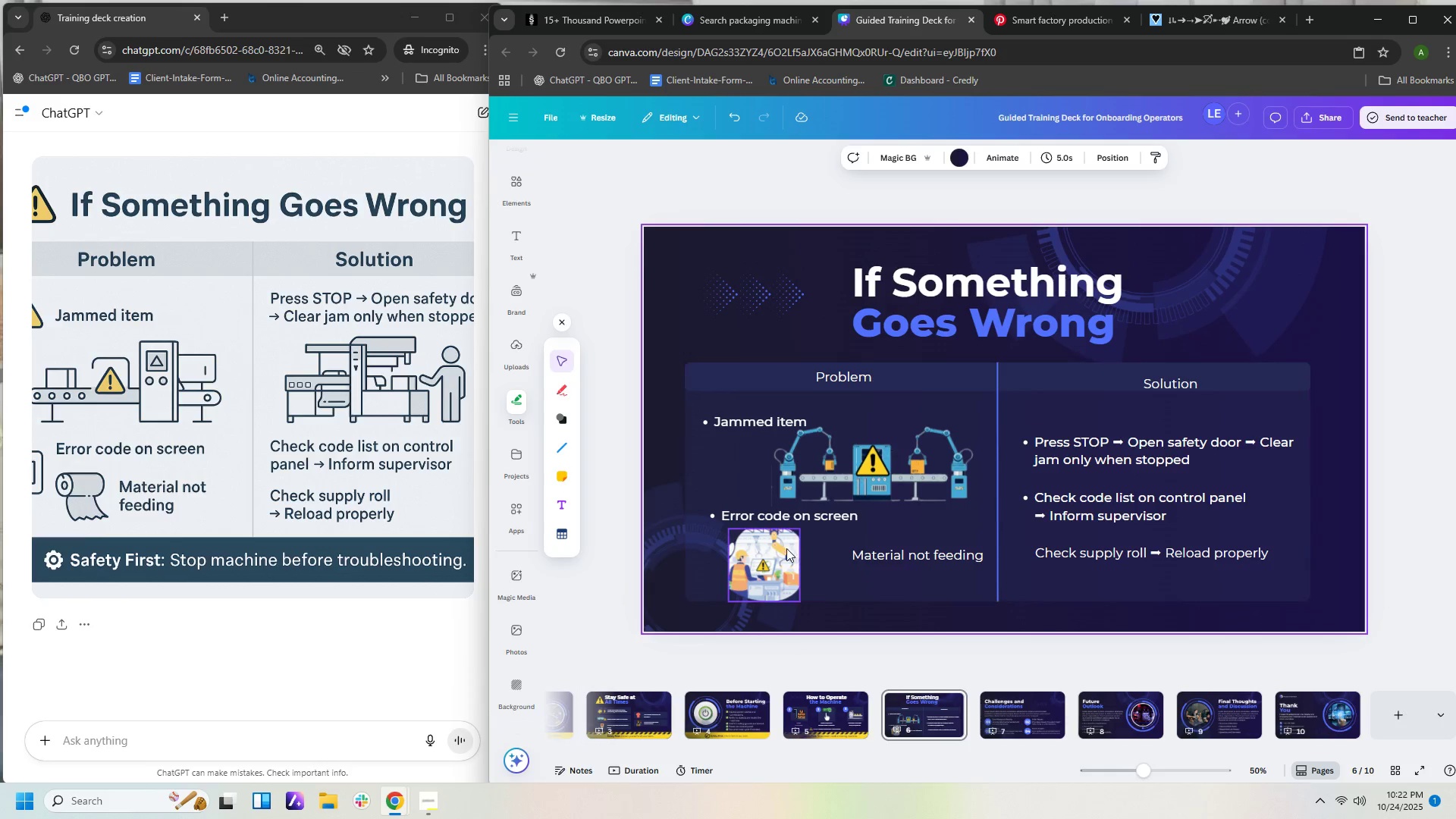 
left_click([783, 549])
 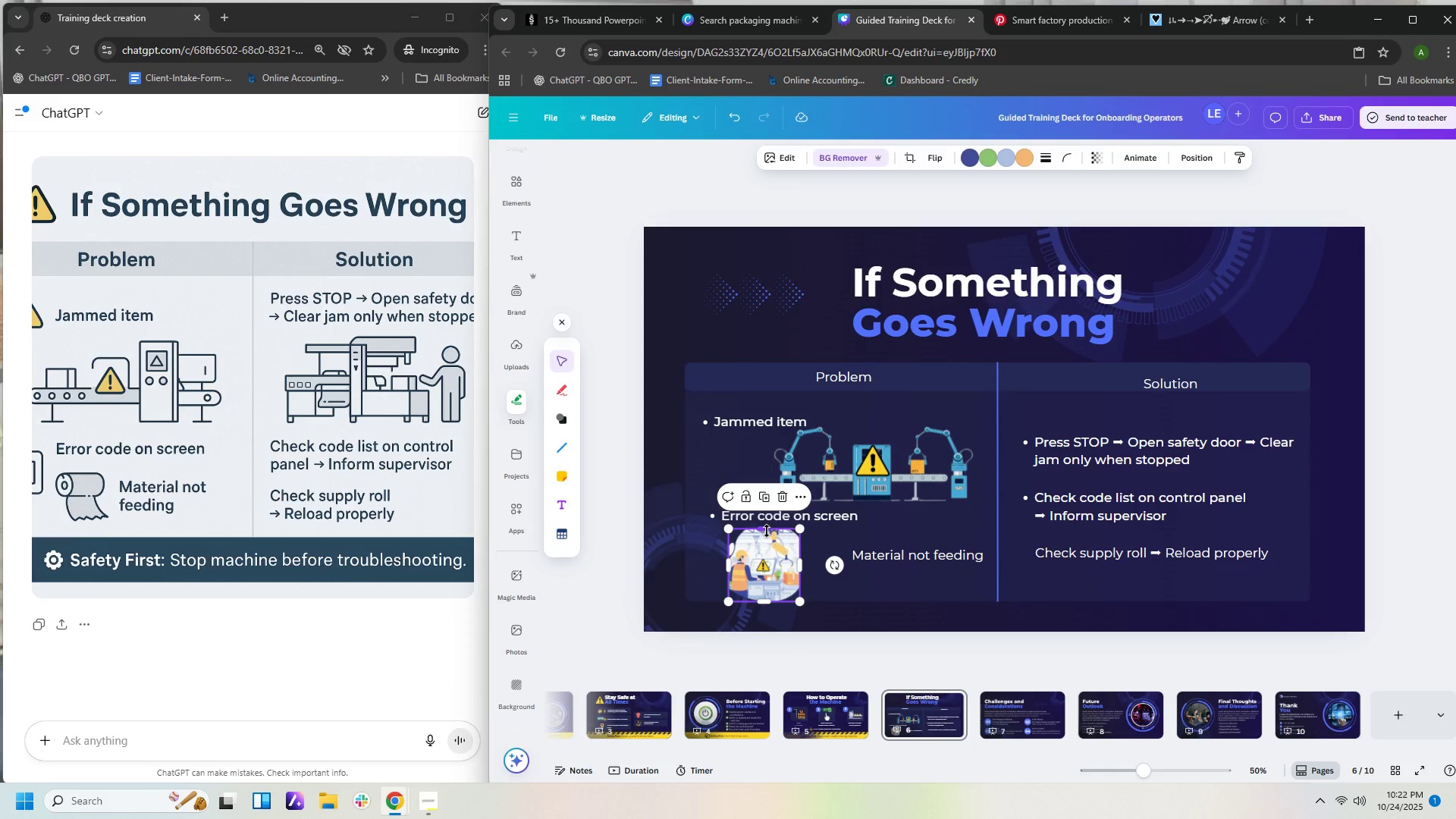 
left_click_drag(start_coordinate=[767, 531], to_coordinate=[766, 536])
 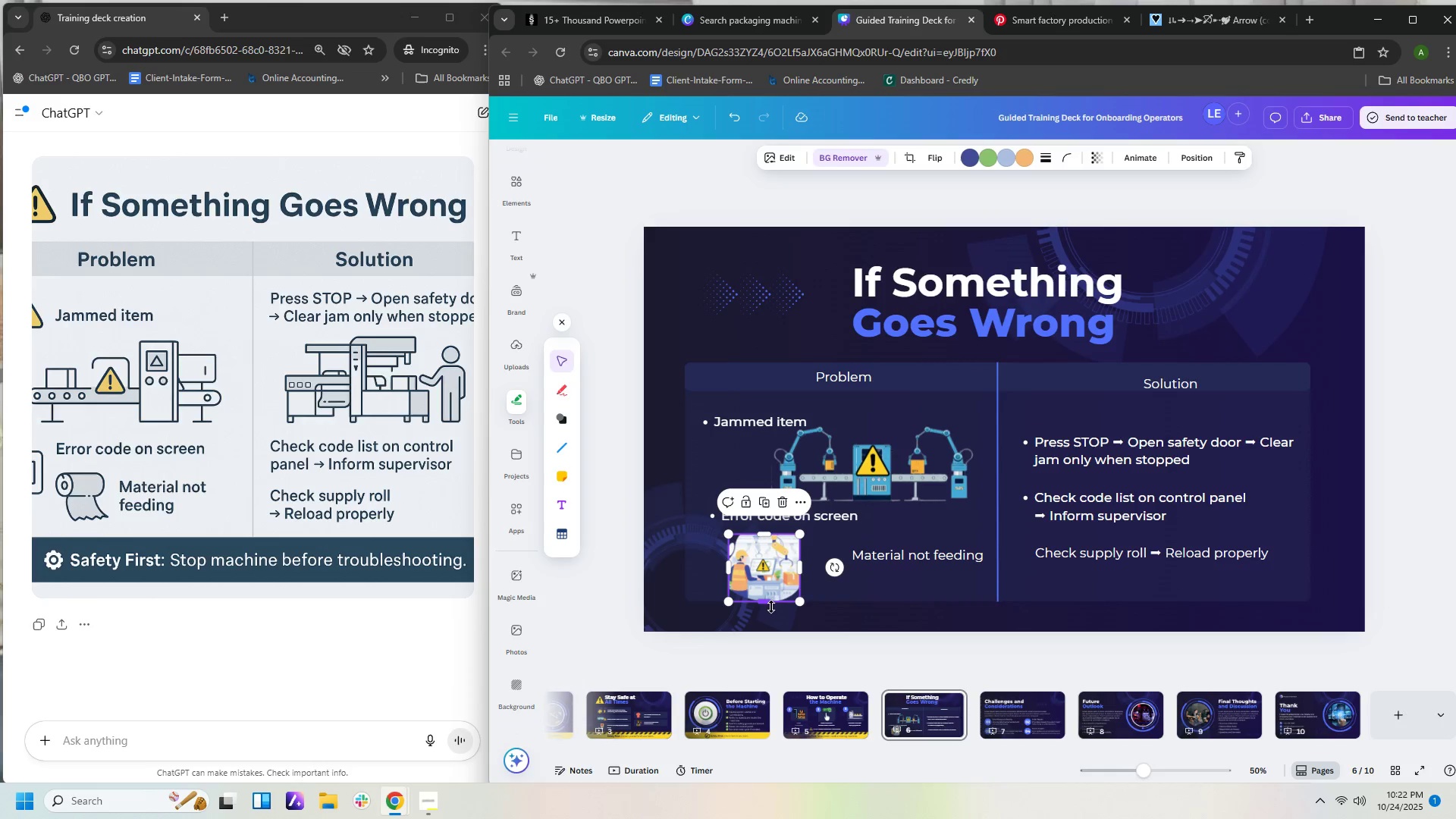 
left_click_drag(start_coordinate=[766, 604], to_coordinate=[766, 592])
 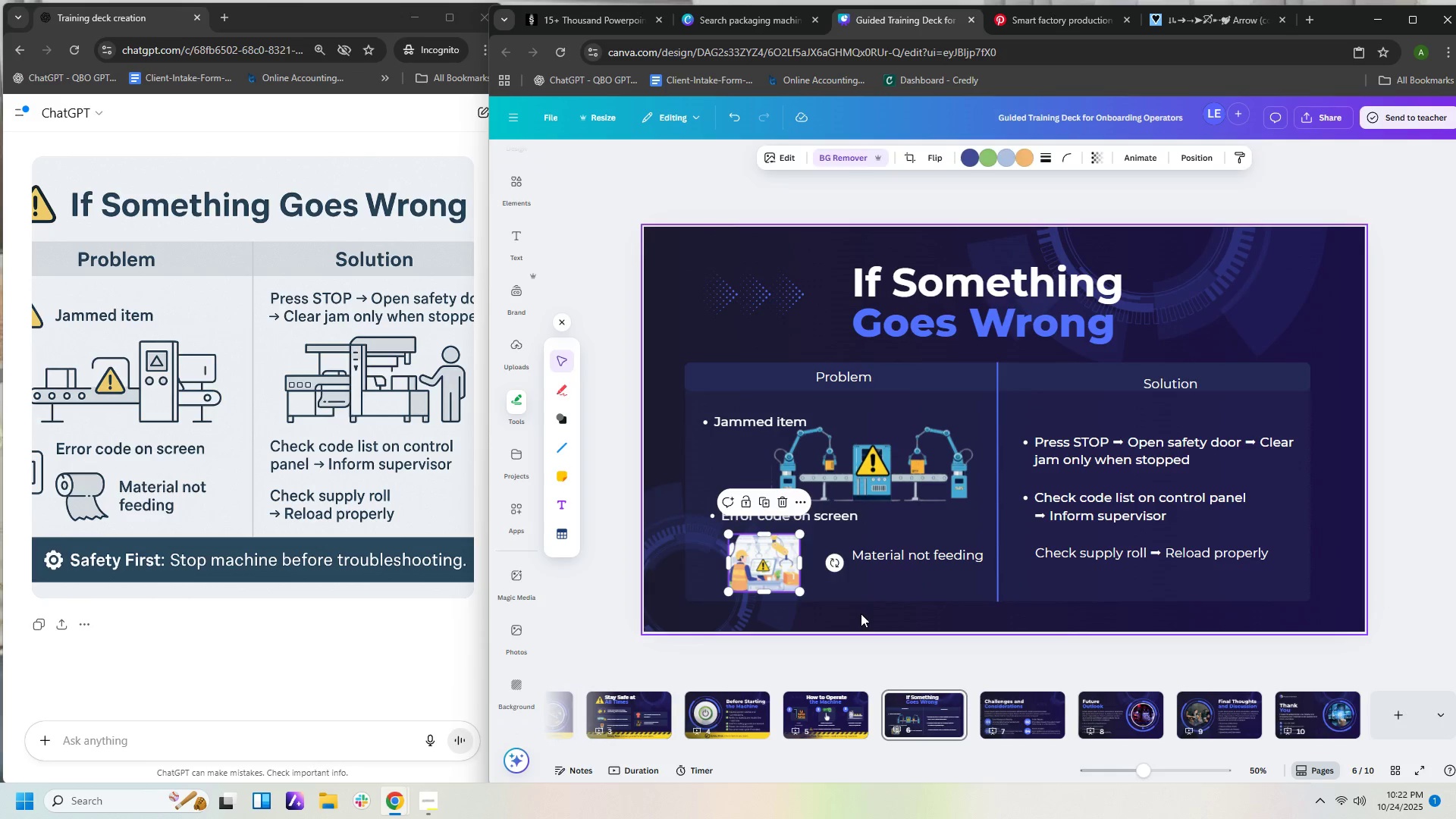 
left_click([861, 613])
 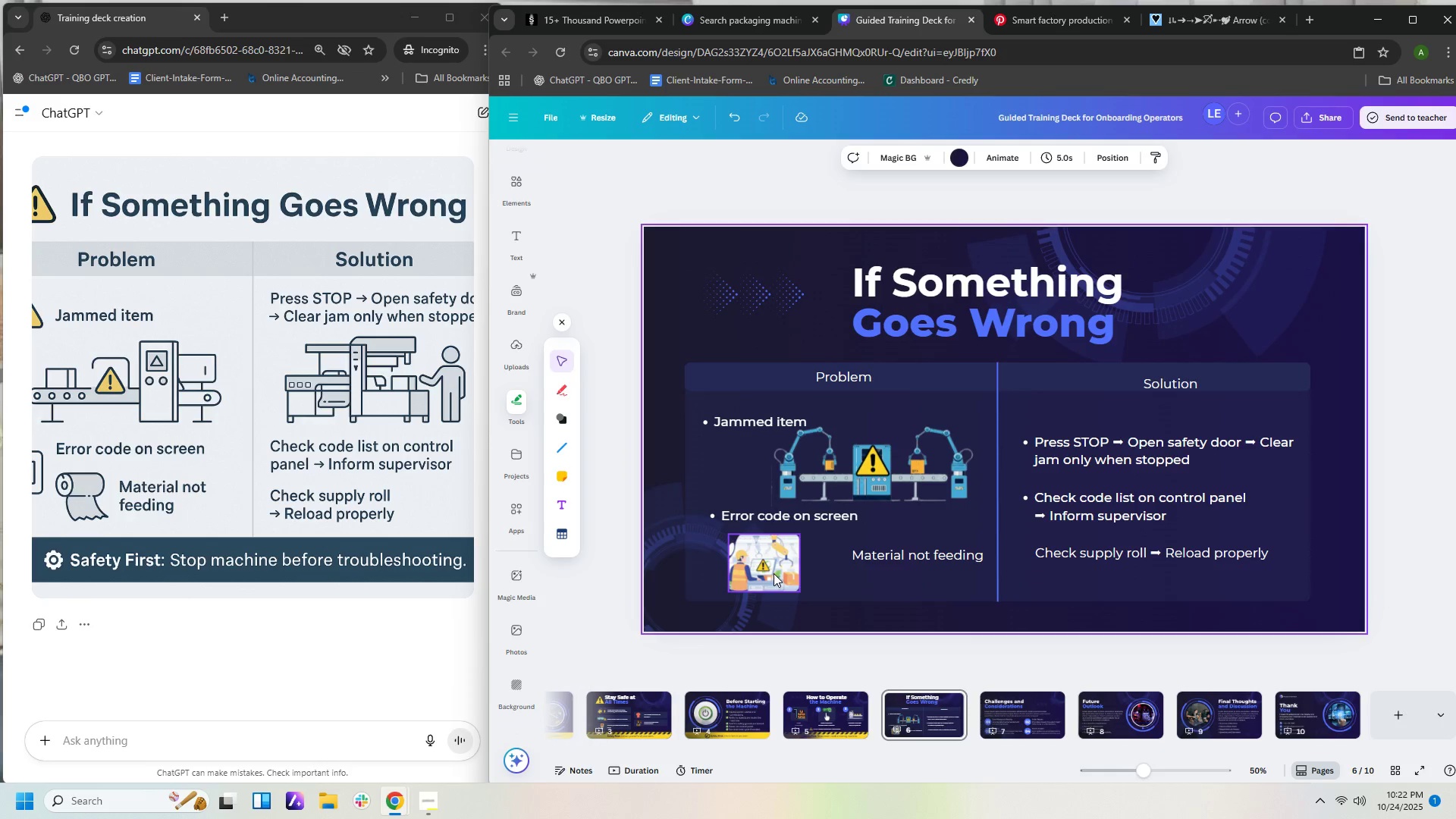 
left_click([774, 573])
 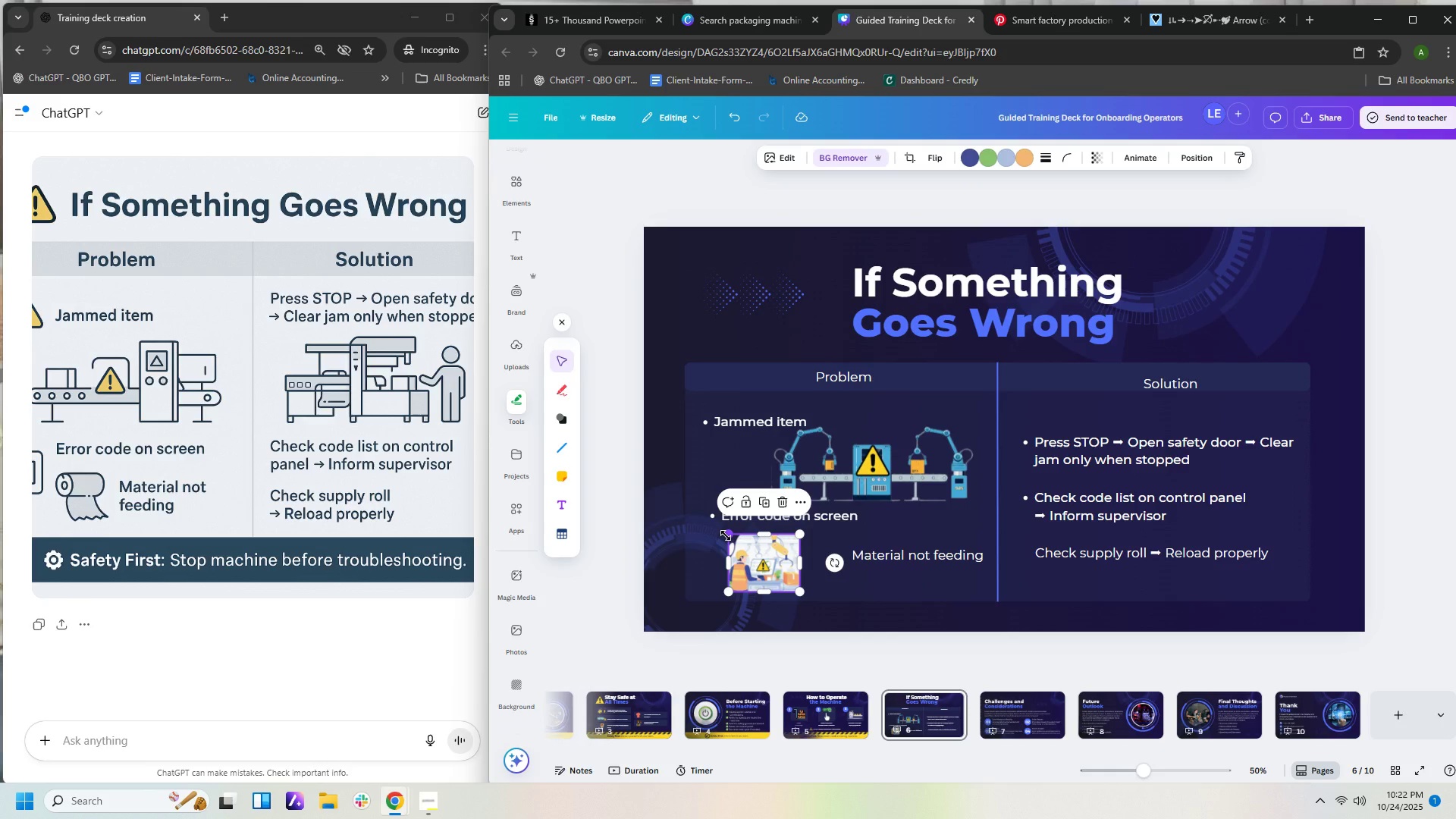 
left_click_drag(start_coordinate=[726, 535], to_coordinate=[704, 500])
 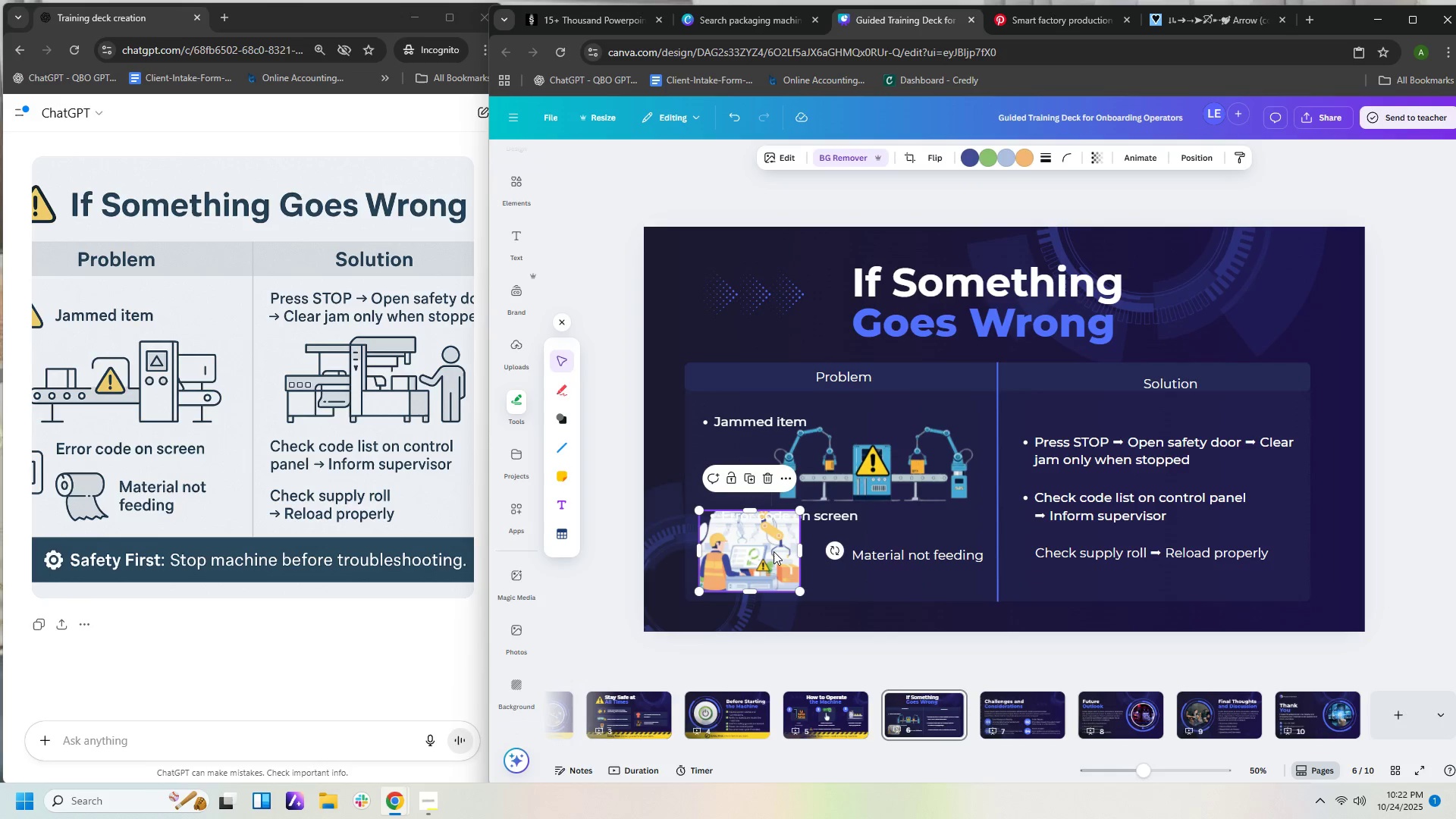 
left_click_drag(start_coordinate=[774, 551], to_coordinate=[791, 560])
 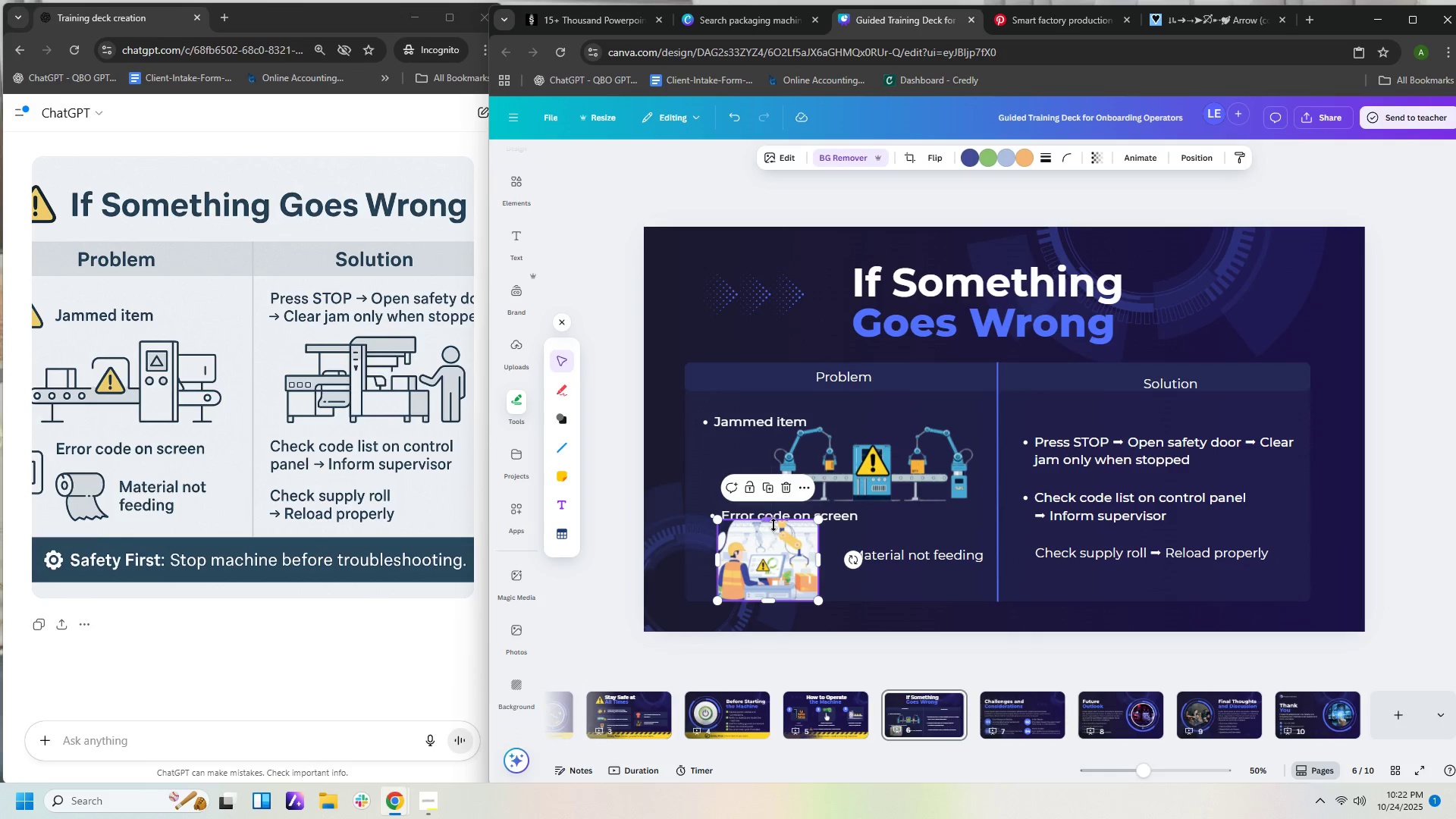 
left_click_drag(start_coordinate=[770, 522], to_coordinate=[769, 533])
 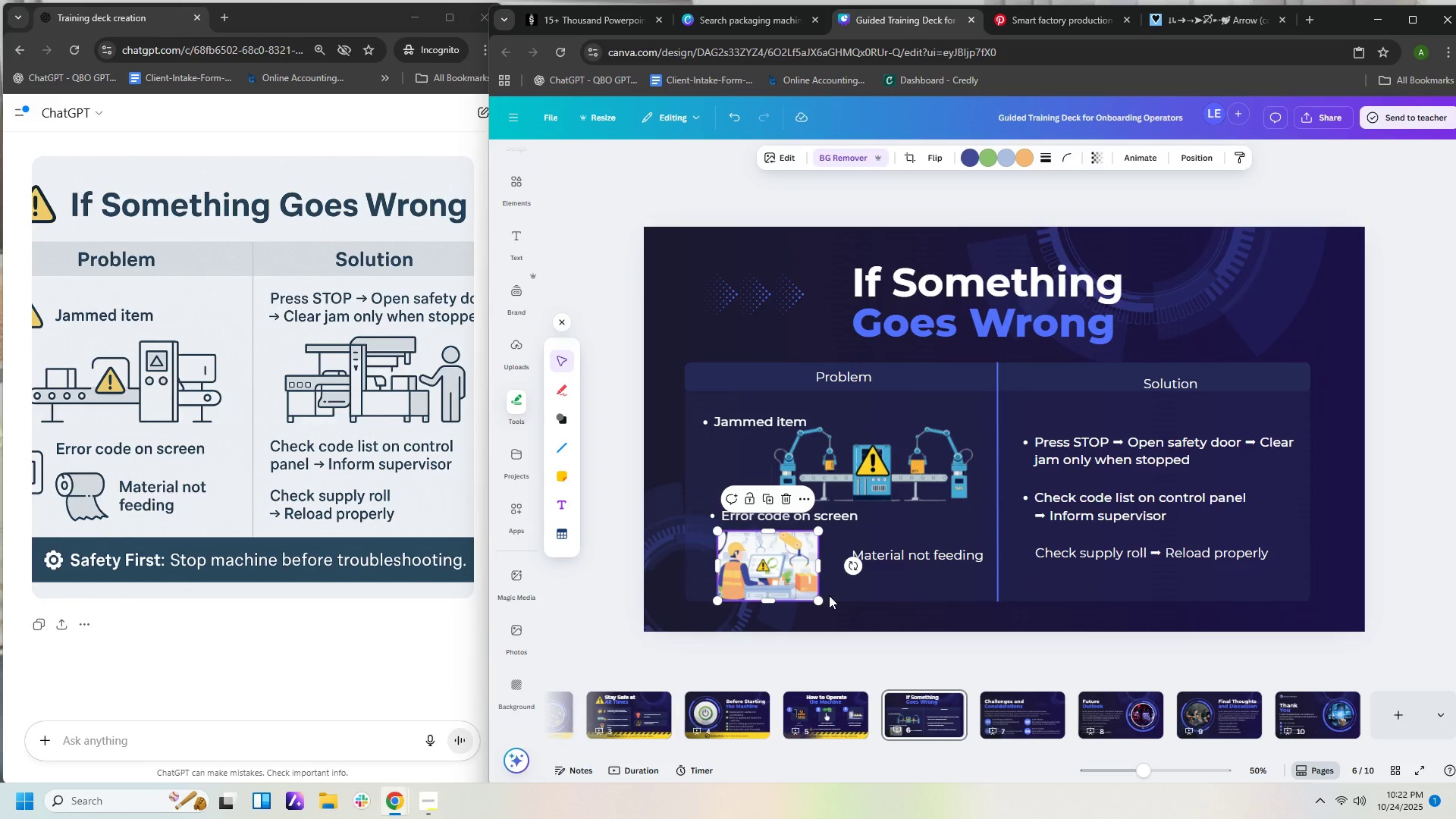 
left_click([850, 616])
 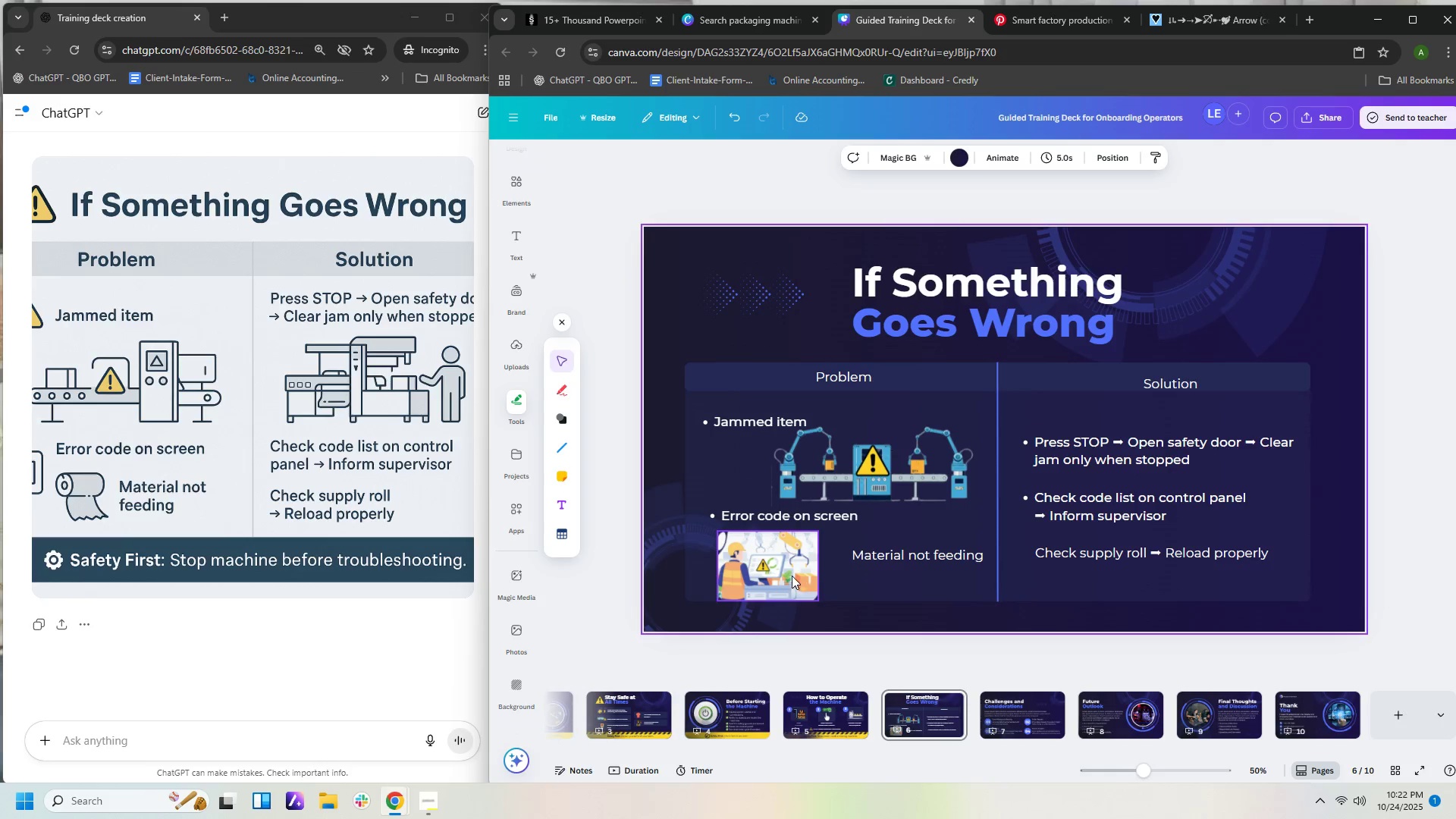 
left_click([792, 576])
 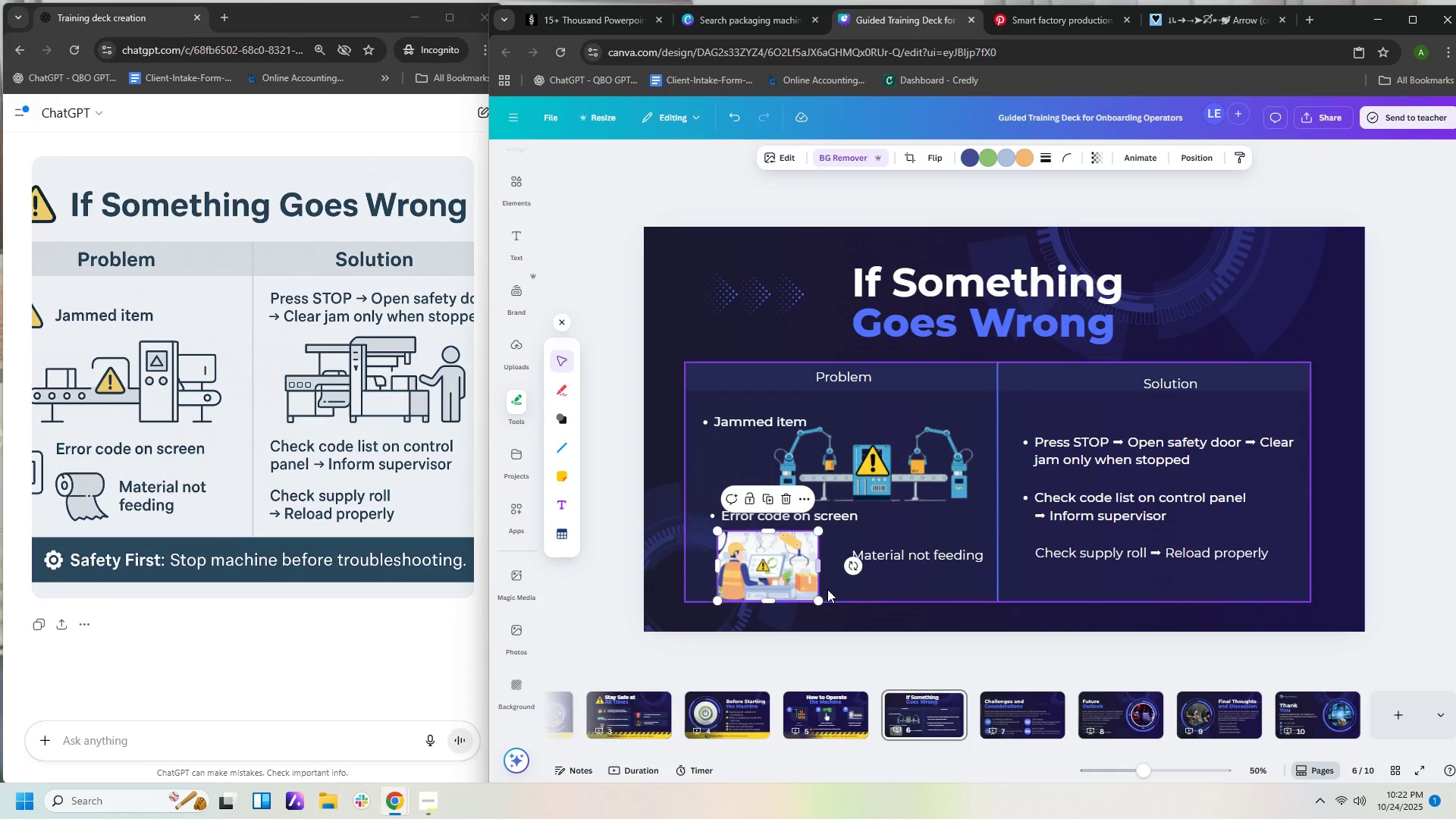 
key(ArrowUp)
 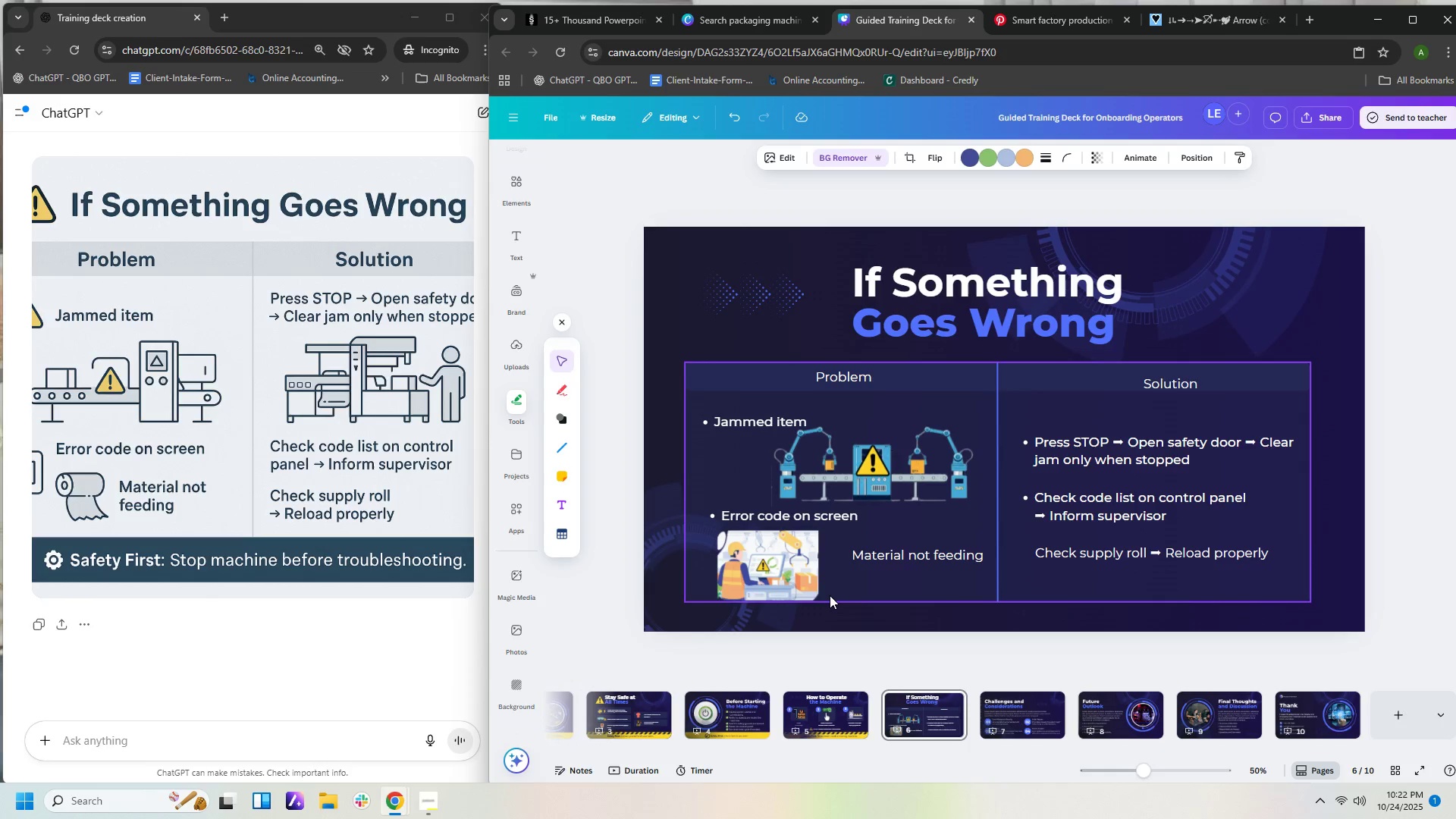 
key(ArrowUp)
 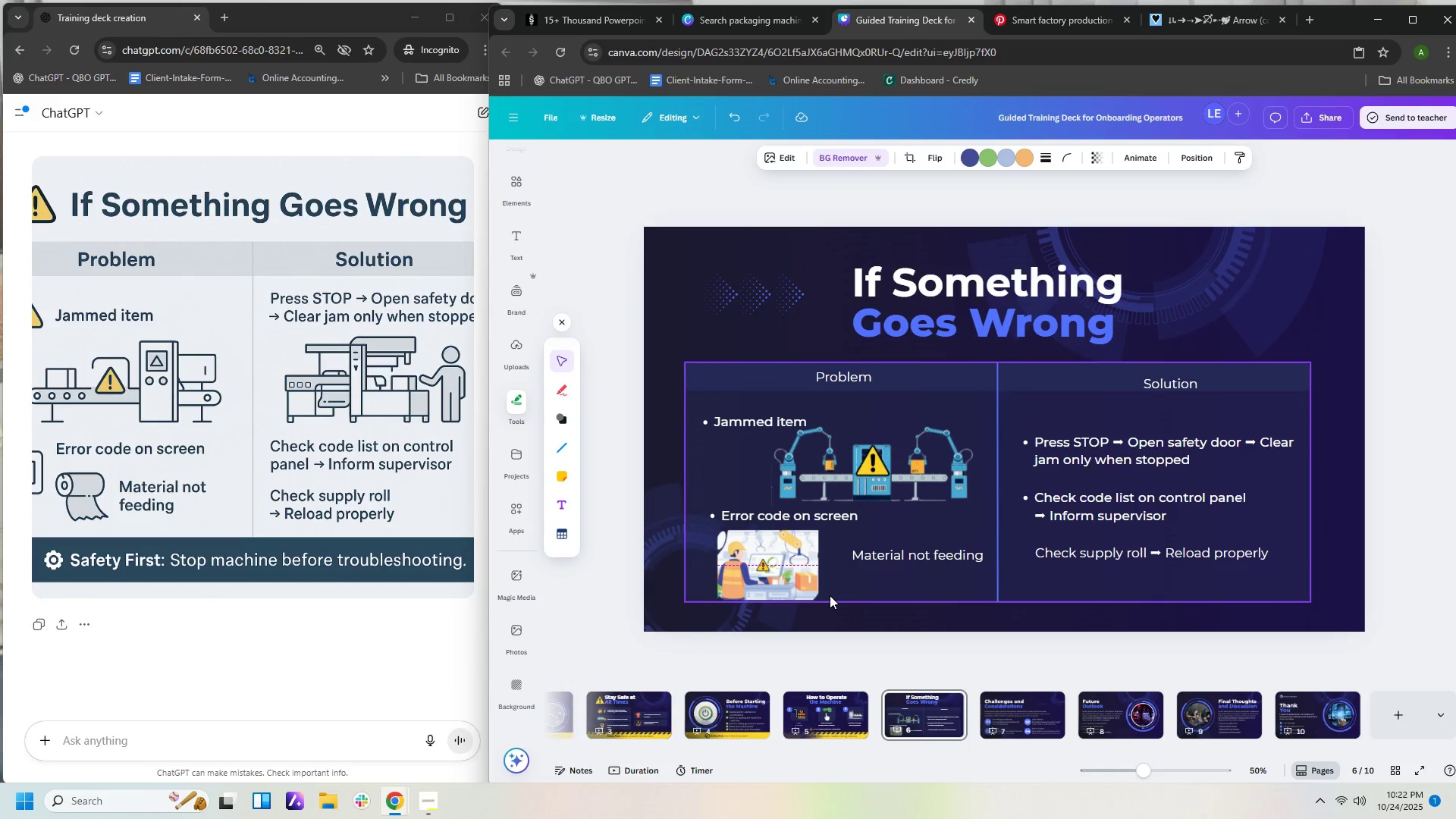 
key(ArrowUp)
 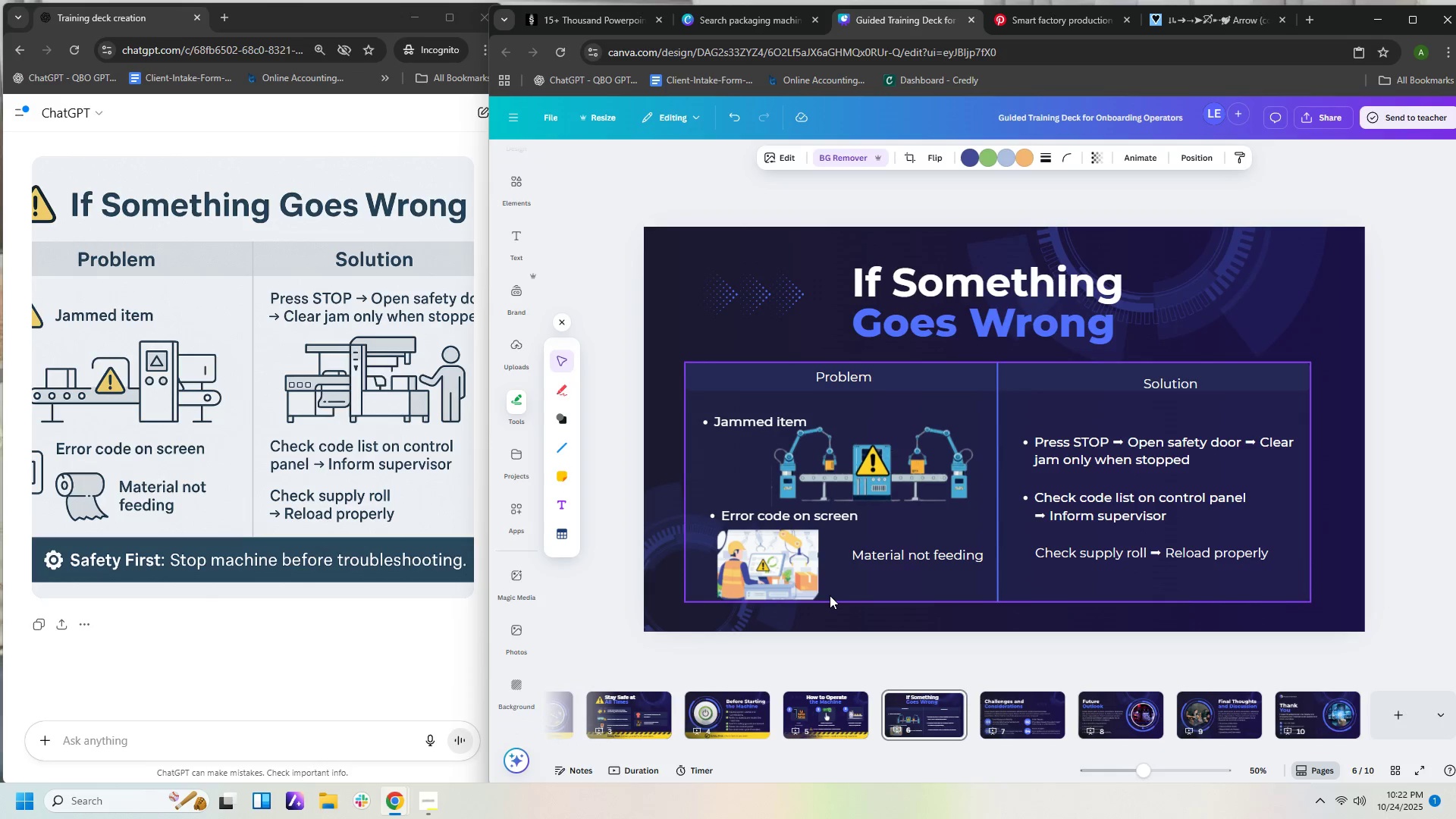 
key(ArrowUp)
 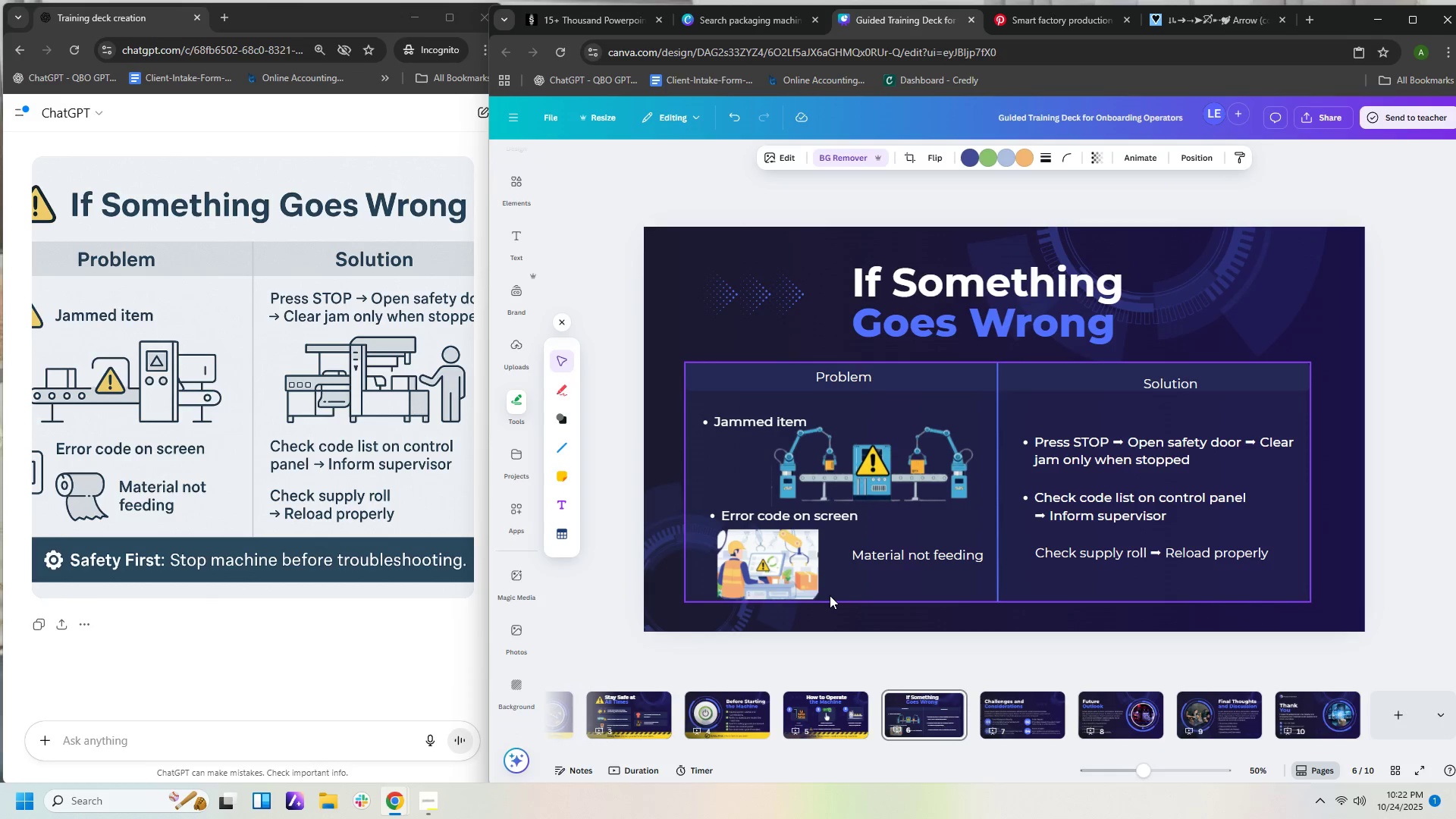 
key(ArrowUp)
 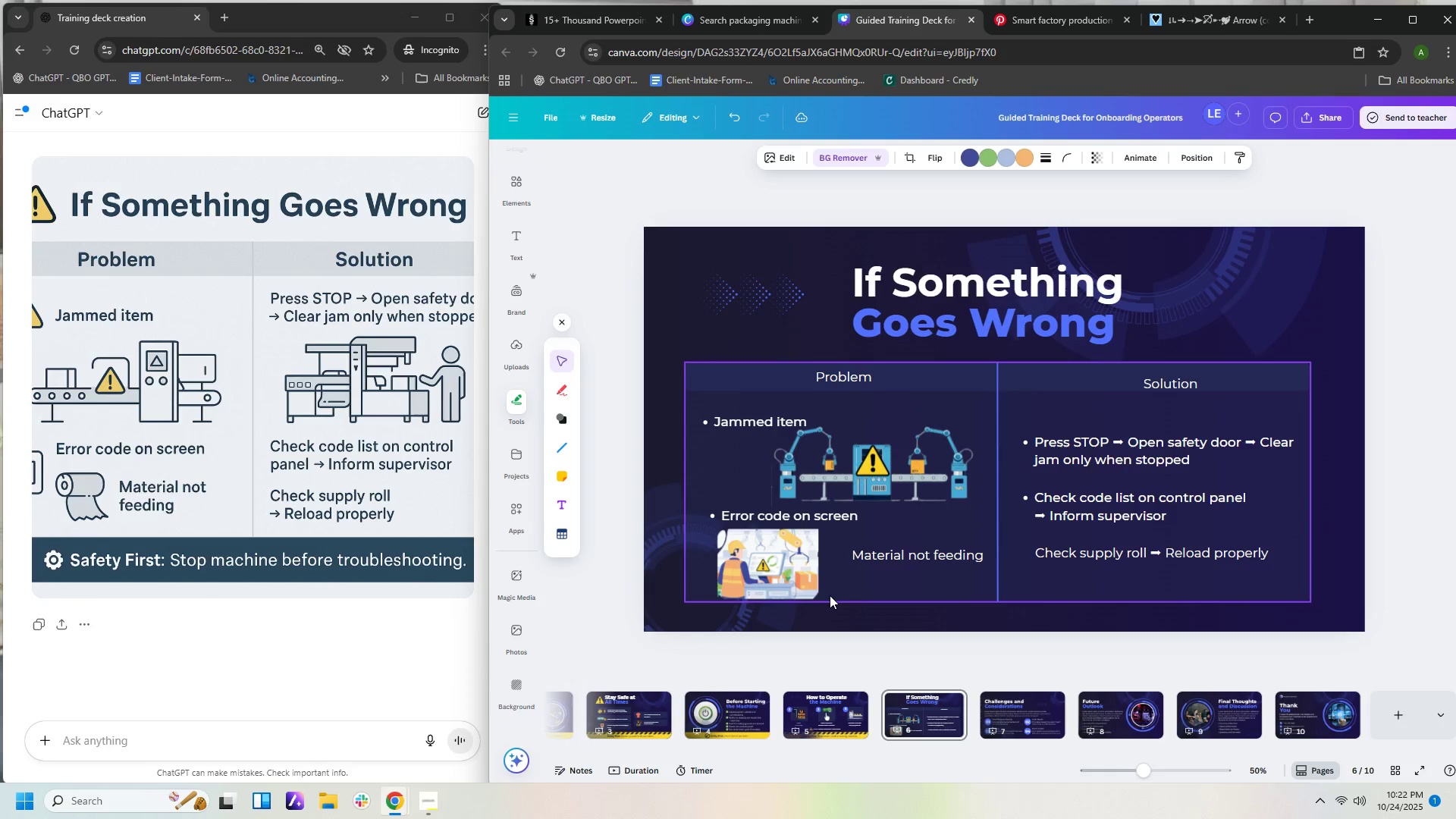 
key(ArrowLeft)
 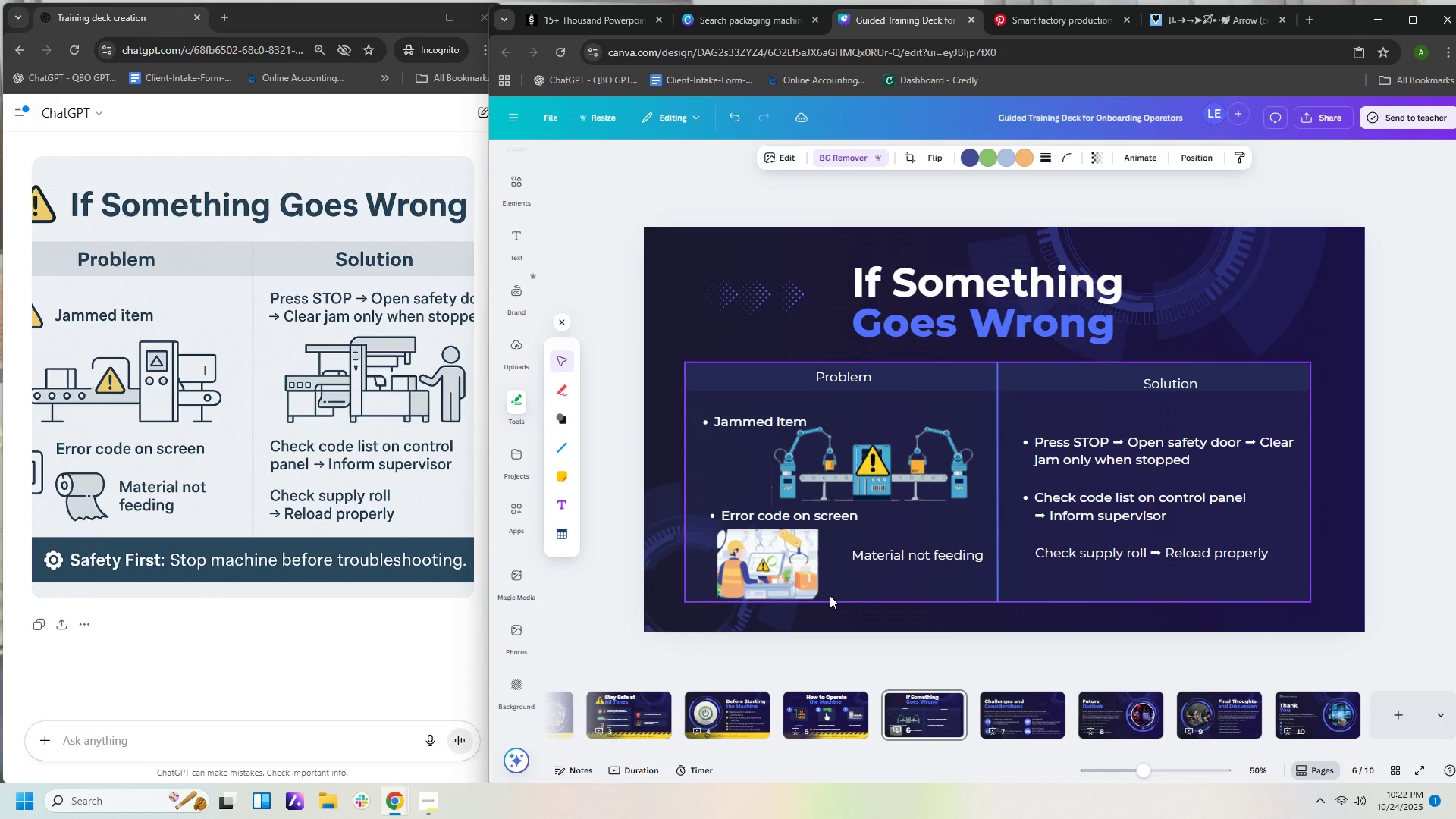 
key(ArrowLeft)
 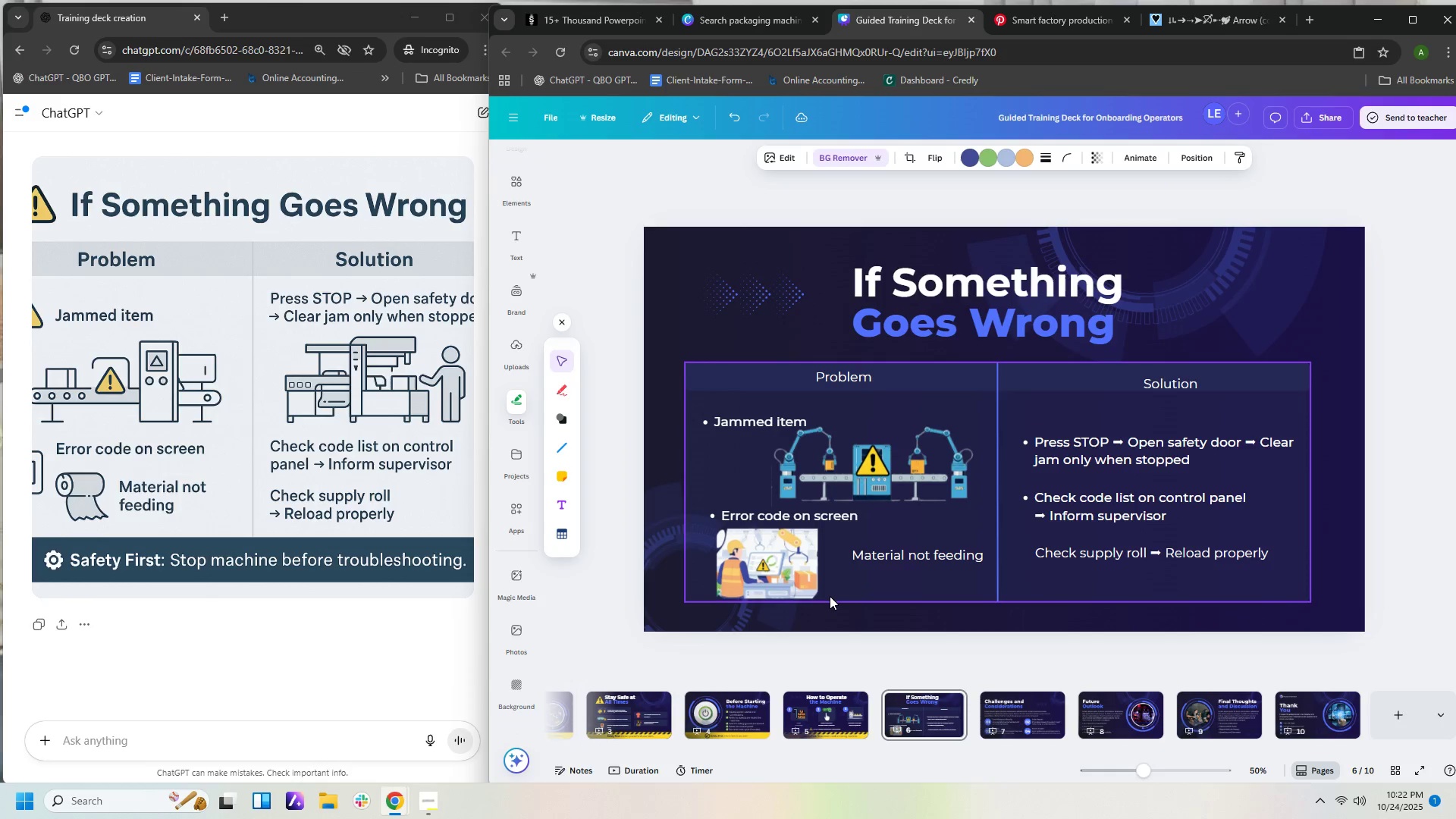 
key(ArrowUp)
 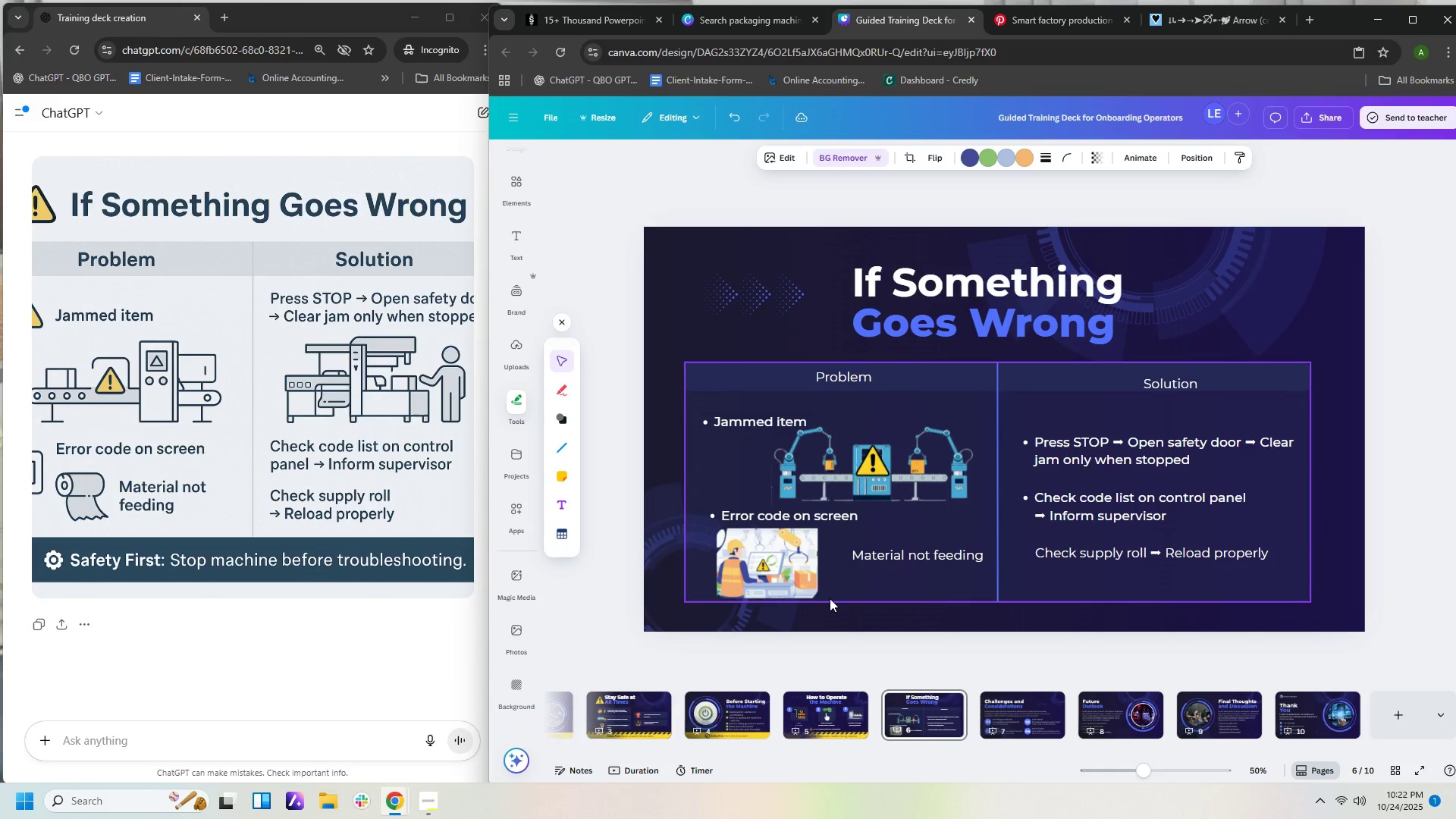 
key(ArrowUp)
 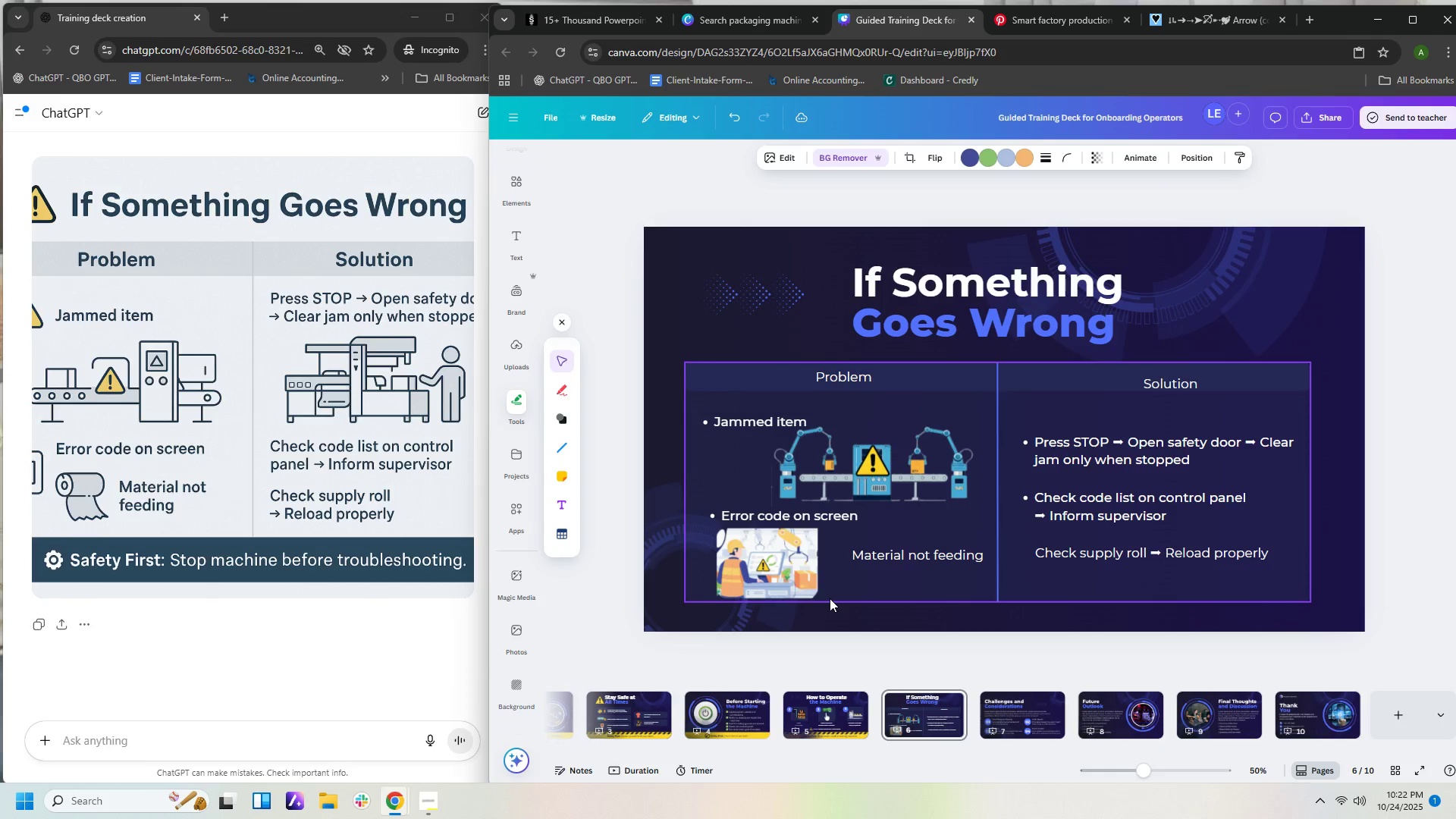 
key(ArrowUp)
 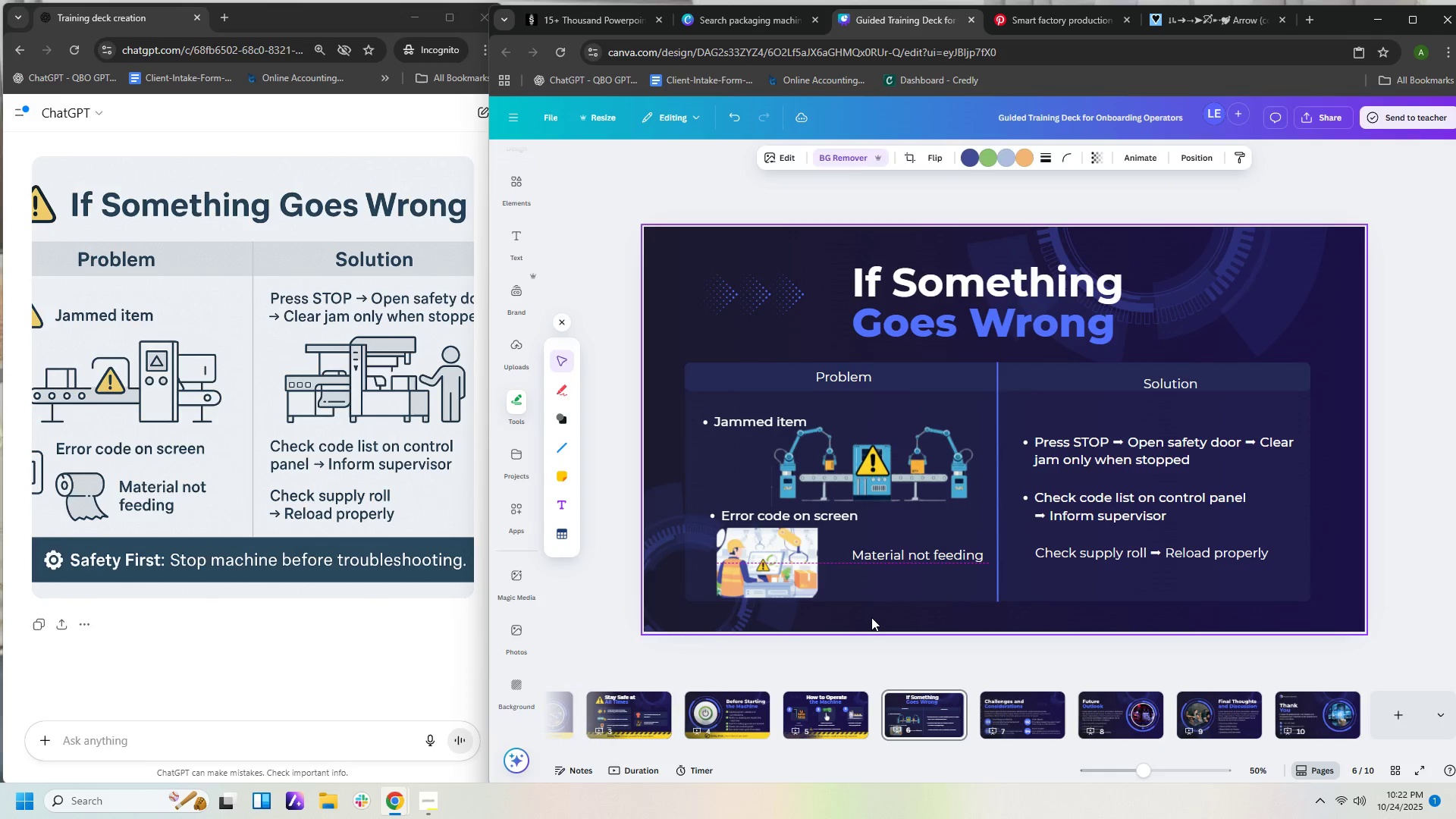 
left_click([871, 617])
 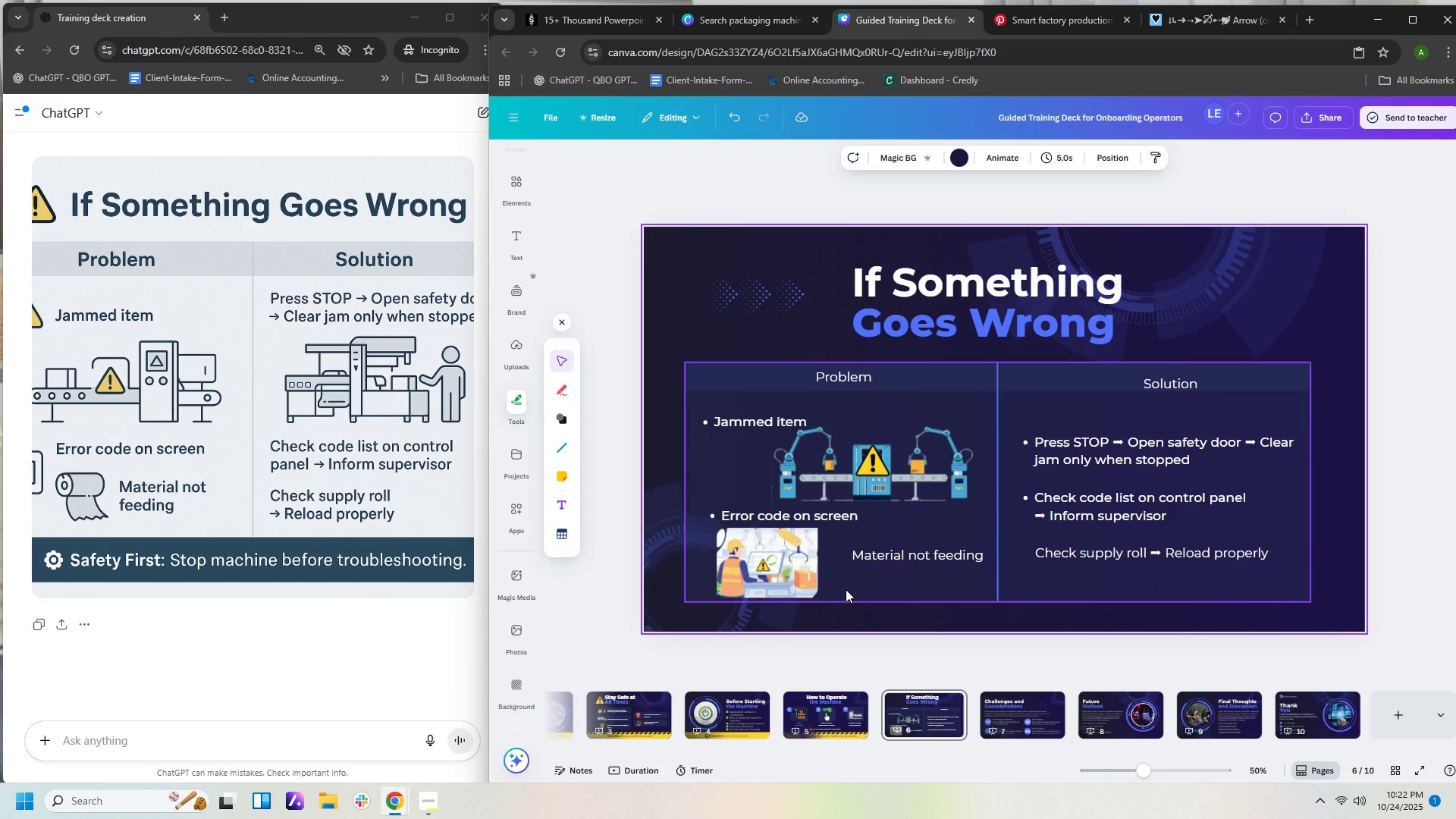 
left_click([896, 475])
 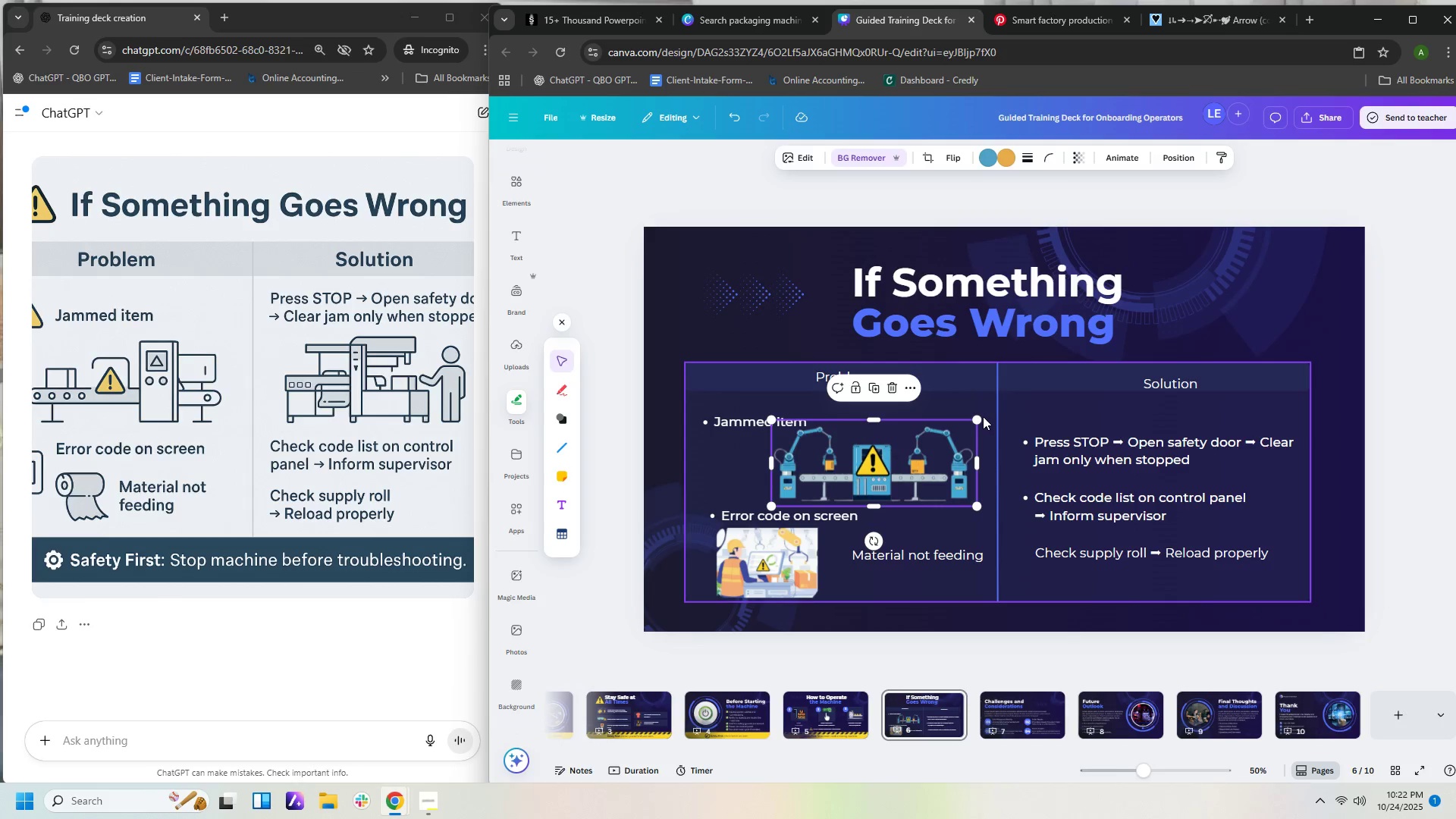 
left_click_drag(start_coordinate=[976, 418], to_coordinate=[949, 437])
 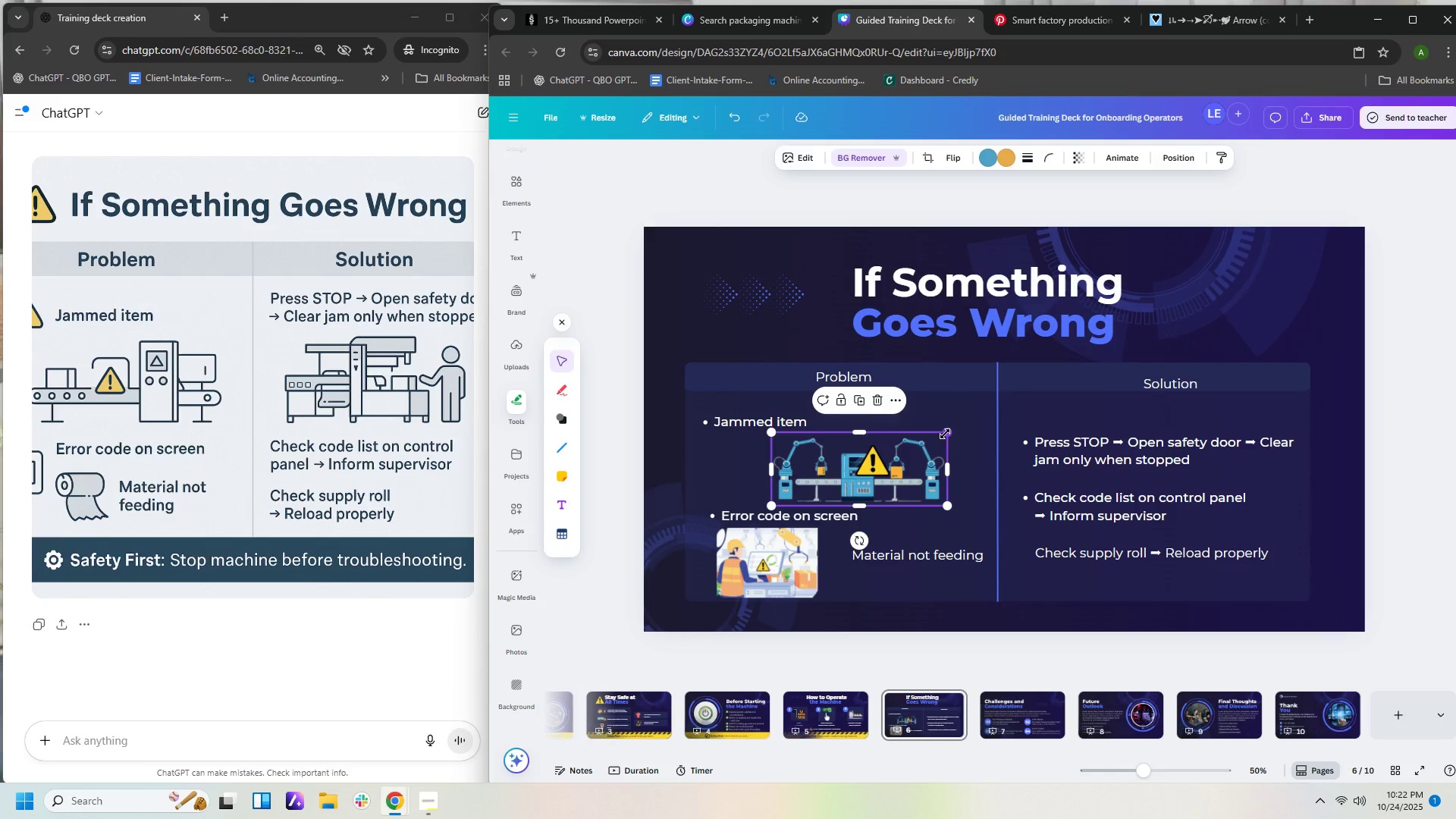 
left_click_drag(start_coordinate=[946, 431], to_coordinate=[923, 449])
 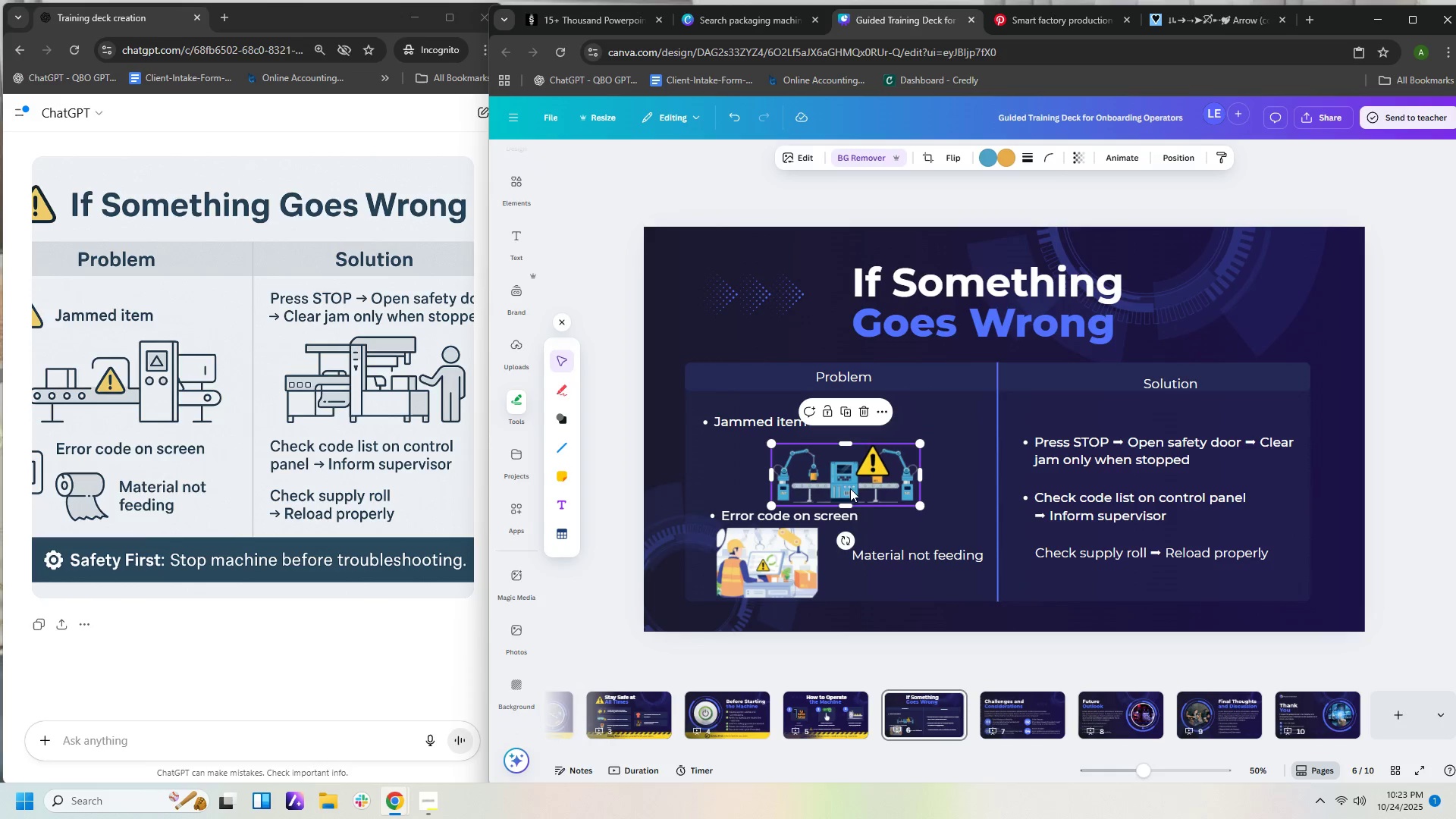 
left_click_drag(start_coordinate=[843, 486], to_coordinate=[851, 470])
 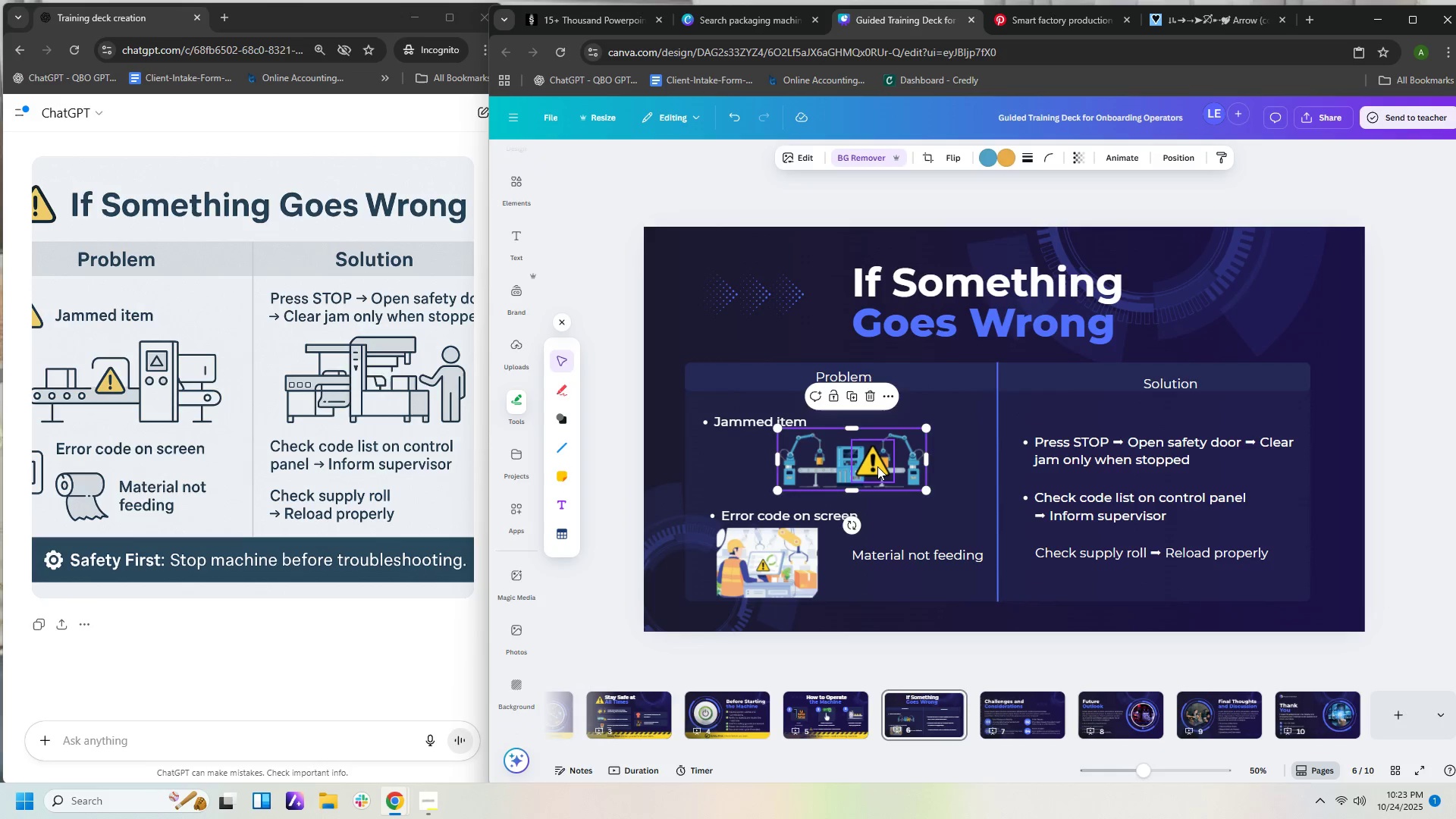 
left_click_drag(start_coordinate=[877, 466], to_coordinate=[856, 464])
 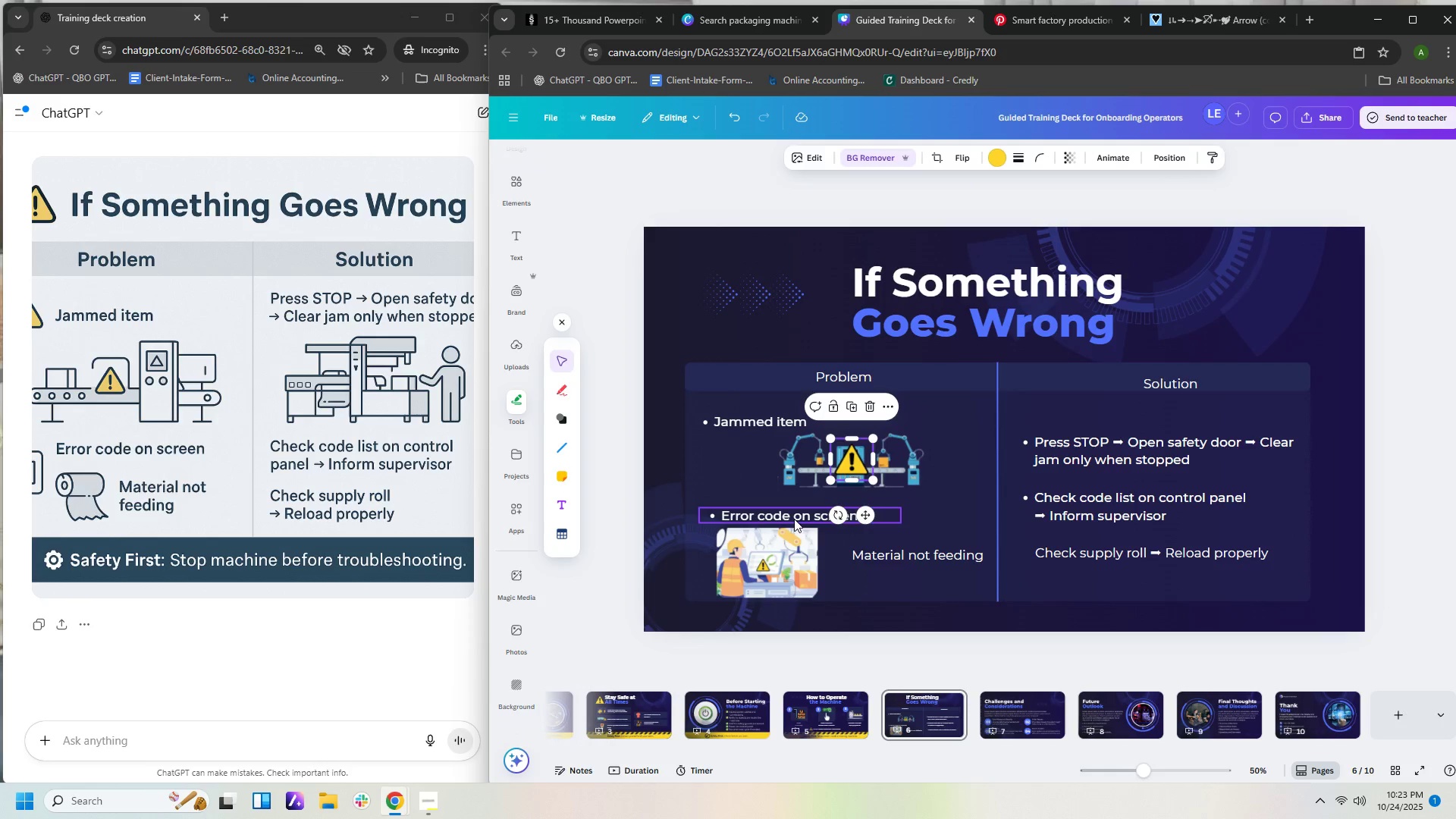 
left_click_drag(start_coordinate=[793, 517], to_coordinate=[790, 501])
 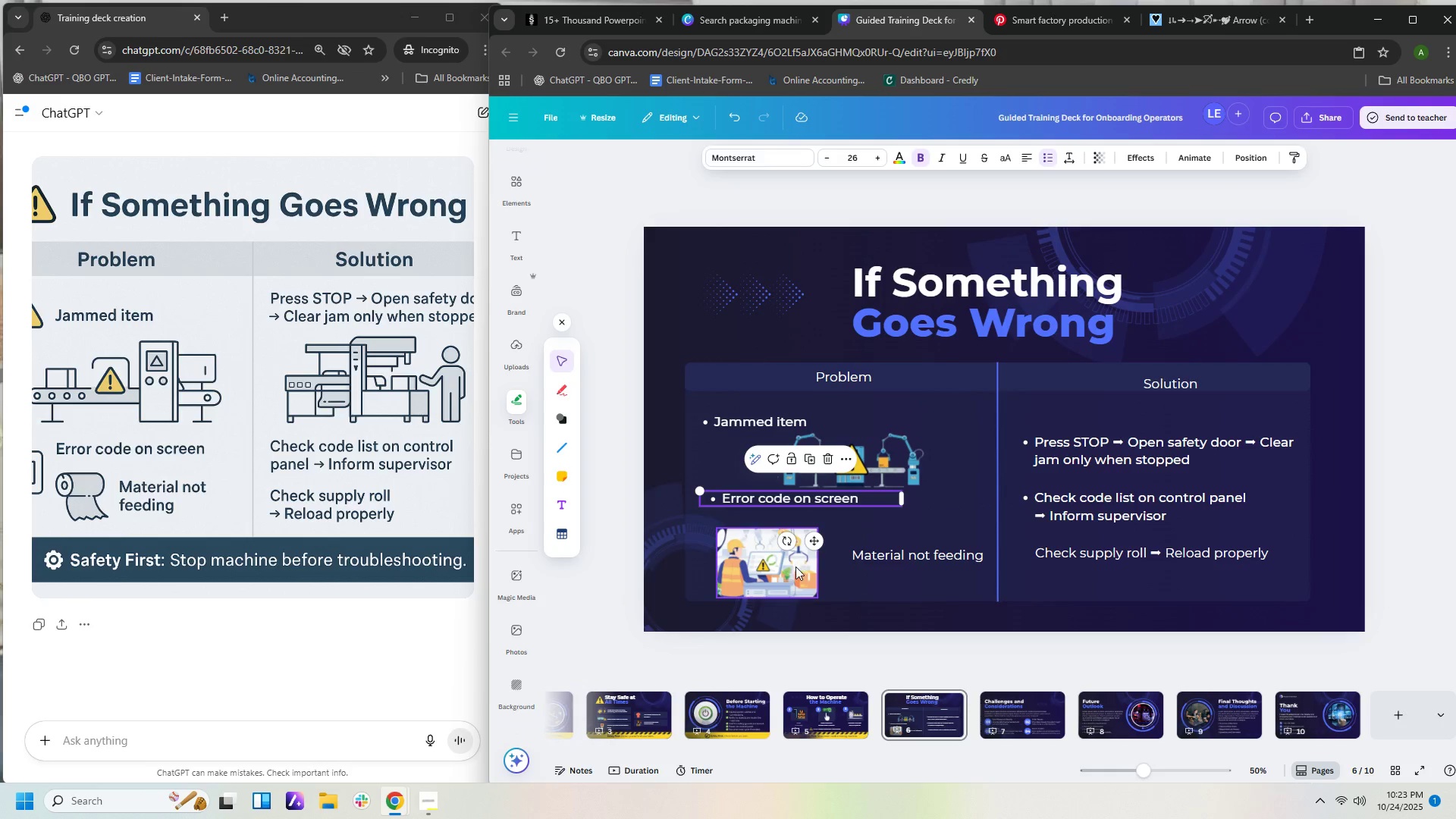 
left_click_drag(start_coordinate=[795, 566], to_coordinate=[801, 551])
 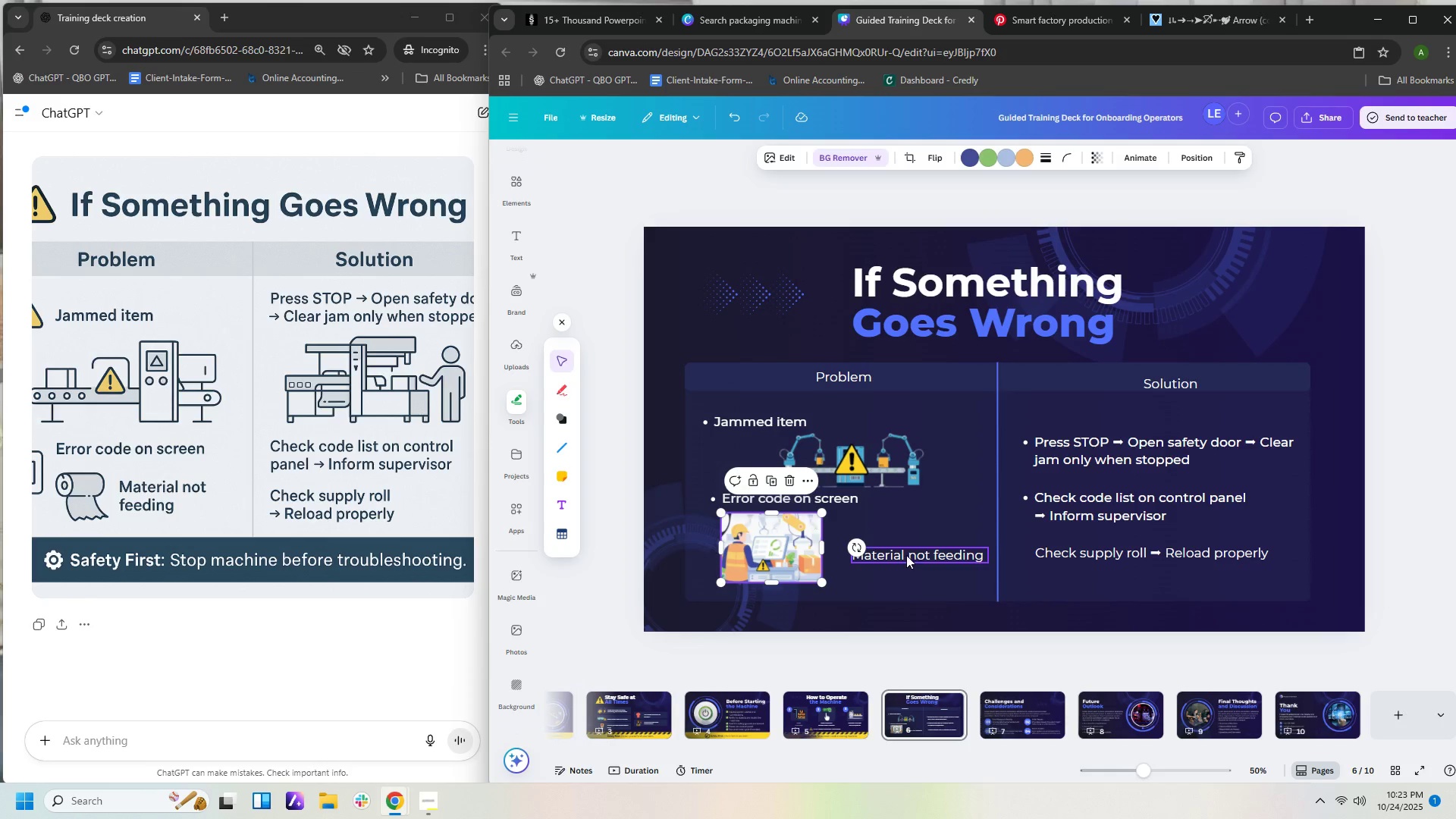 
left_click([906, 555])
 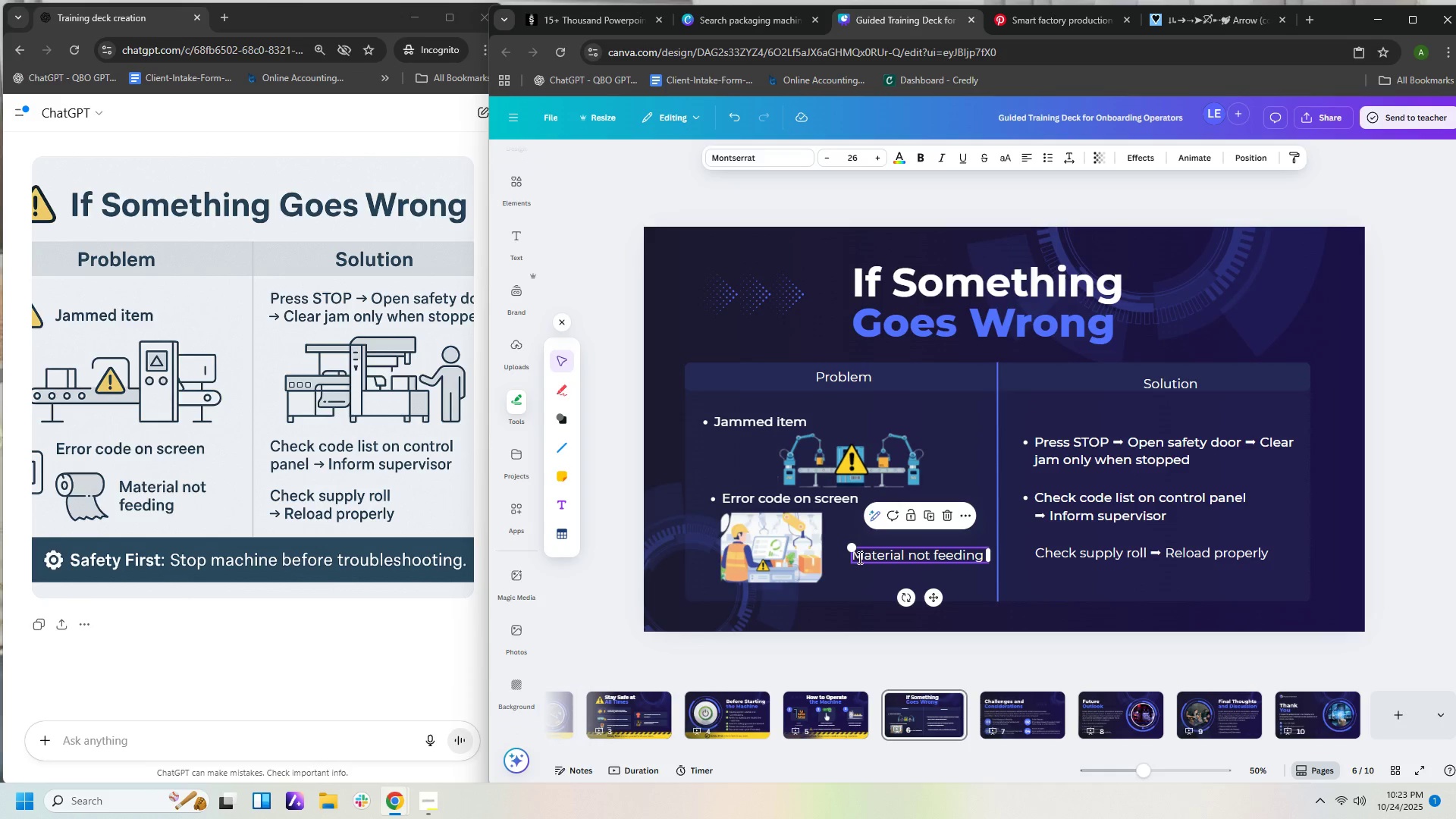 
double_click([858, 557])
 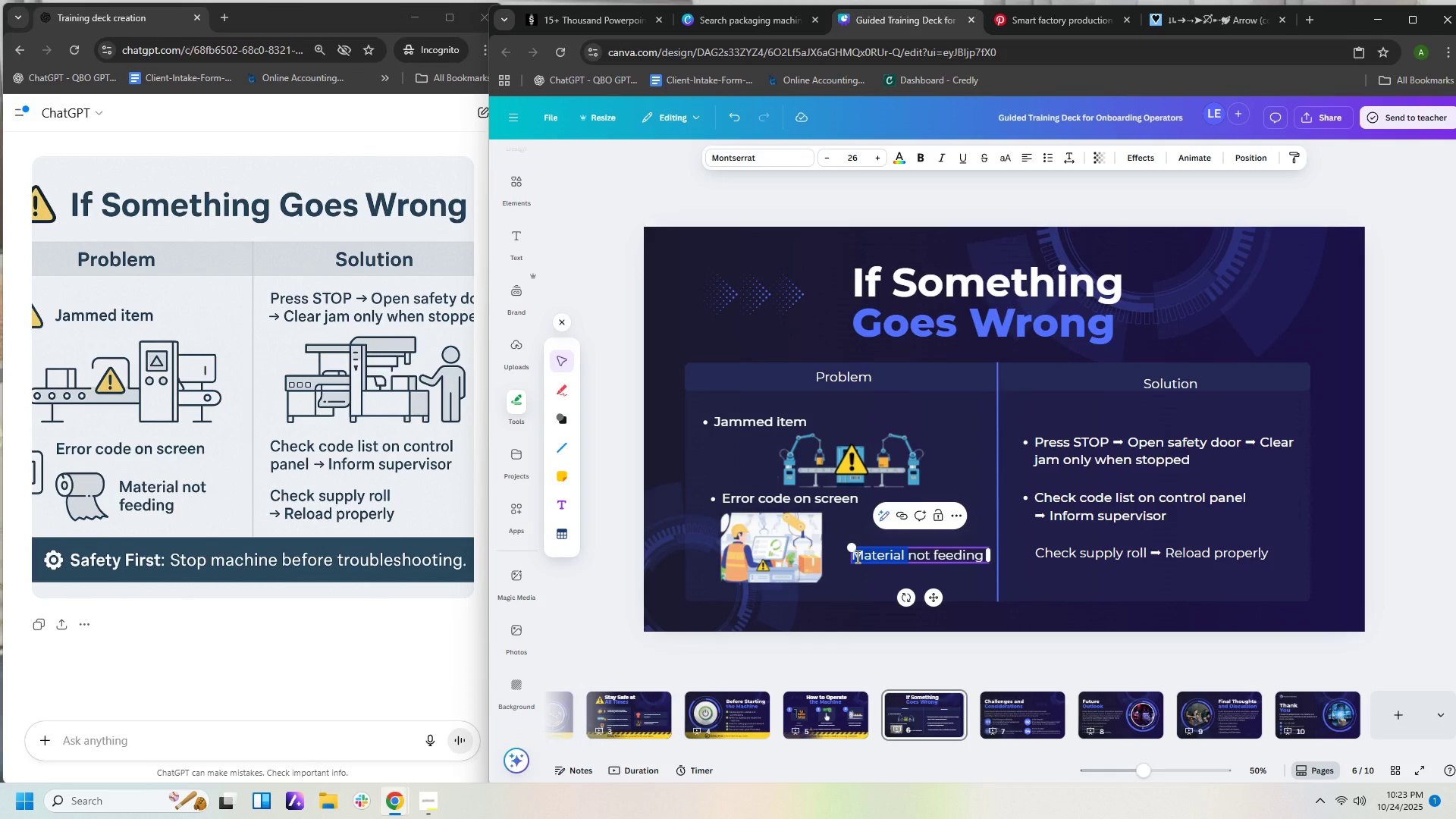 
left_click([856, 557])
 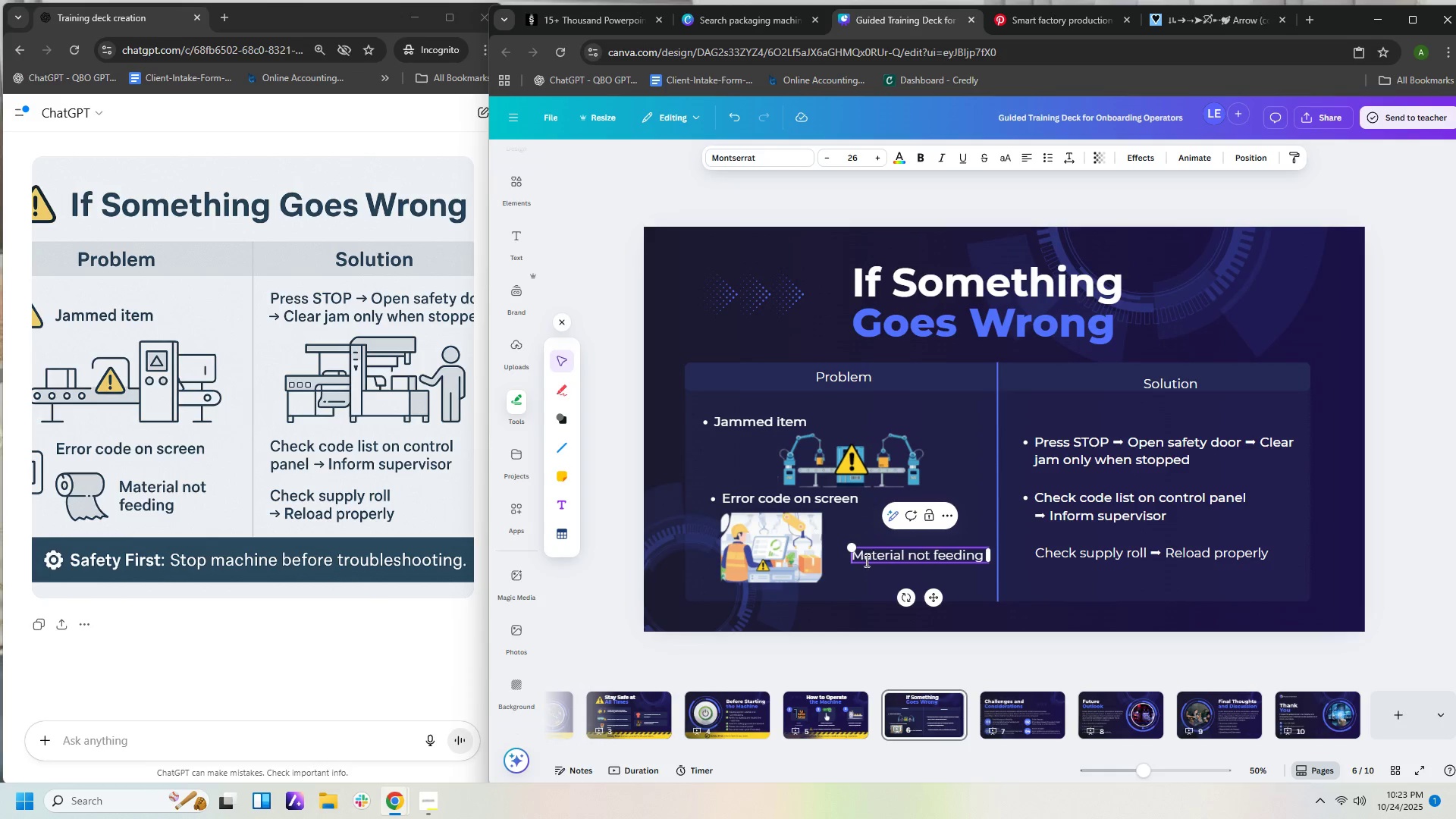 
left_click([855, 557])
 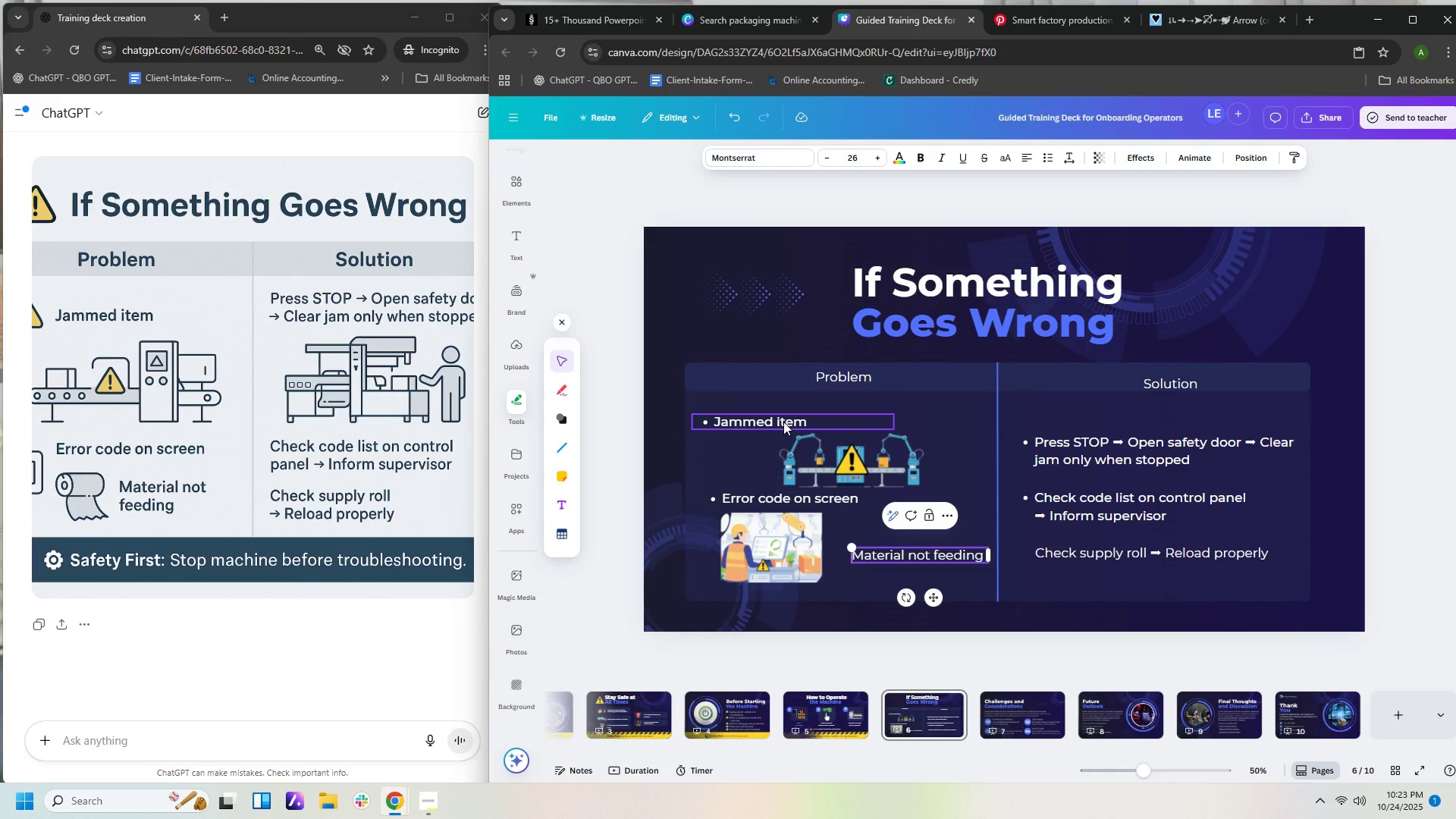 
double_click([783, 422])
 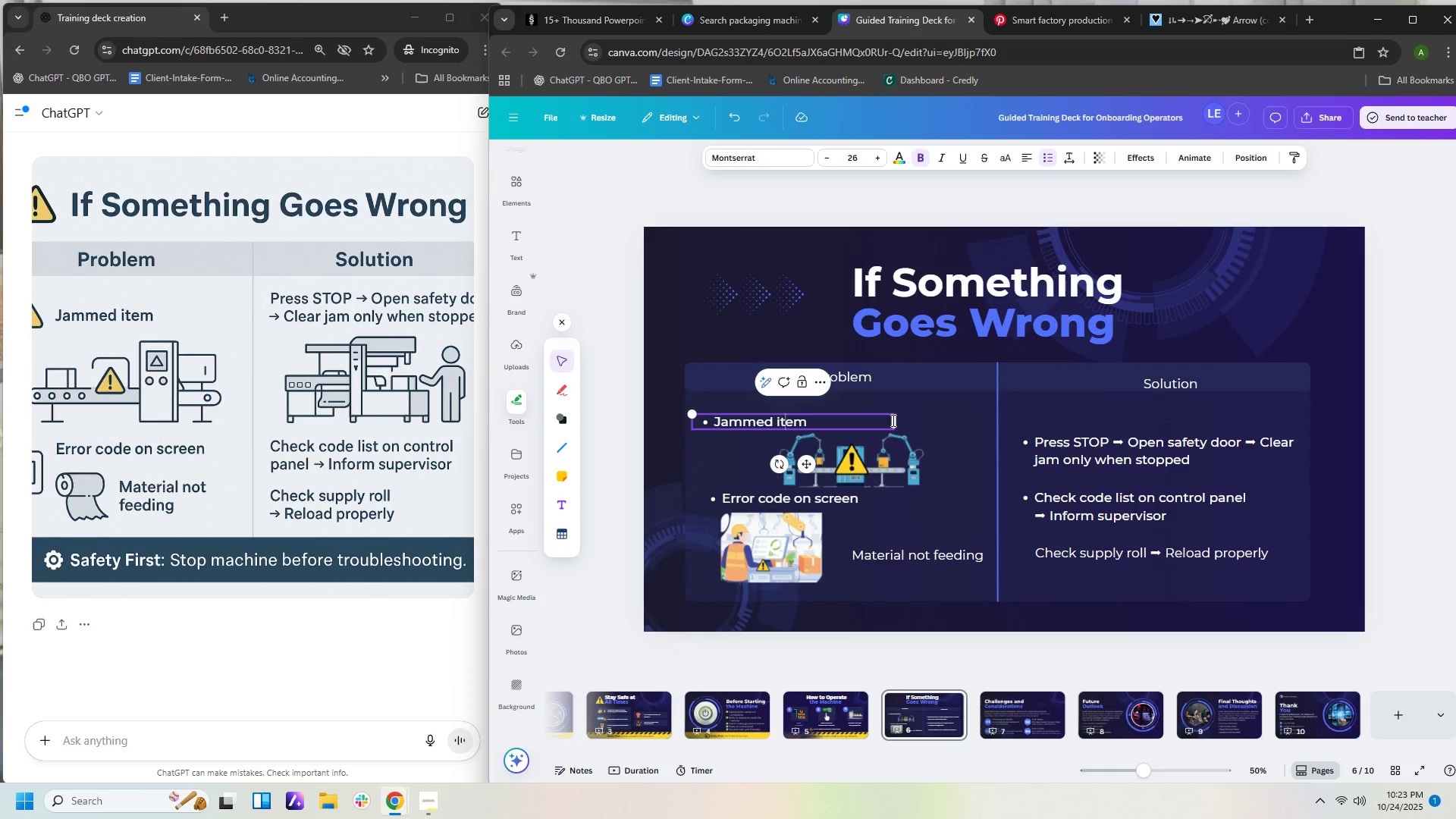 
left_click_drag(start_coordinate=[895, 419], to_coordinate=[814, 419])
 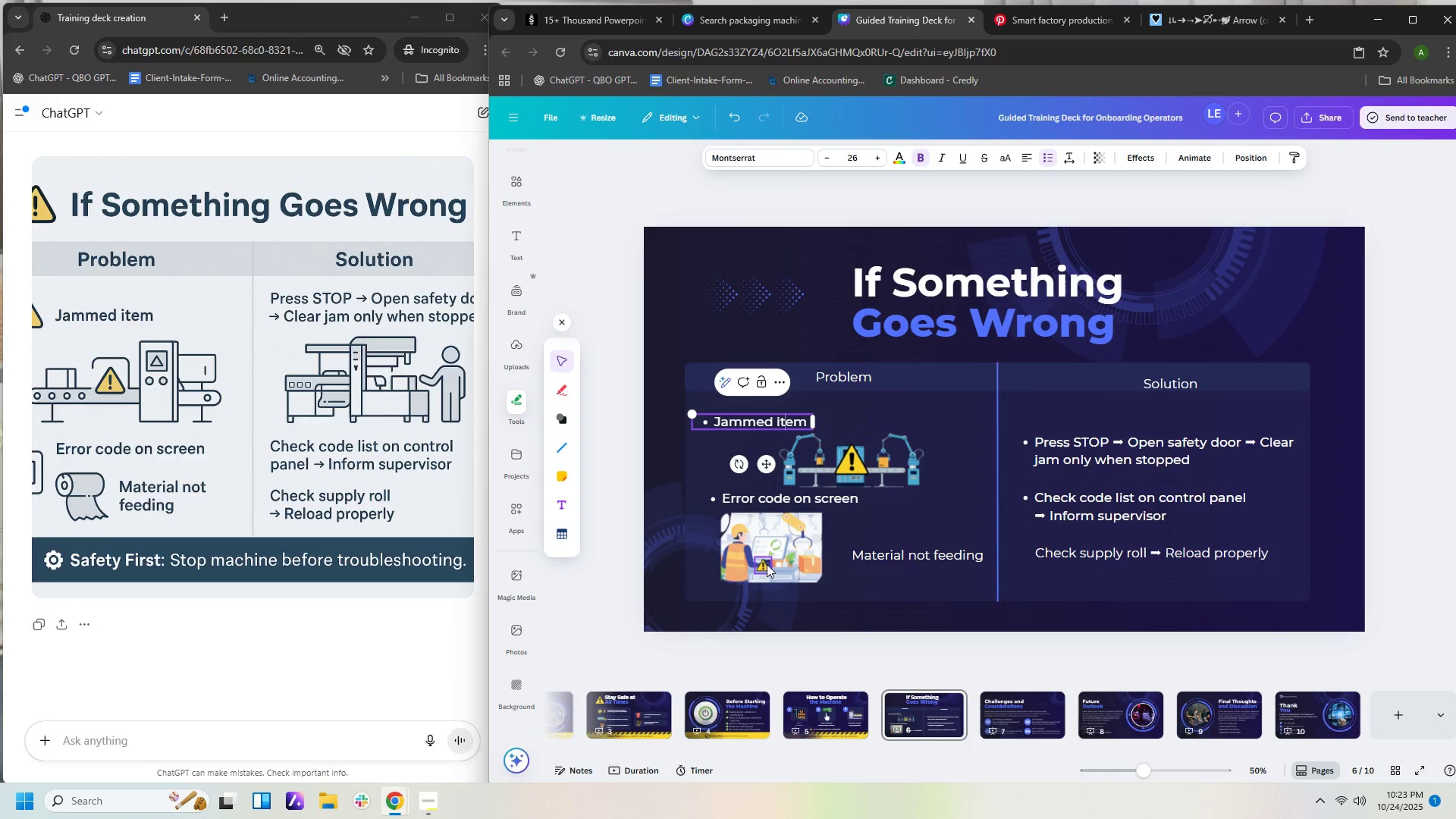 
left_click_drag(start_coordinate=[765, 564], to_coordinate=[770, 547])
 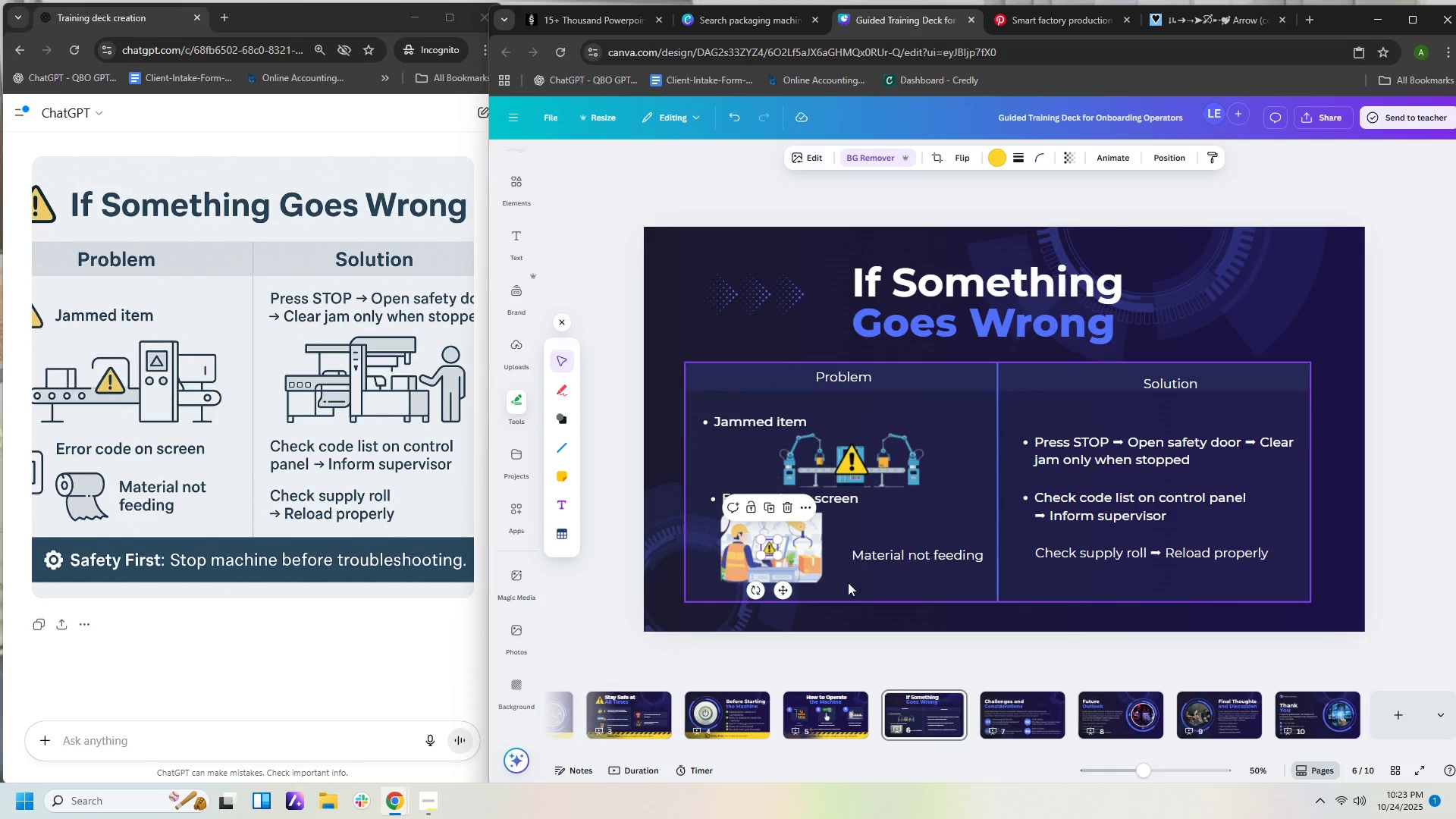 
mouse_move([856, 617])
 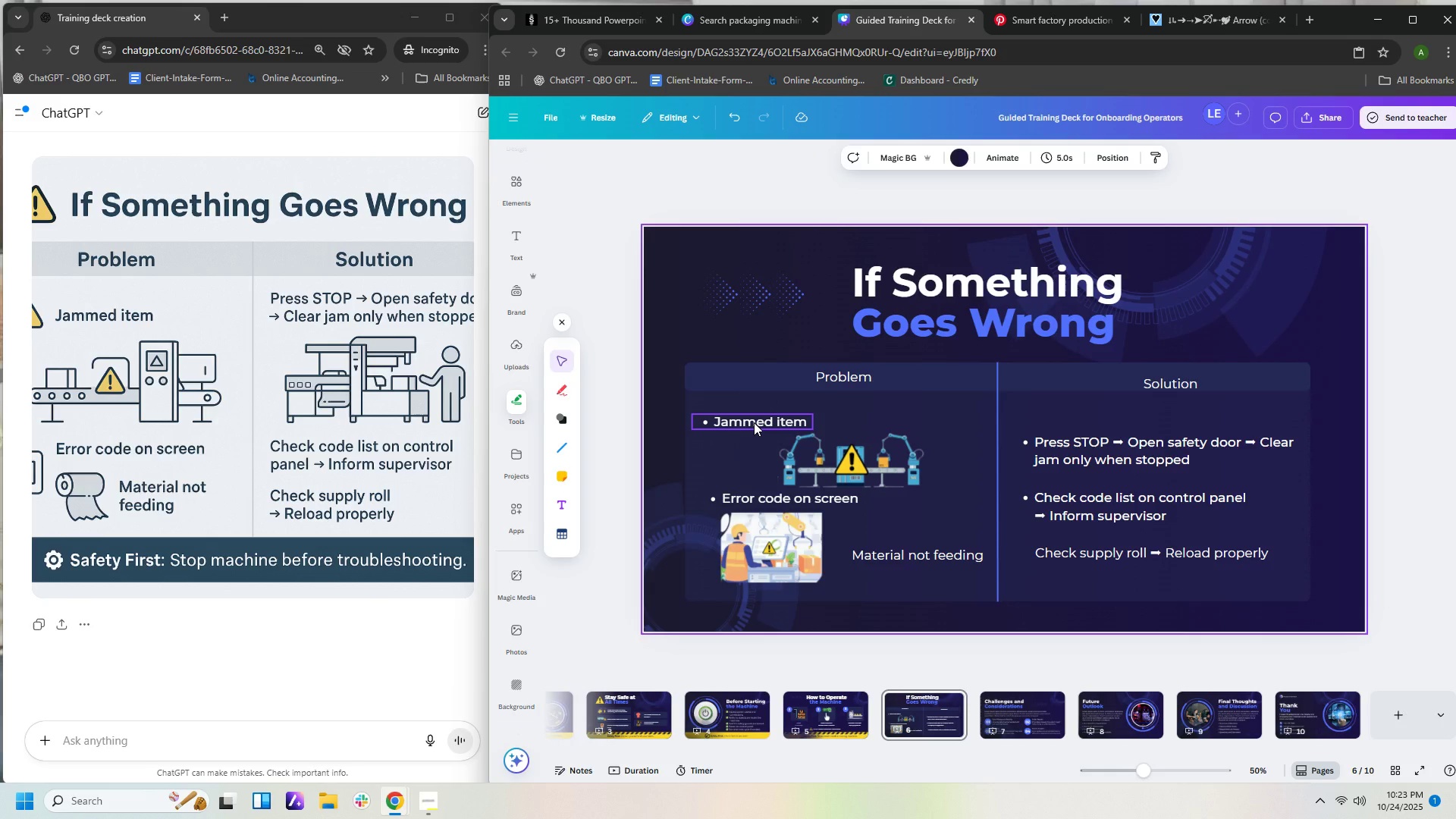 
left_click([754, 422])
 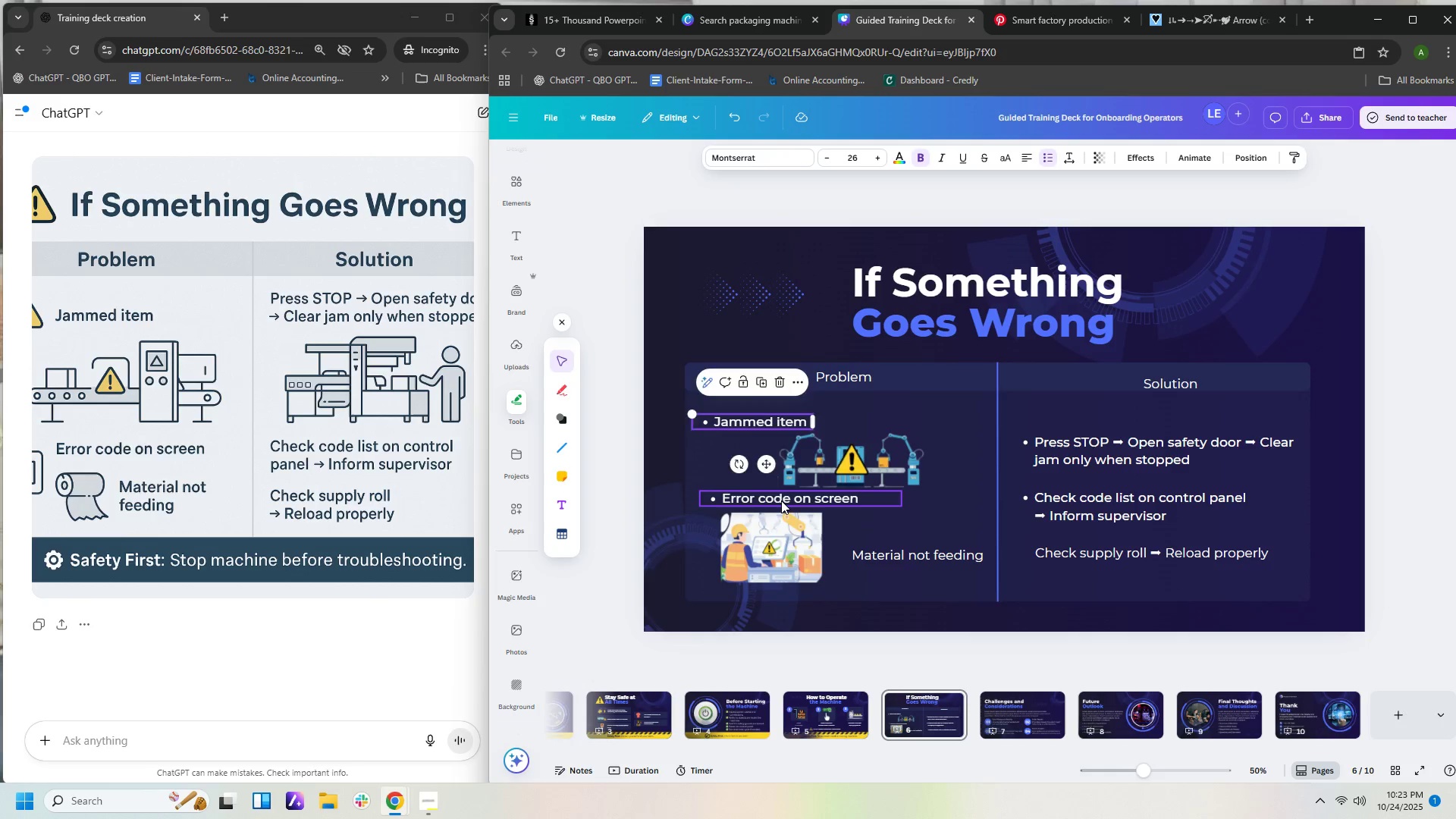 
left_click([781, 500])
 